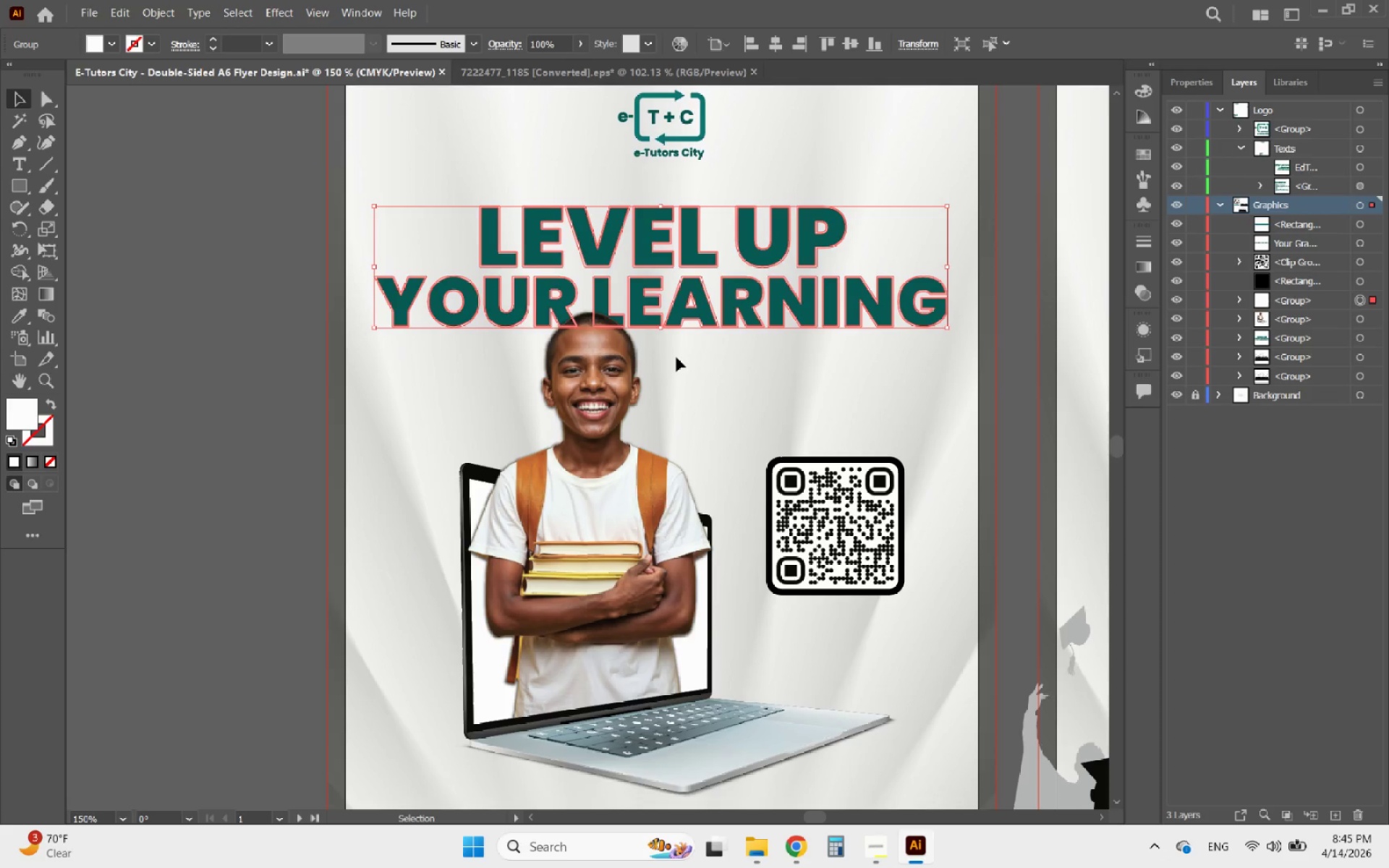 
left_click([676, 357])
 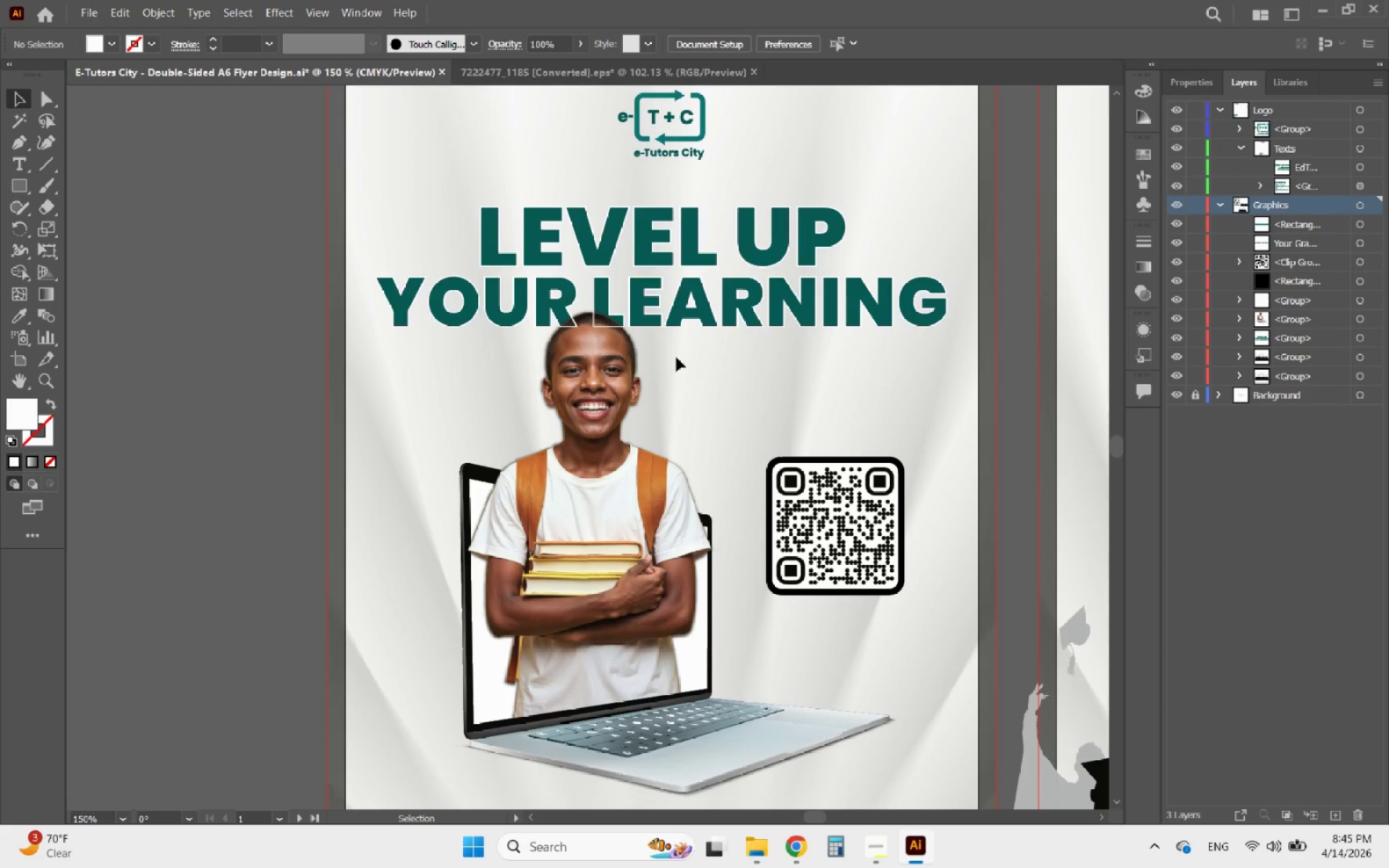 
hold_key(key=AltLeft, duration=0.34)
 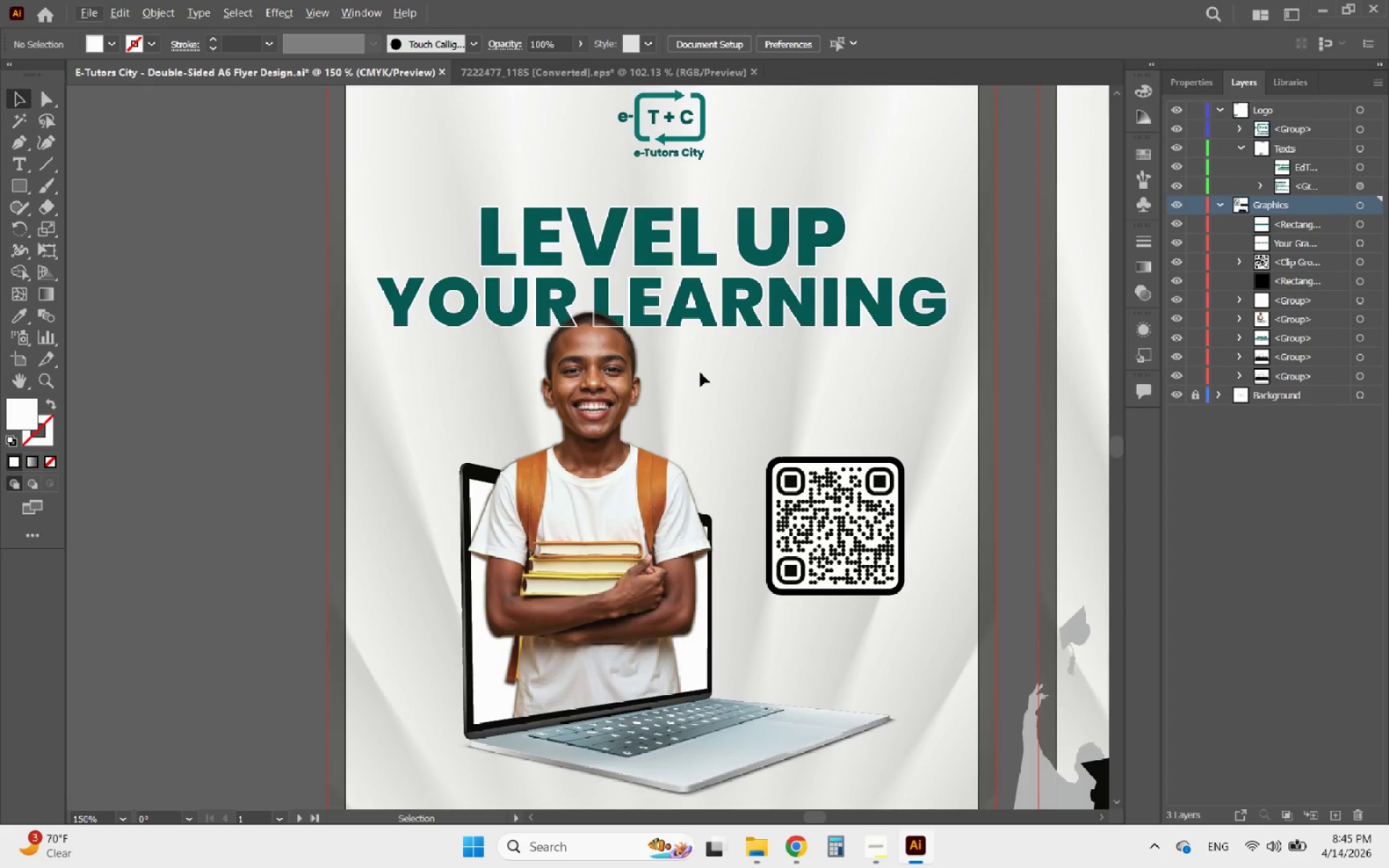 
hold_key(key=AltLeft, duration=1.16)
scroll: coordinate [700, 373], scroll_direction: down, amount: 3.0
 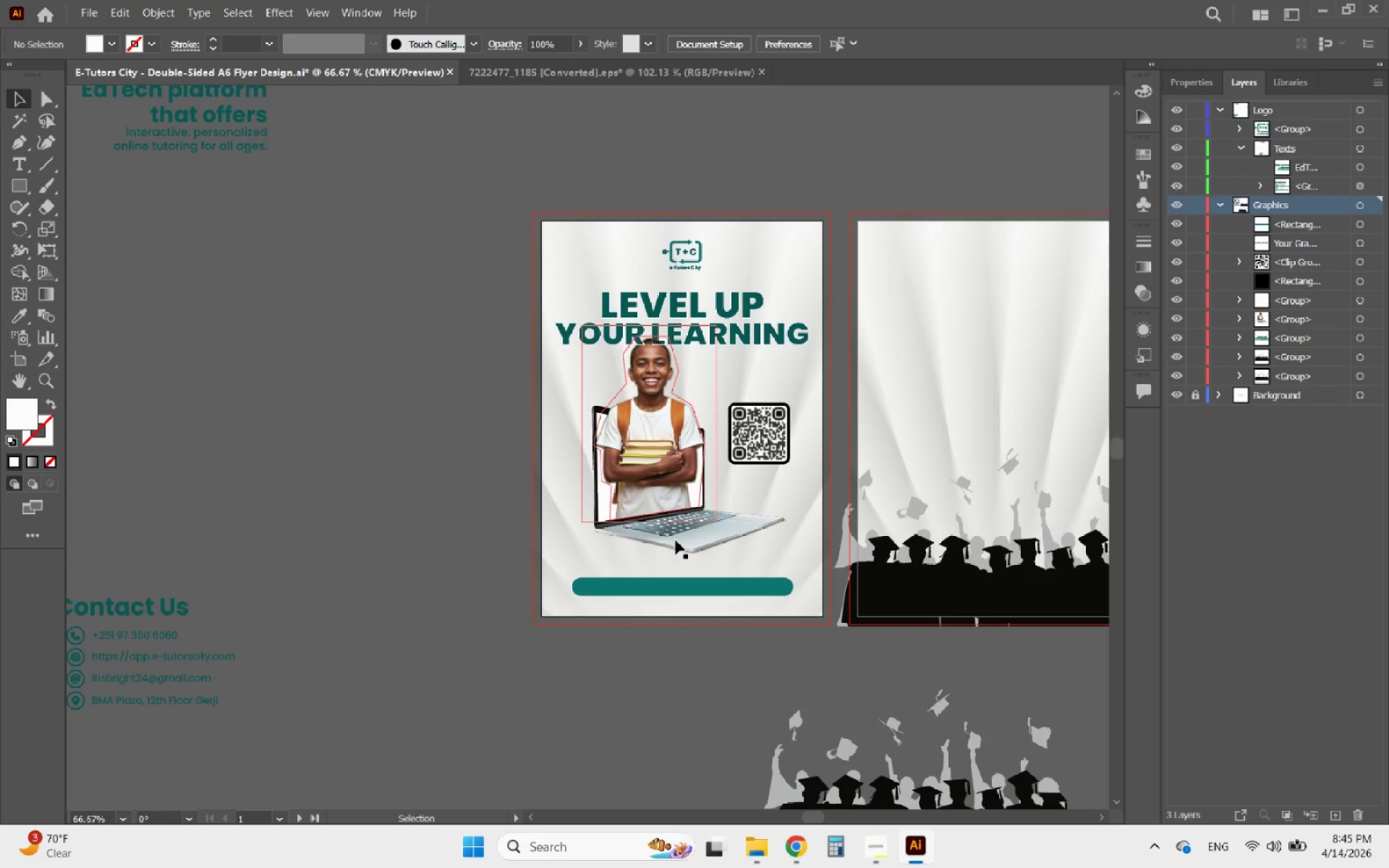 
scroll: coordinate [676, 585], scroll_direction: up, amount: 1.0
 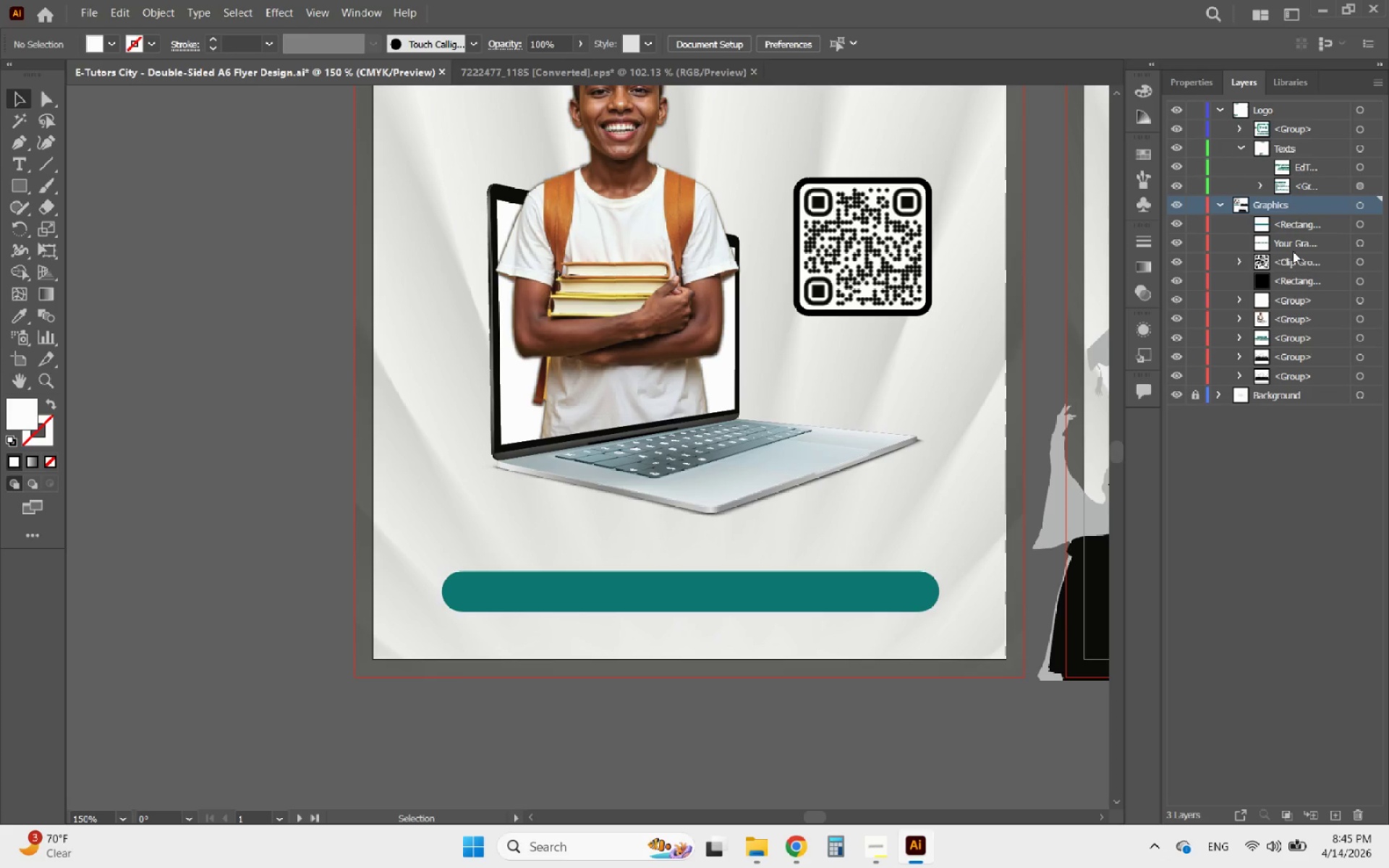 
left_click([1293, 336])
 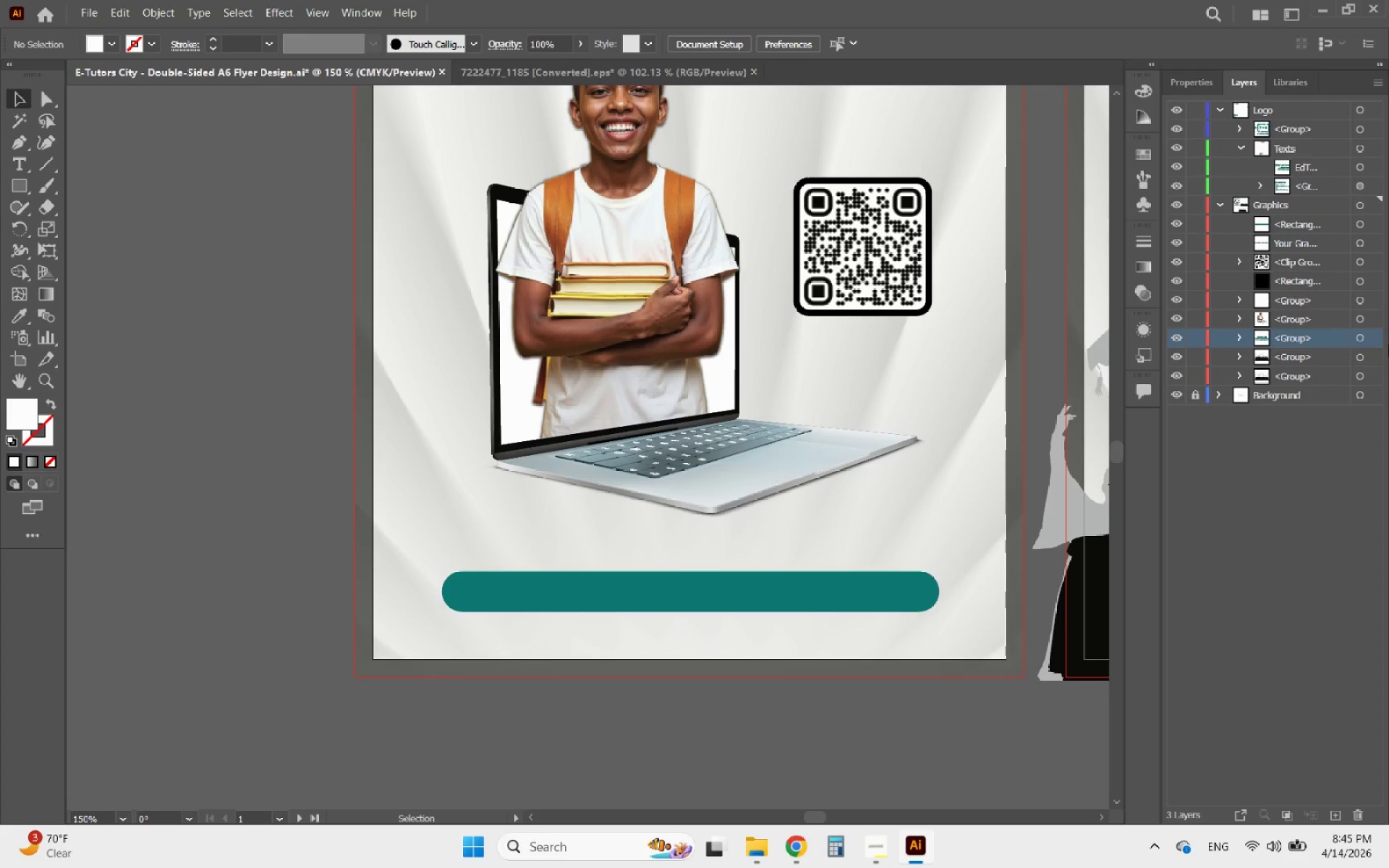 
mouse_move([1362, 344])
 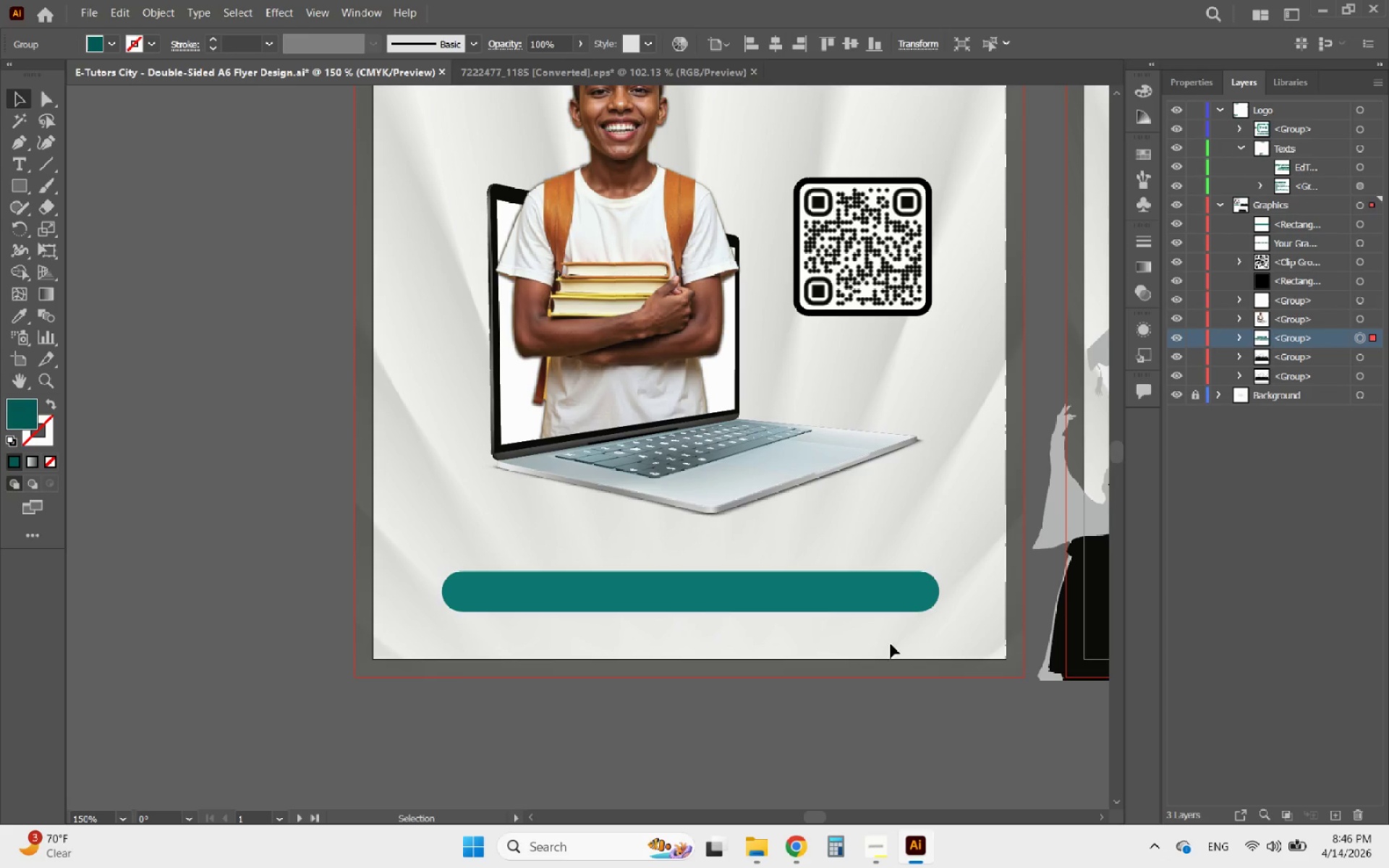 
left_click_drag(start_coordinate=[913, 650], to_coordinate=[807, 579])
 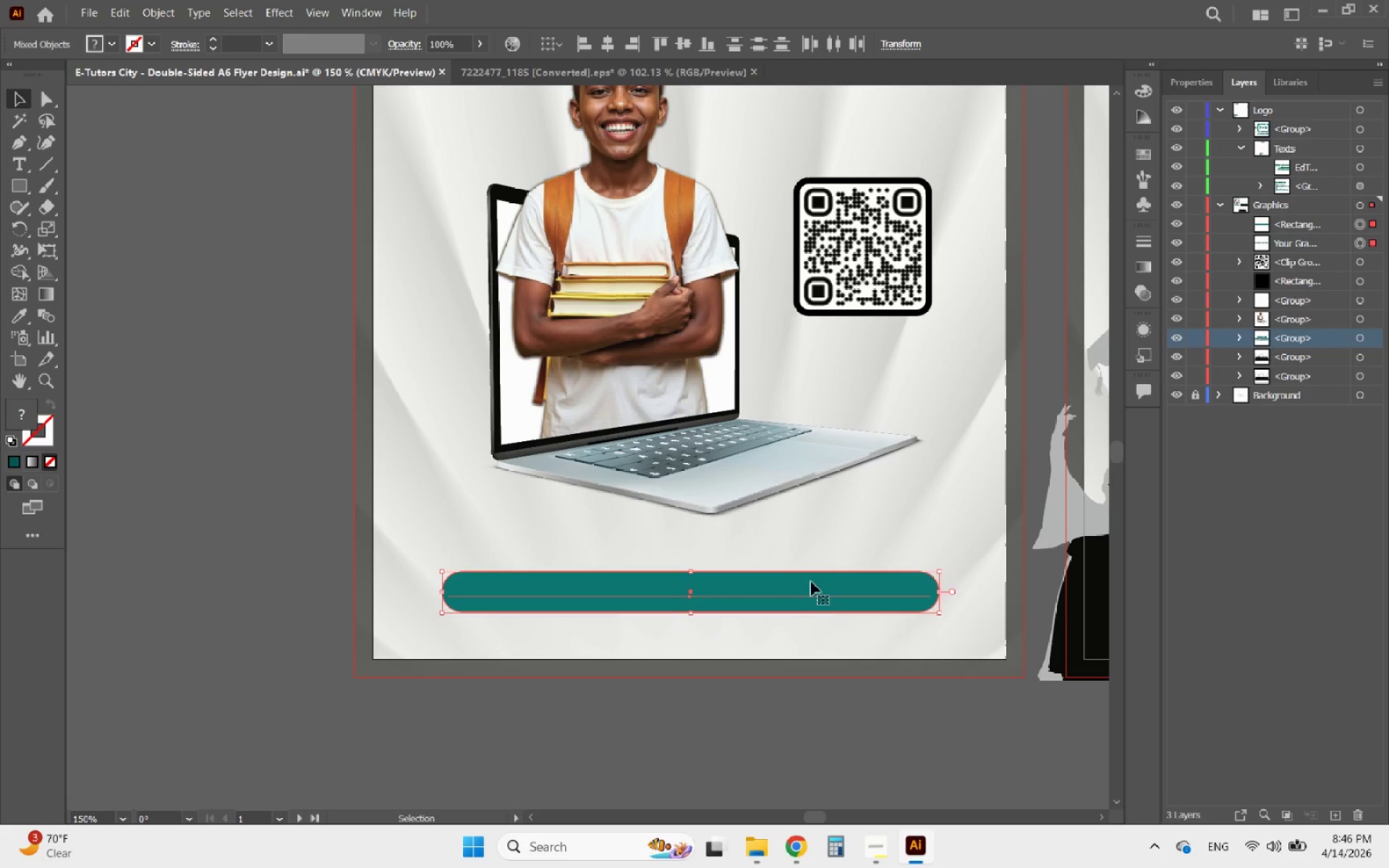 
hold_key(key=ShiftLeft, duration=0.52)
left_click([823, 610])
 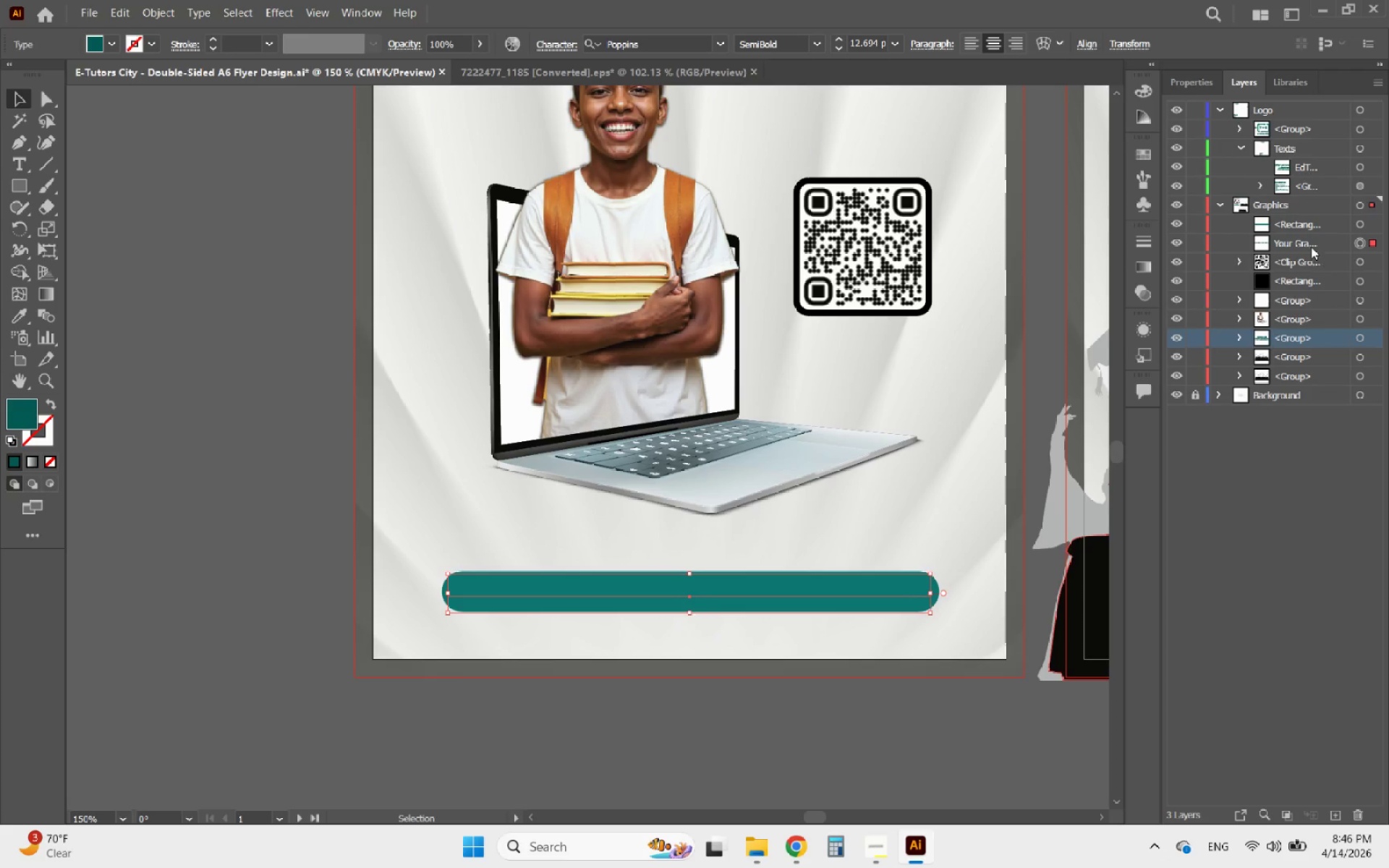 
left_click_drag(start_coordinate=[1306, 245], to_coordinate=[1301, 157])
 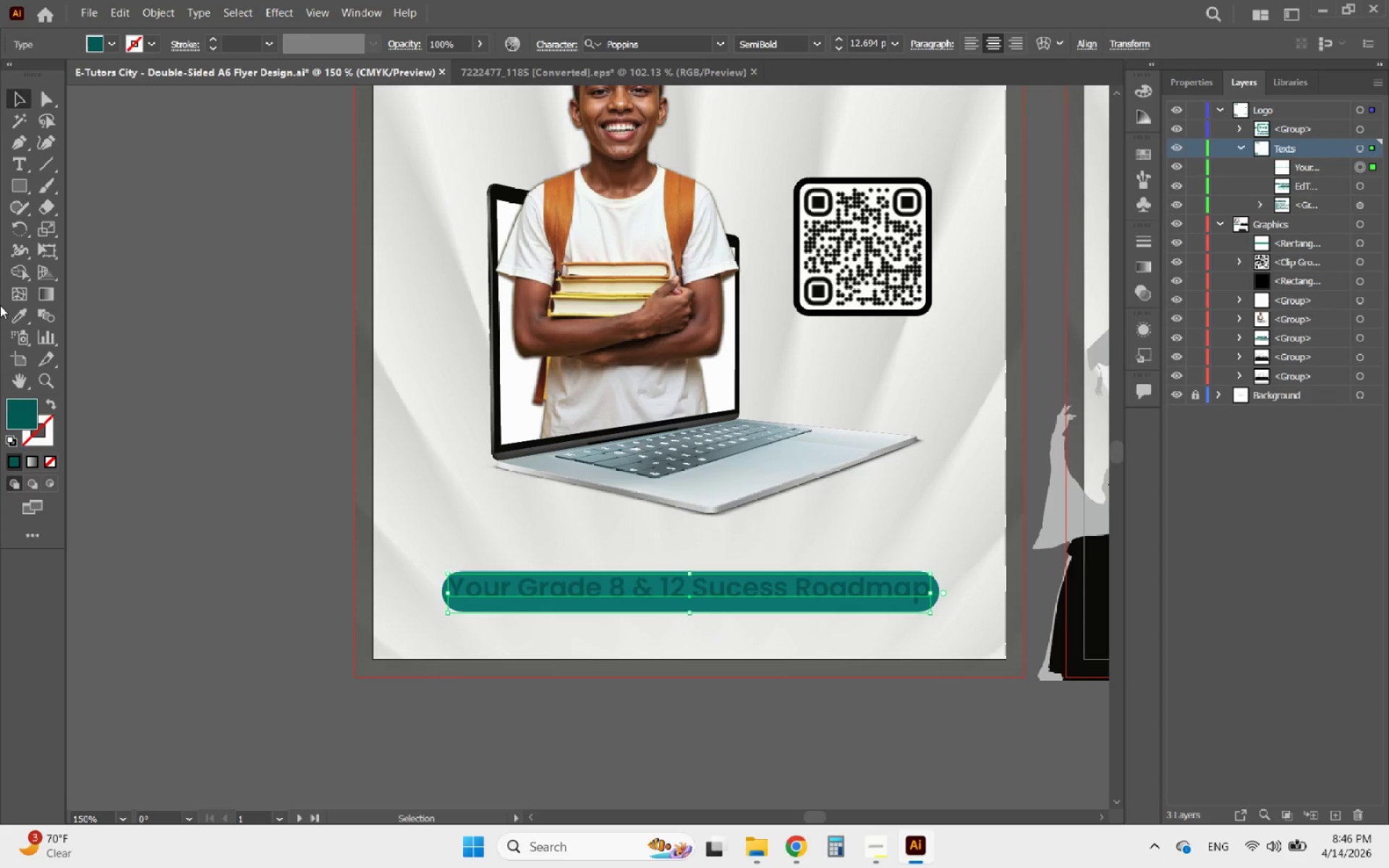 
left_click([20, 323])
 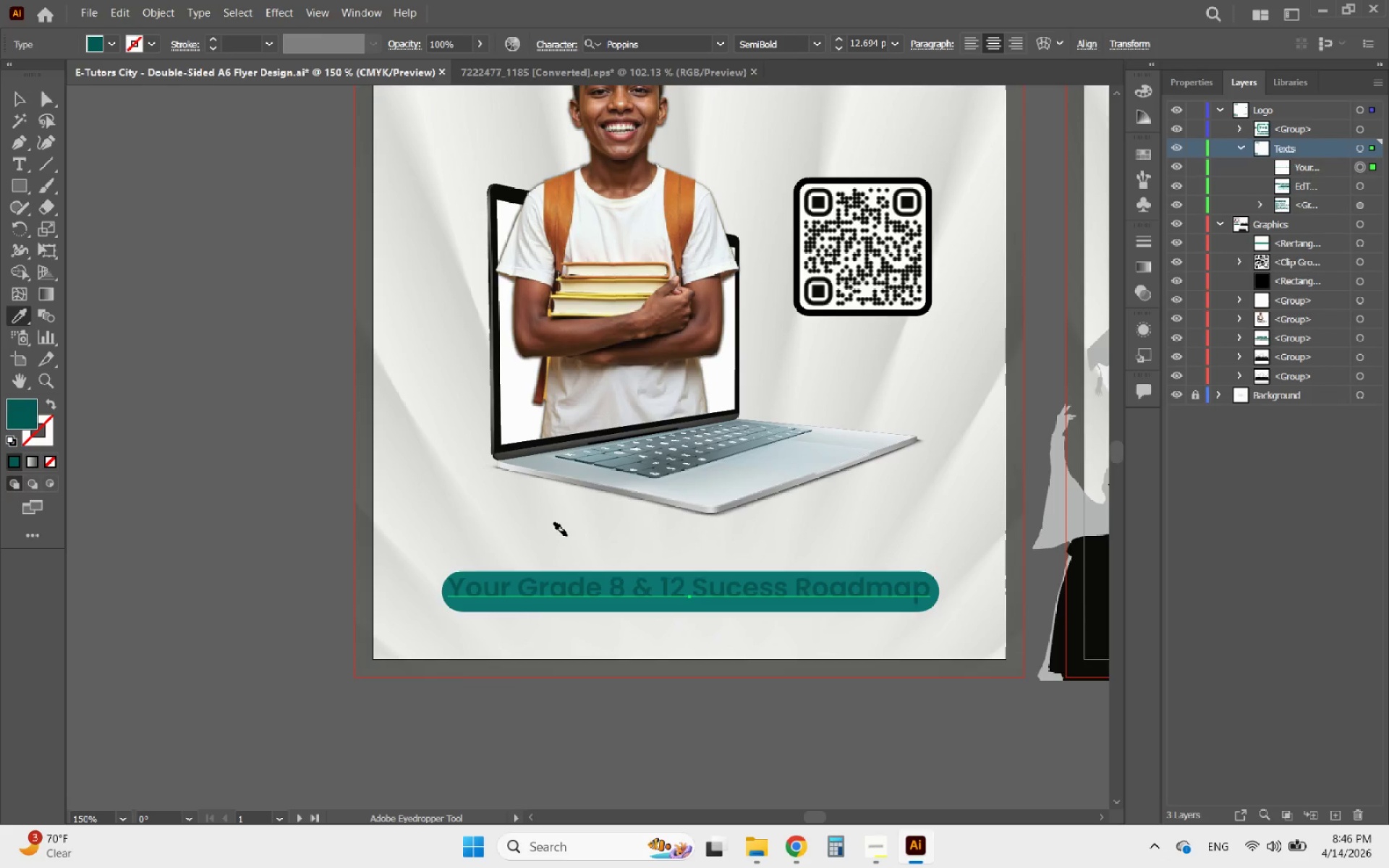 
hold_key(key=AltLeft, duration=0.77)
scroll: coordinate [568, 537], scroll_direction: down, amount: 2.0
 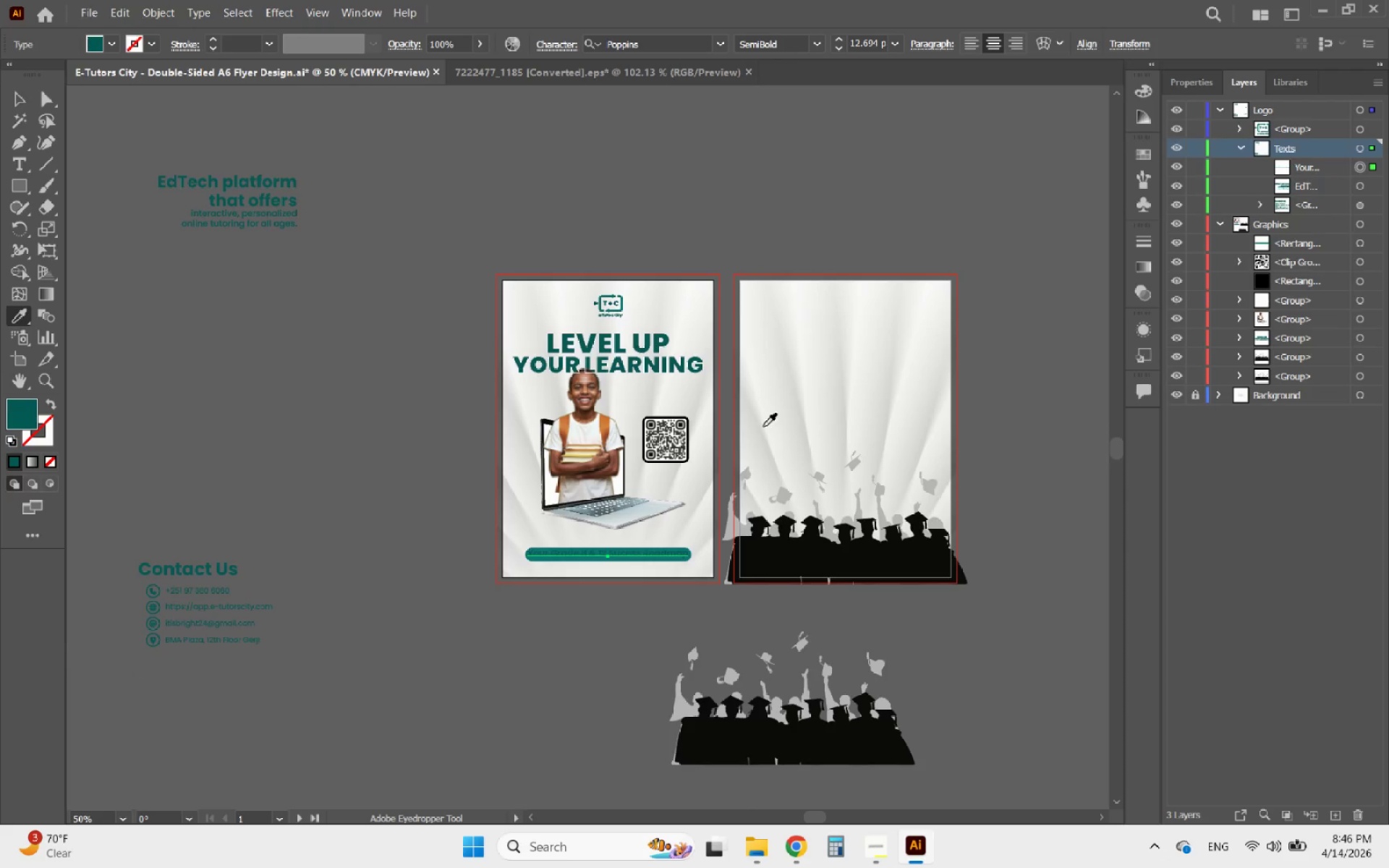 
hold_key(key=AltLeft, duration=1.51)
scroll: coordinate [692, 240], scroll_direction: up, amount: 7.0
 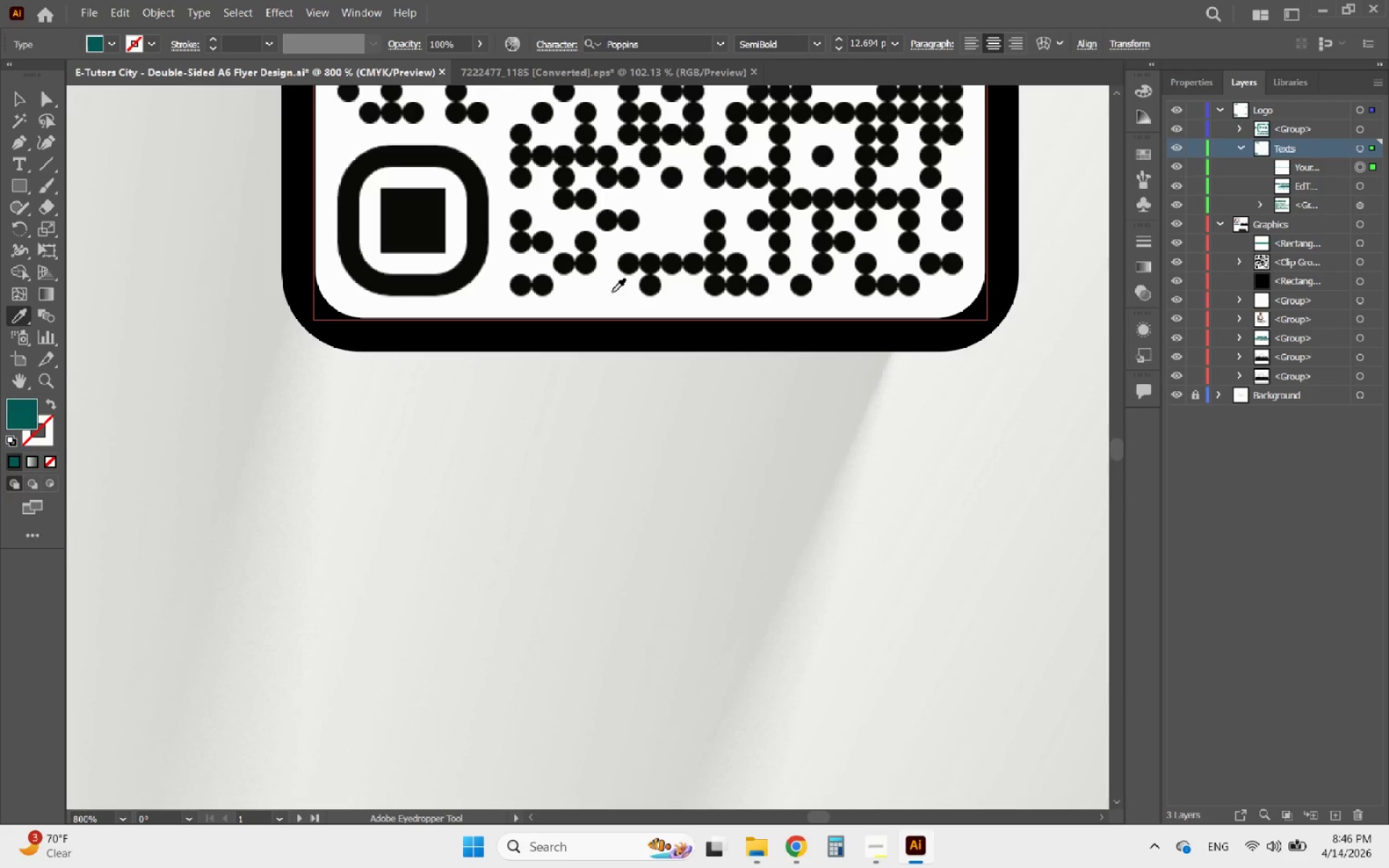 
left_click([612, 292])
 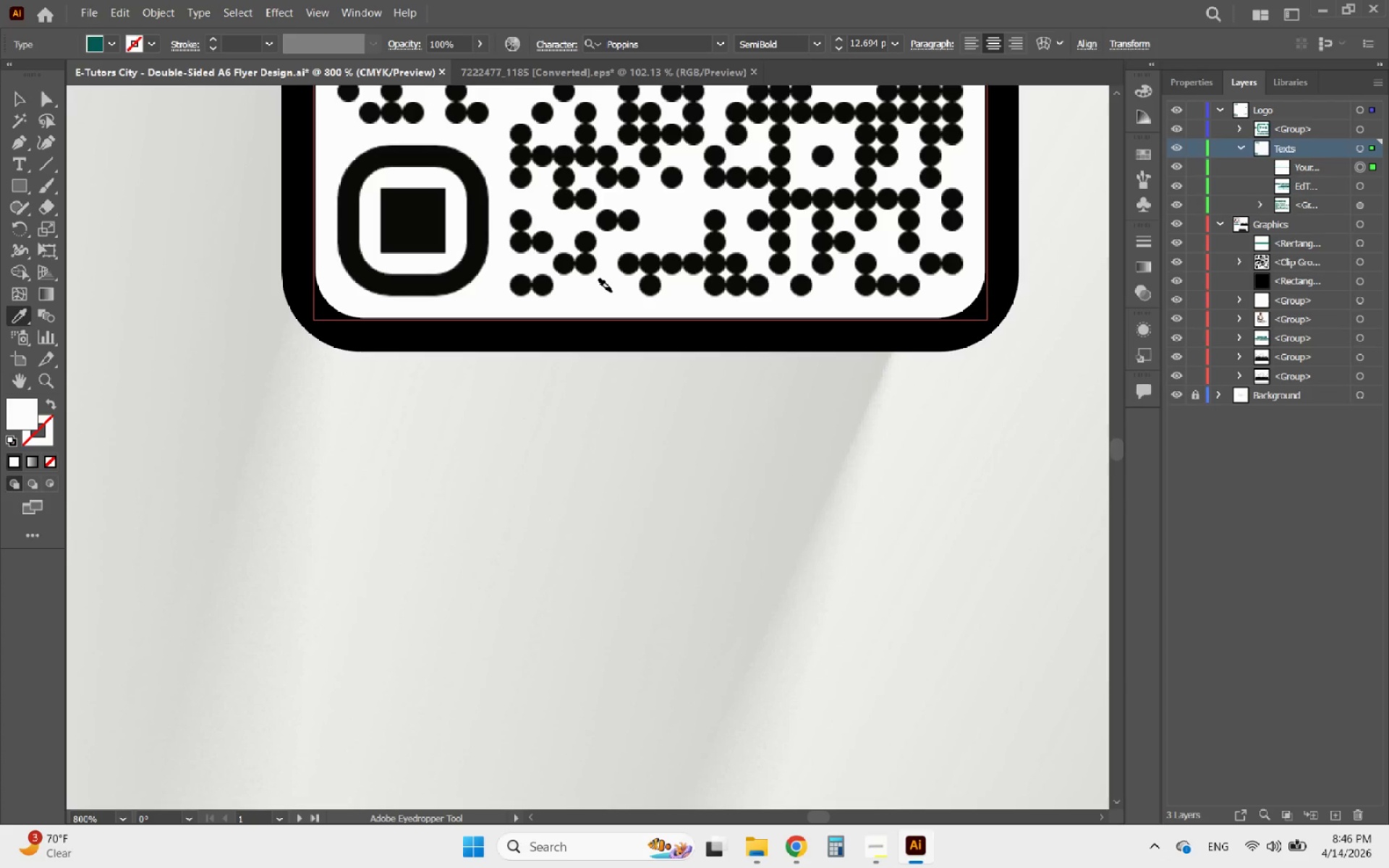 
hold_key(key=AltLeft, duration=0.66)
scroll: coordinate [885, 367], scroll_direction: down, amount: 3.0
 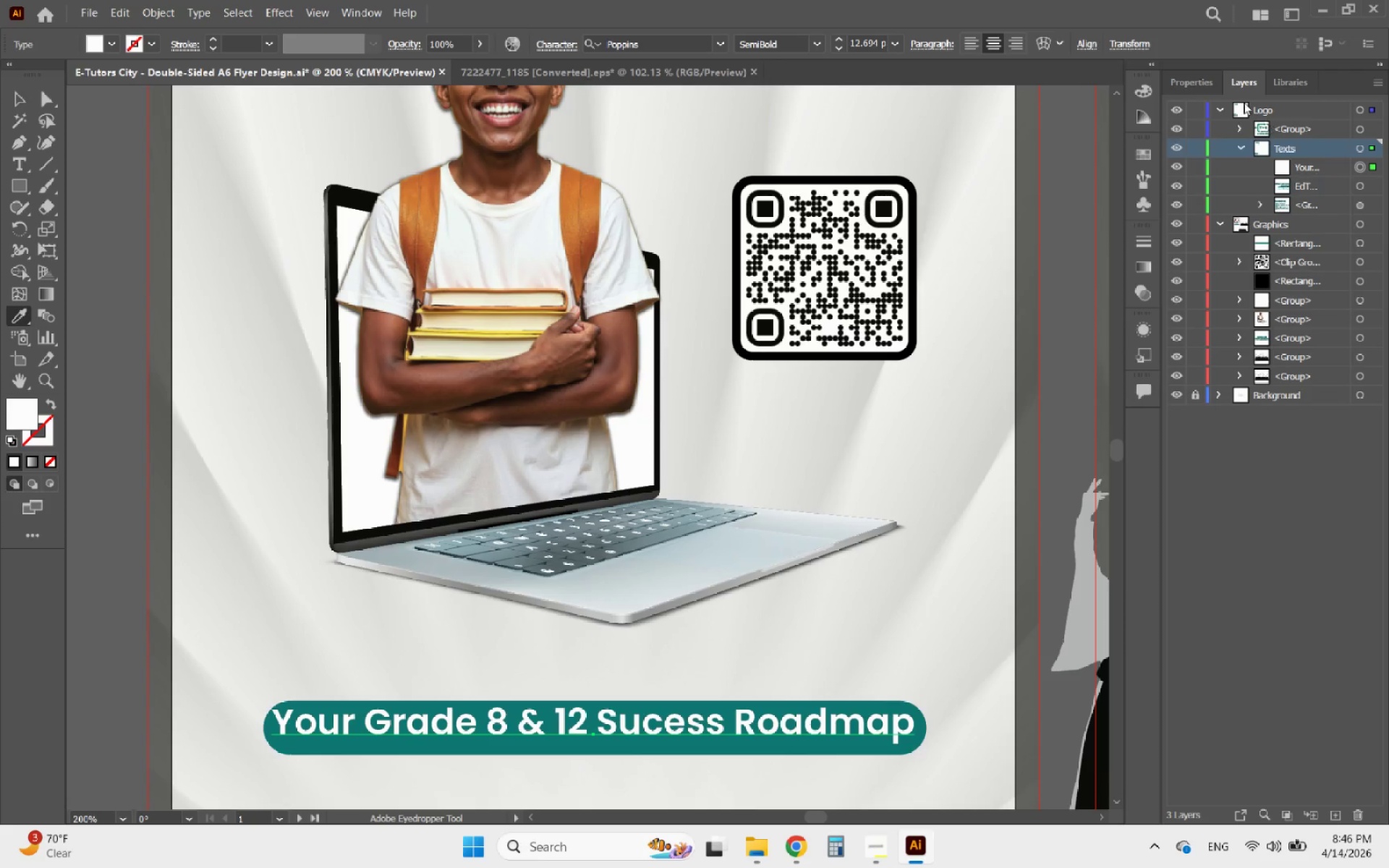 
left_click([1205, 93])
 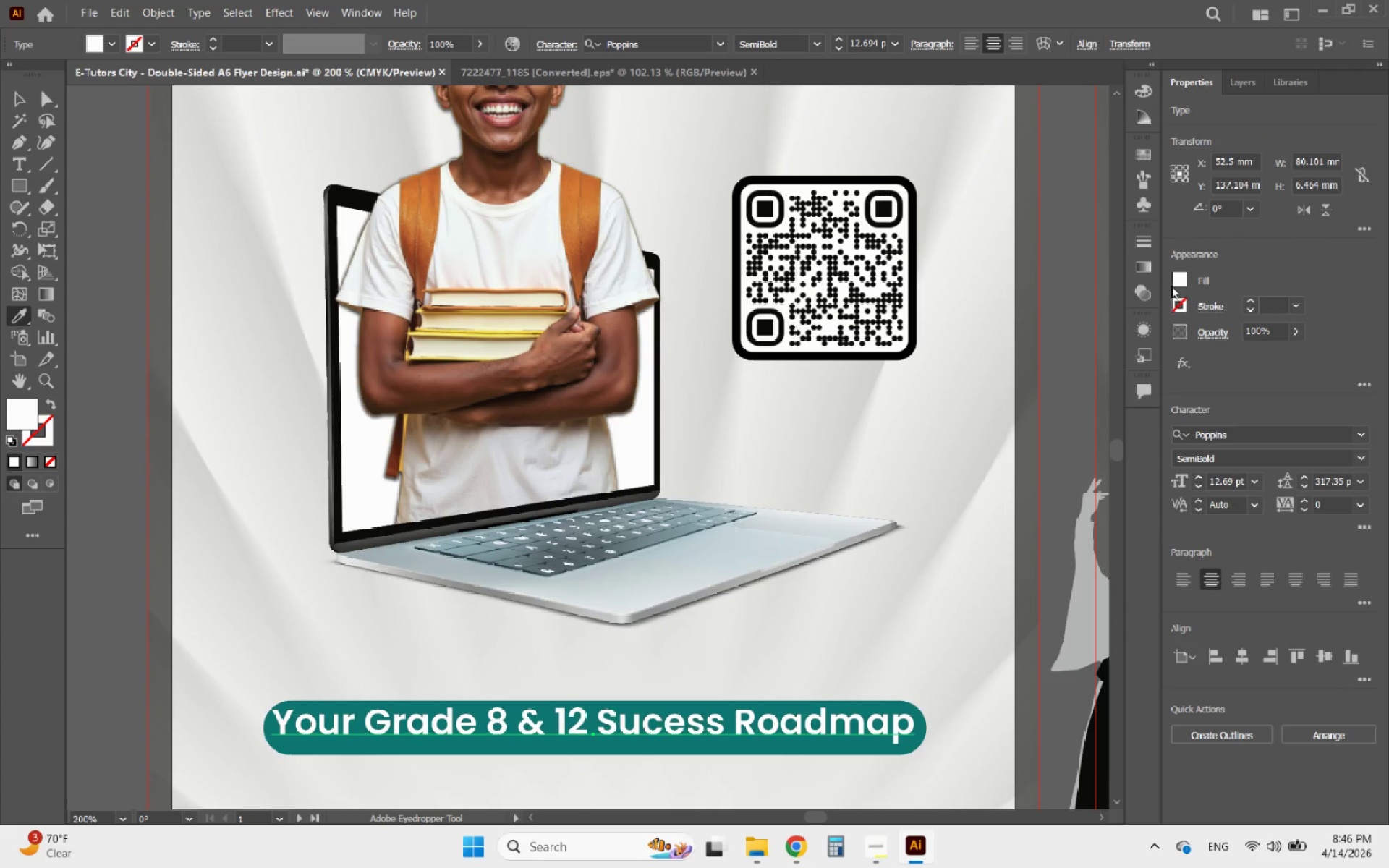 
double_click([1178, 284])
 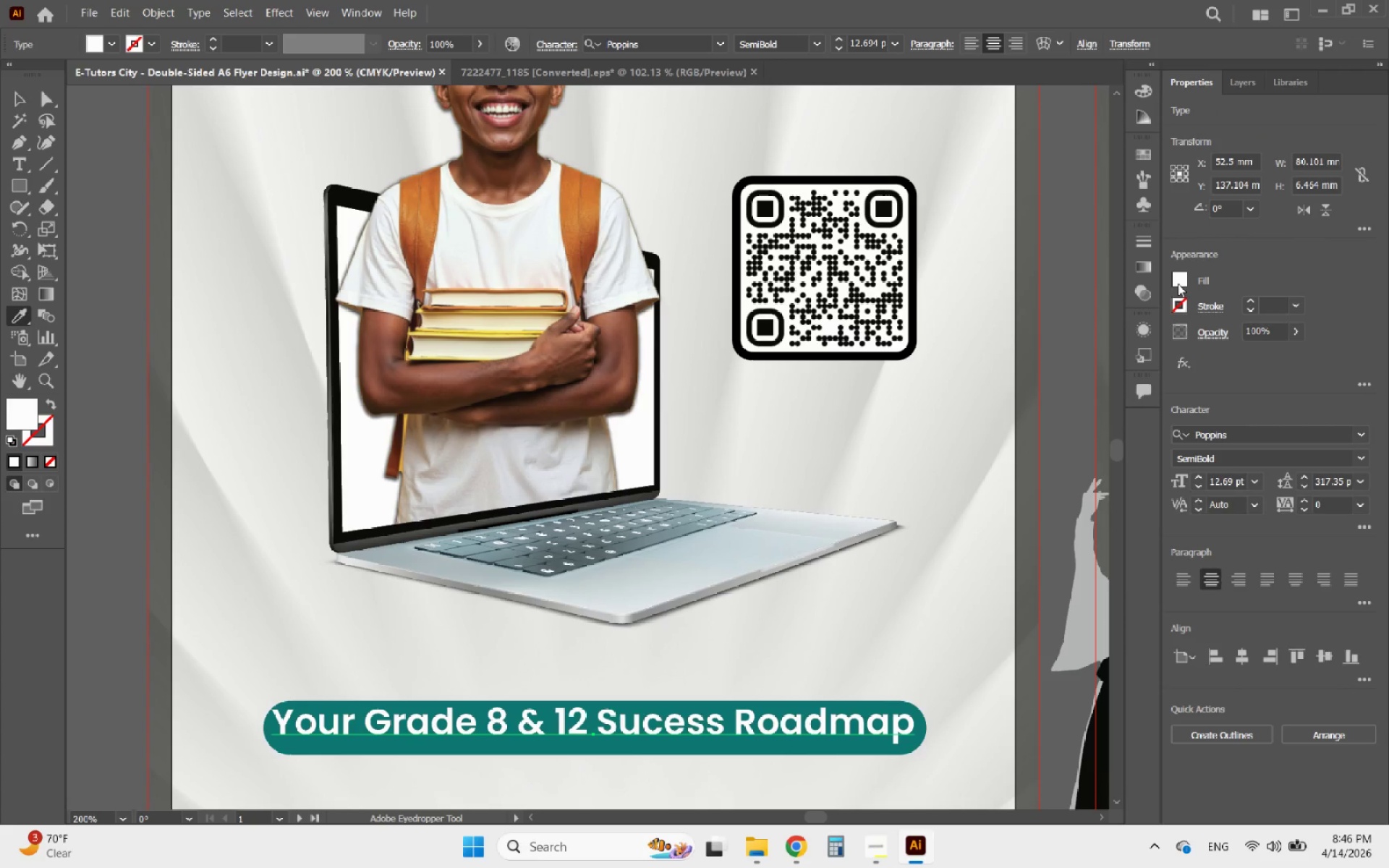 
triple_click([1178, 284])
 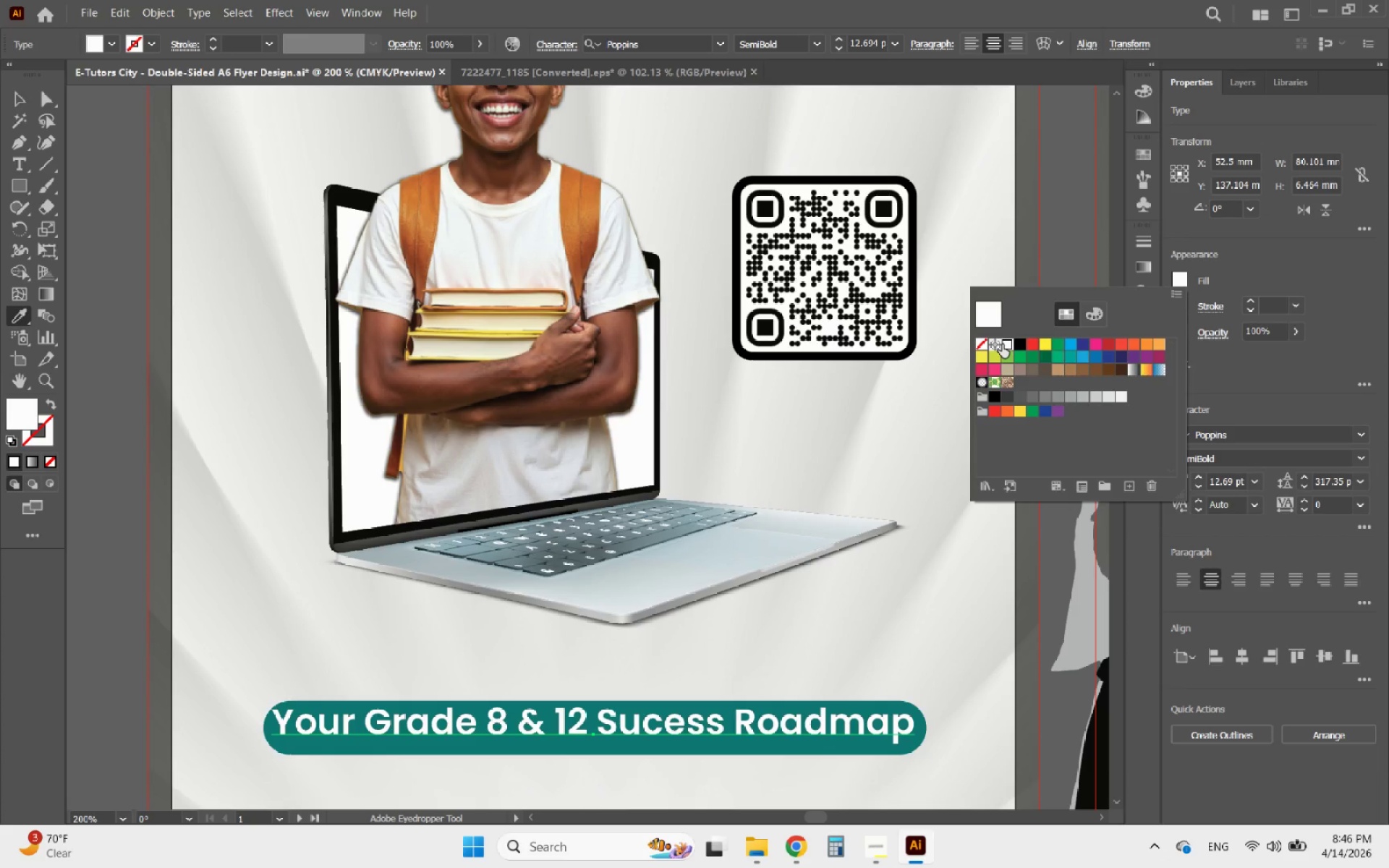 
left_click([1003, 344])
 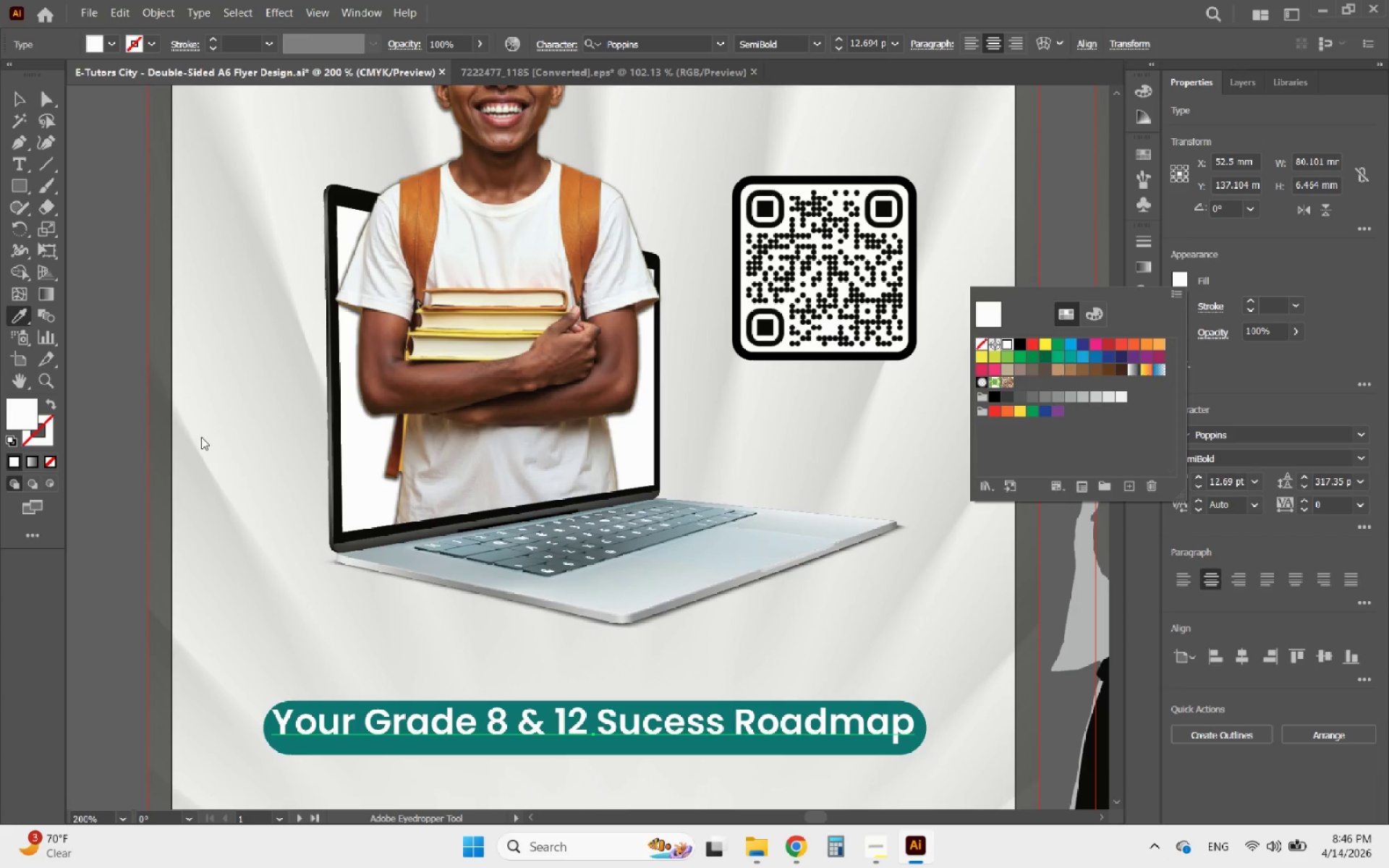 
left_click([137, 392])
 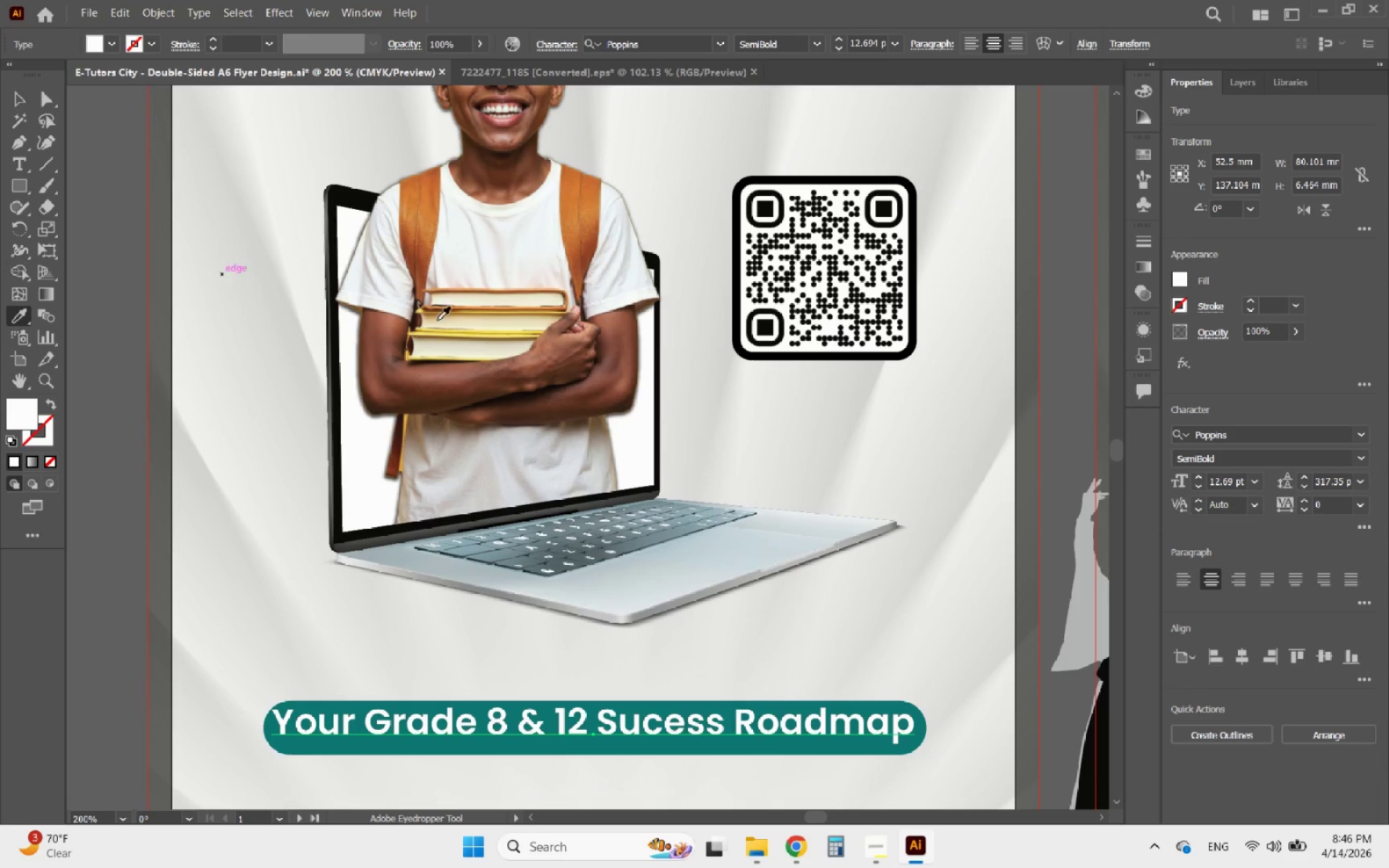 
left_click([1194, 489])
 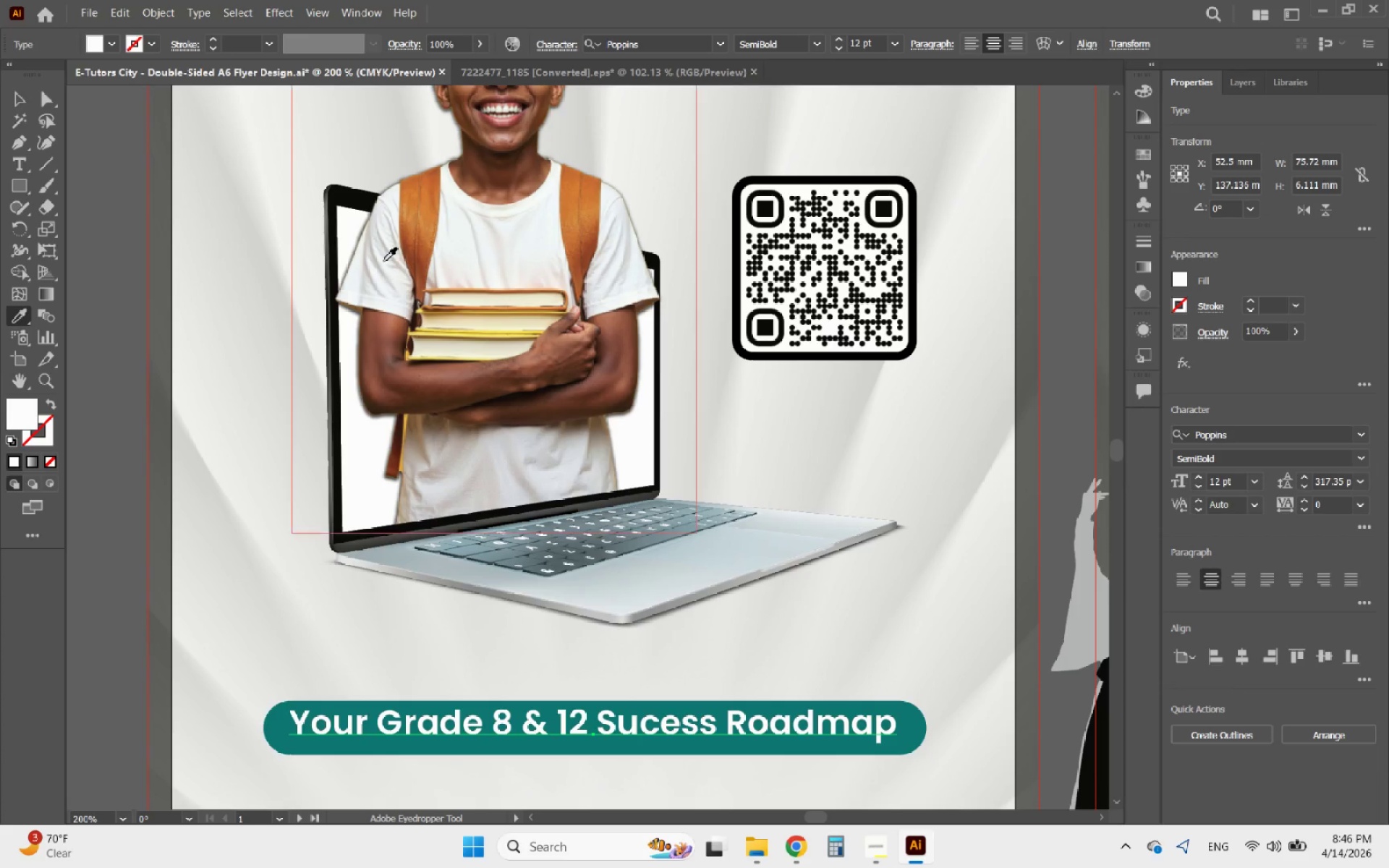 
left_click([21, 100])
 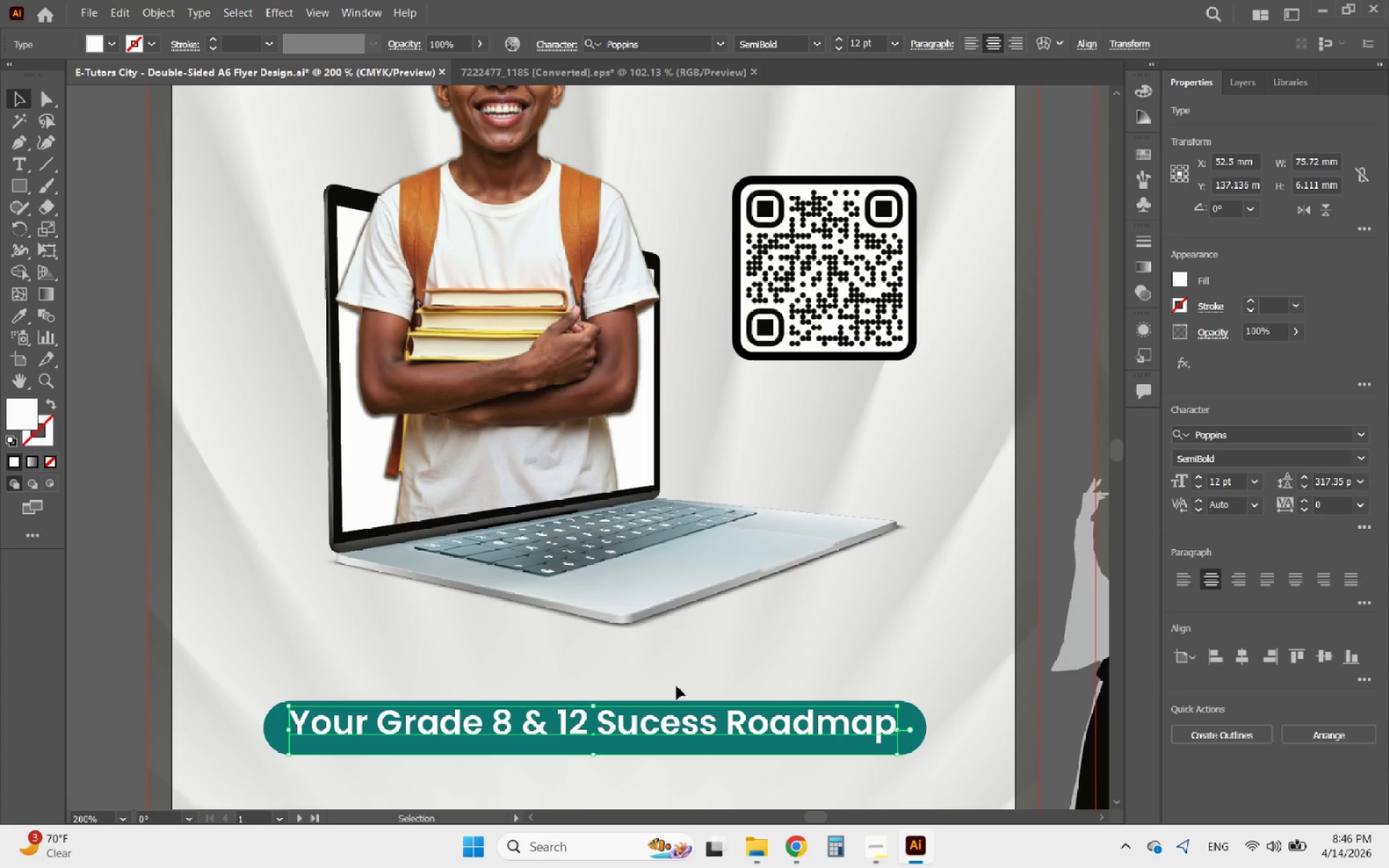 
hold_key(key=ShiftLeft, duration=0.84)
 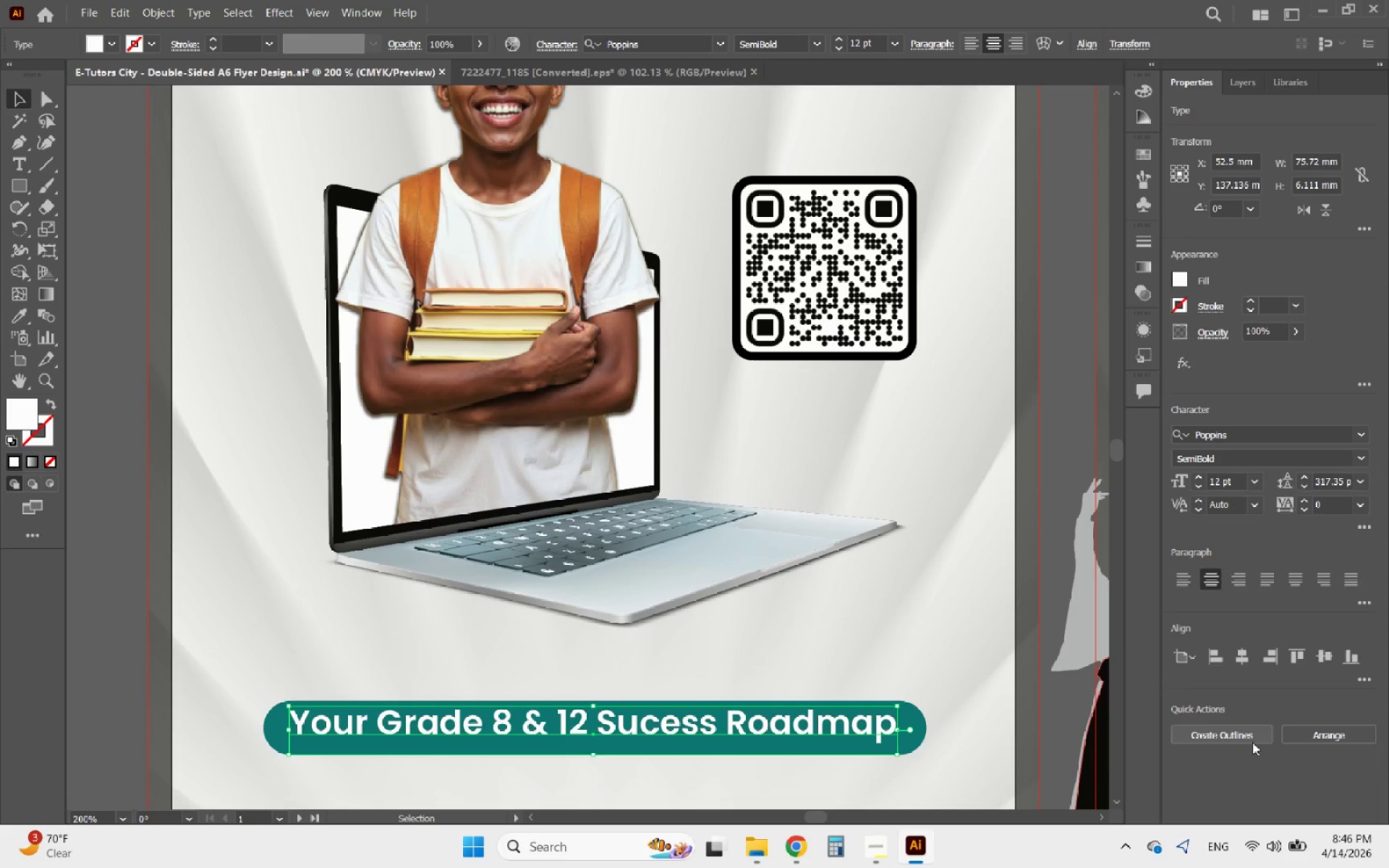 
left_click([1252, 742])
 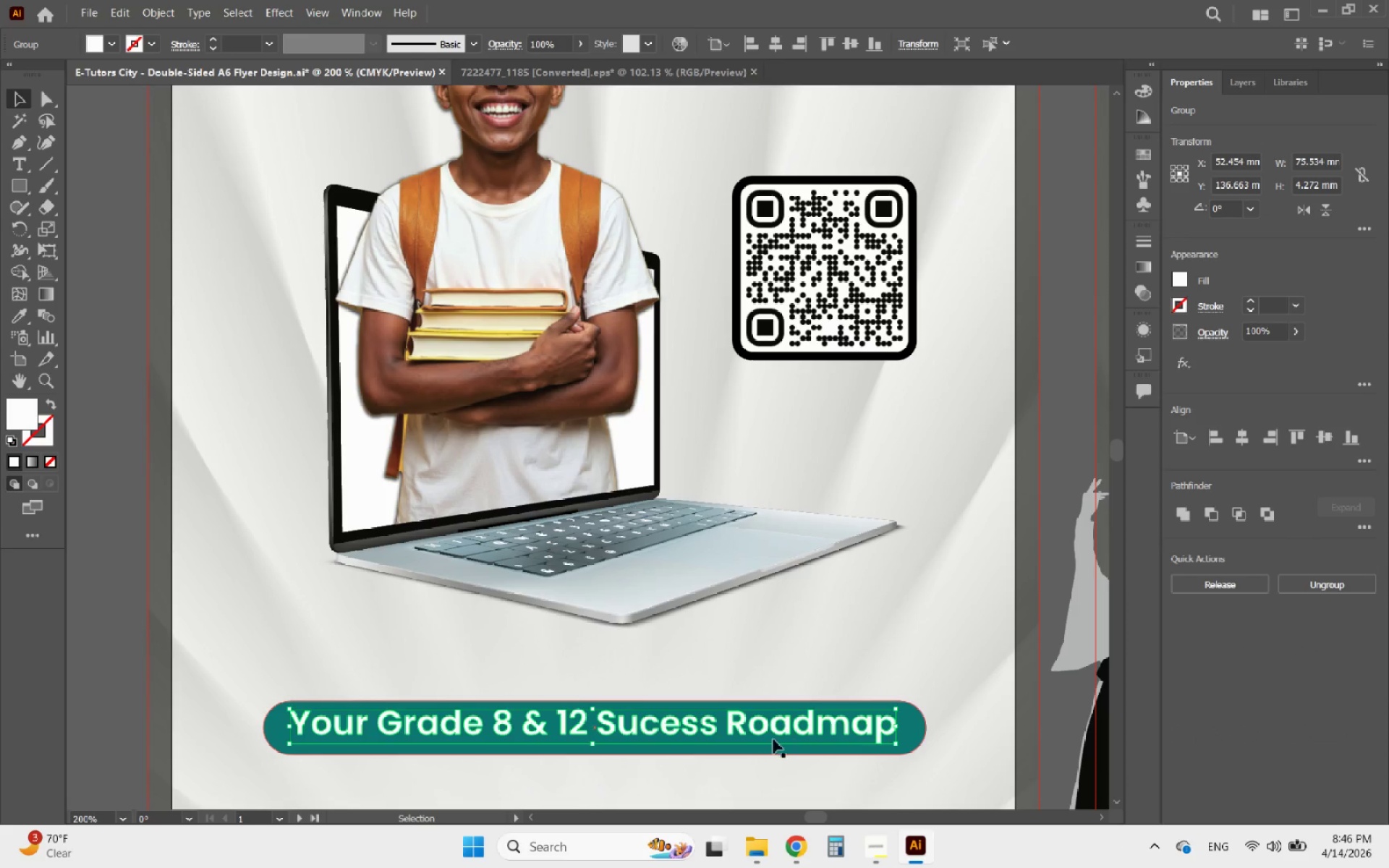 
hold_key(key=ShiftLeft, duration=0.94)
left_click([738, 751])
 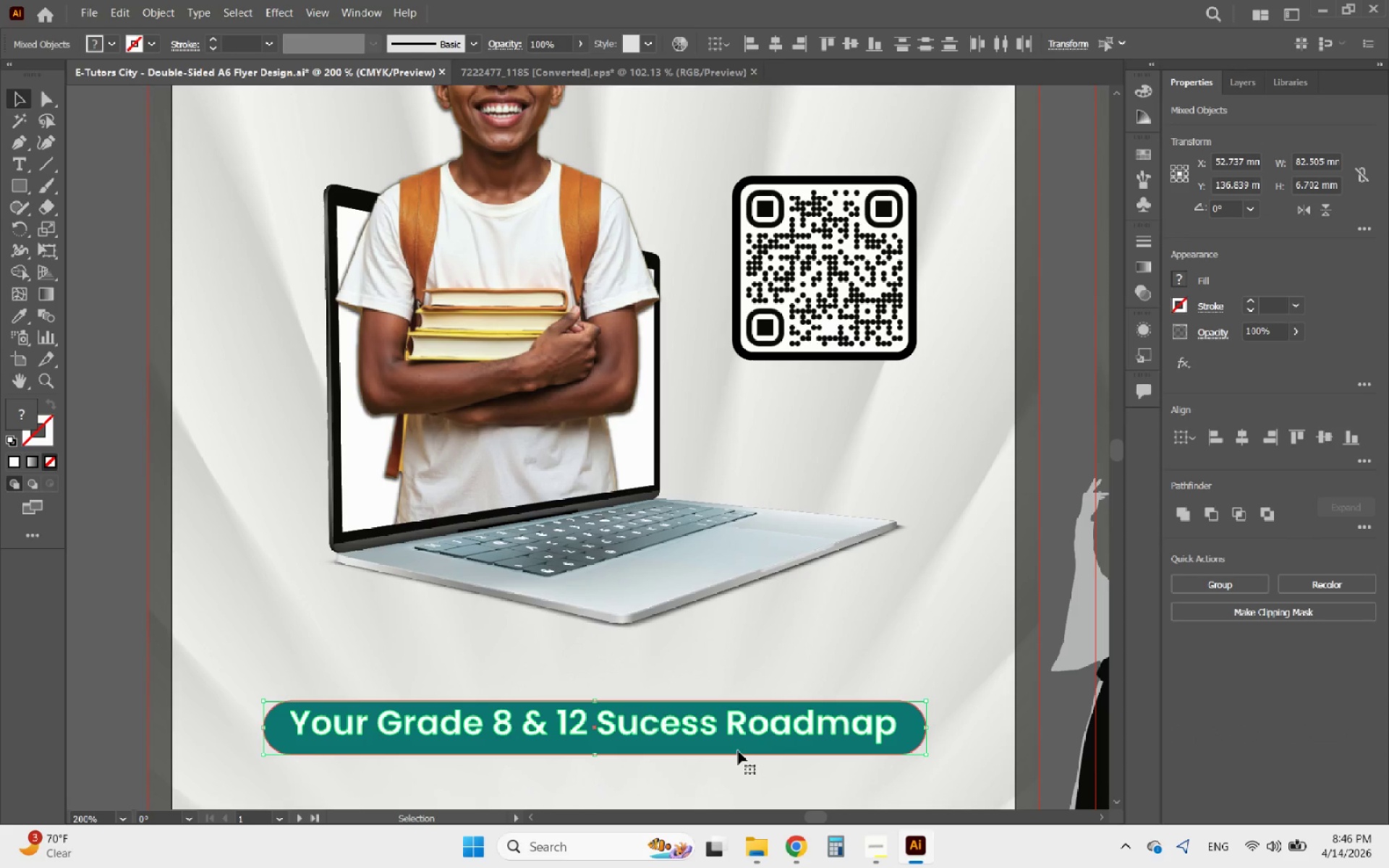 
left_click([738, 751])
 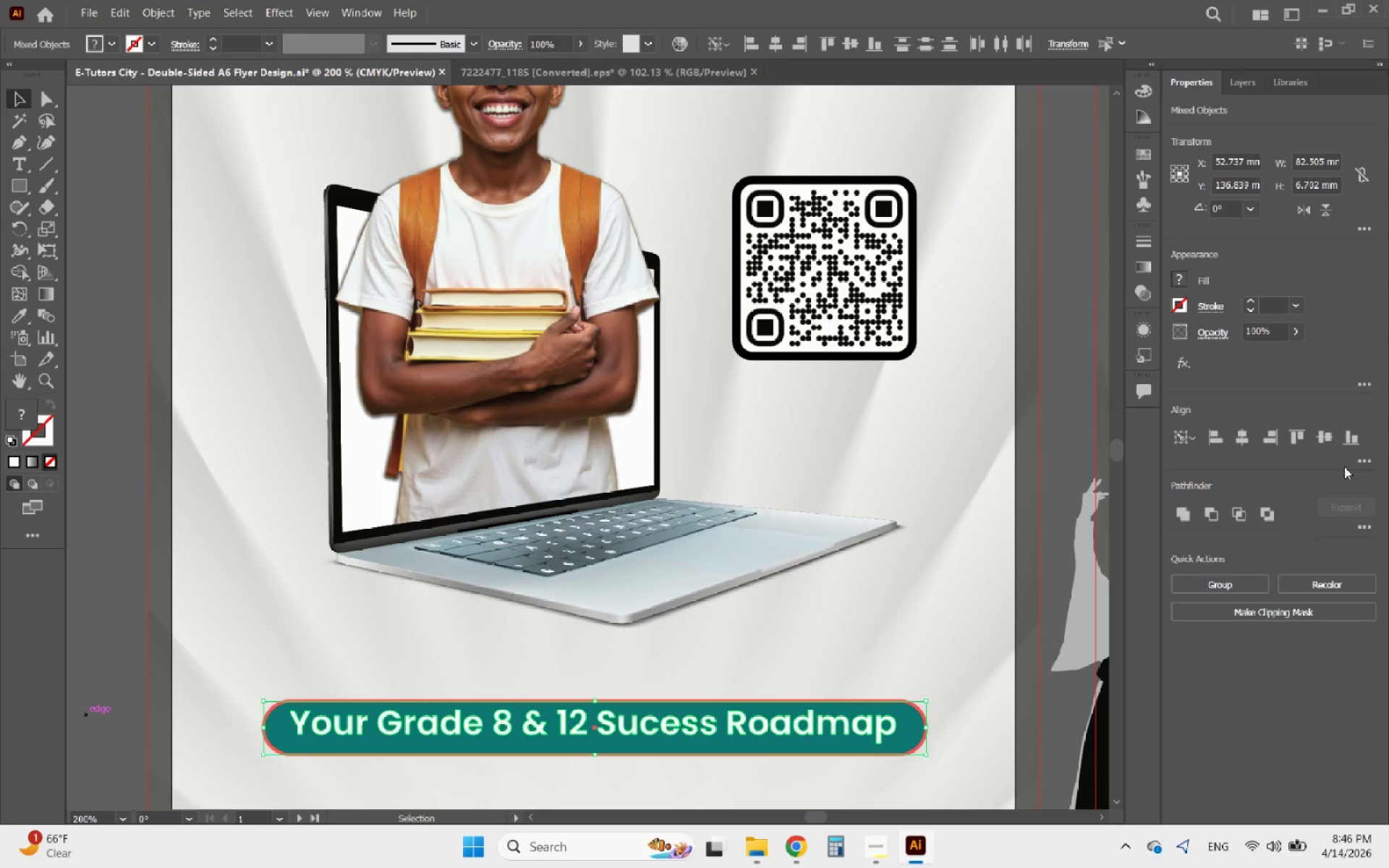 
left_click([1328, 437])
 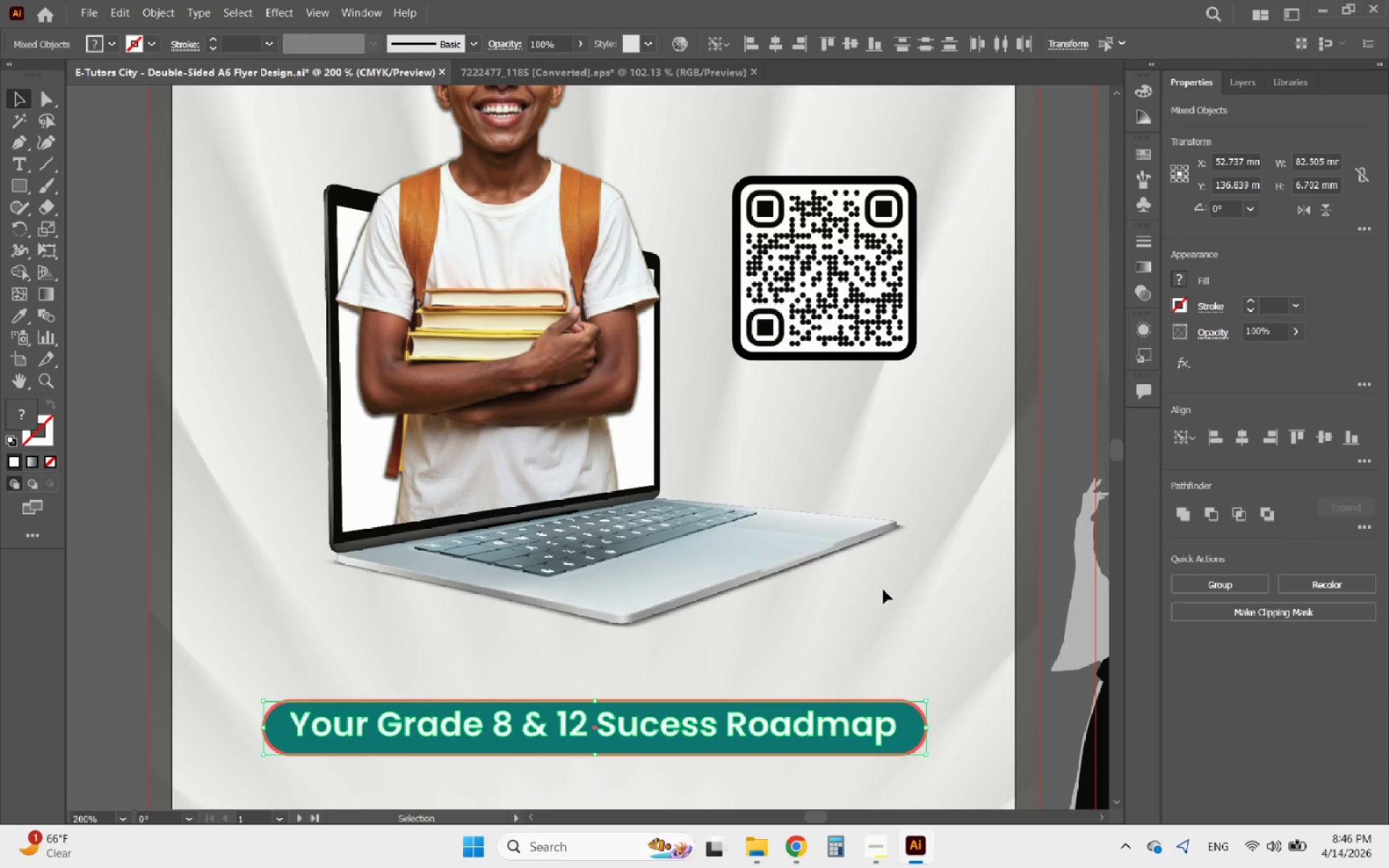 
hold_key(key=AltLeft, duration=1.53)
scroll: coordinate [618, 654], scroll_direction: none, amount: 0.0
 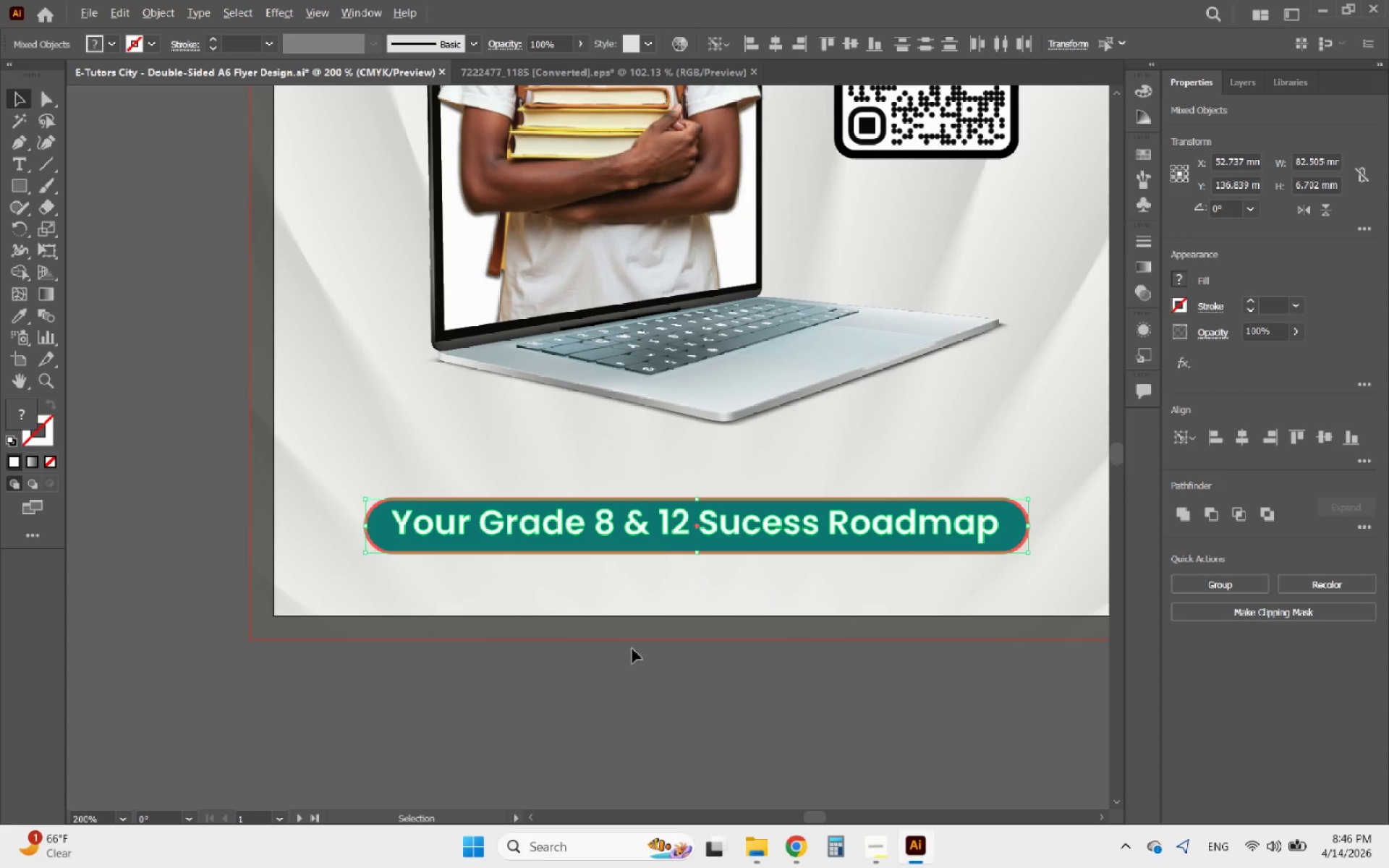 
left_click([777, 750])
 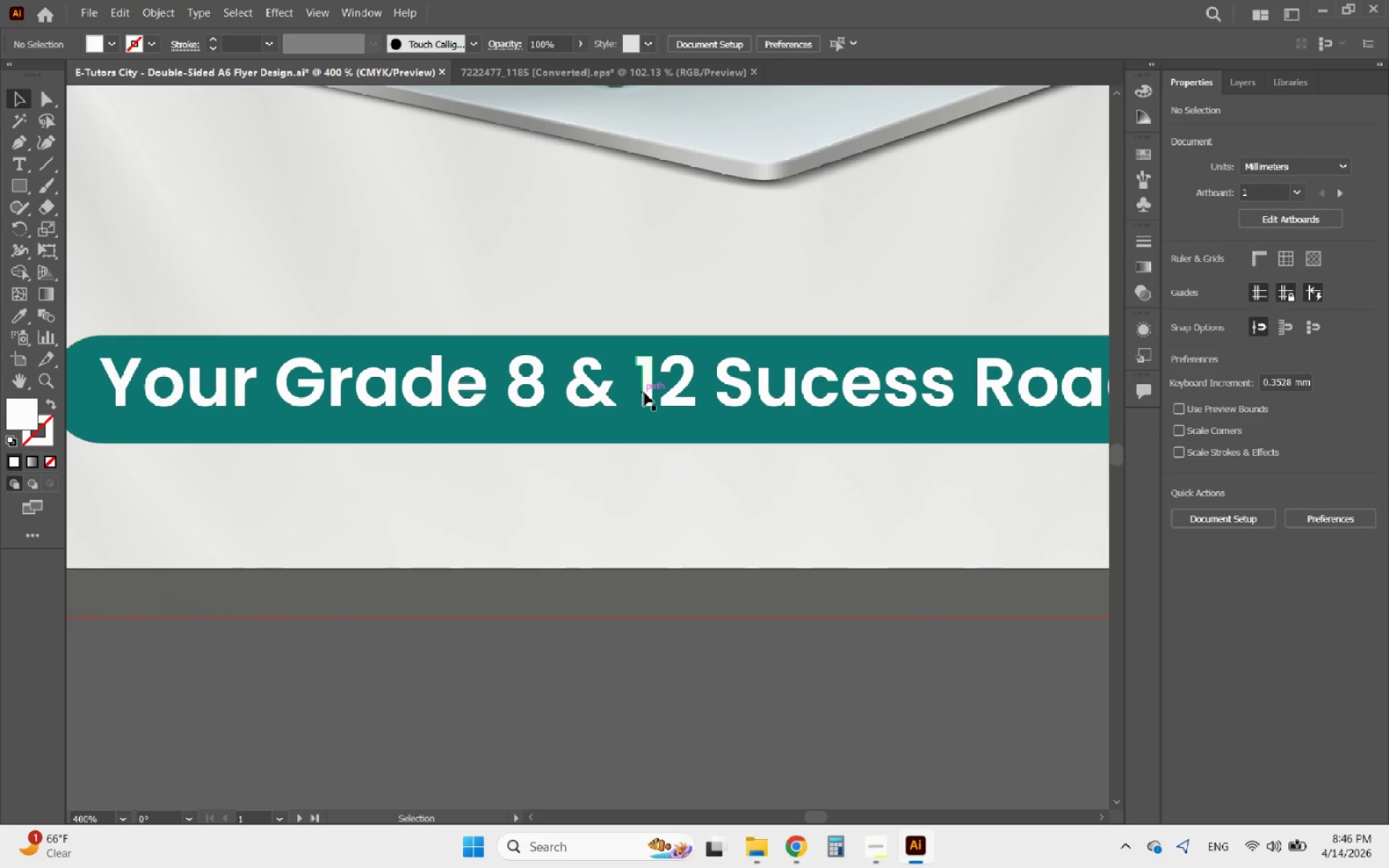 
scroll: coordinate [690, 665], scroll_direction: up, amount: 2.0
 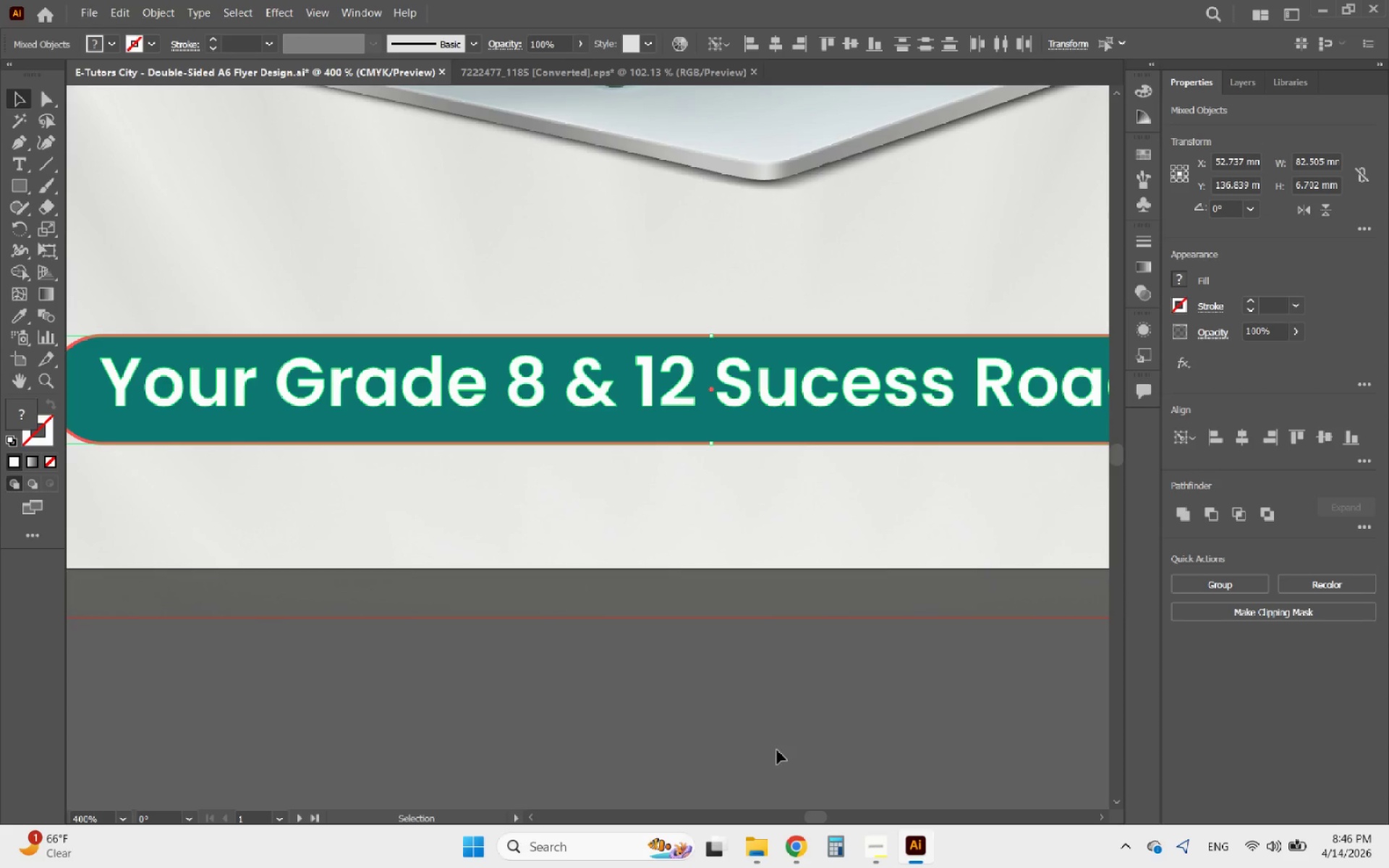 
left_click([645, 392])
 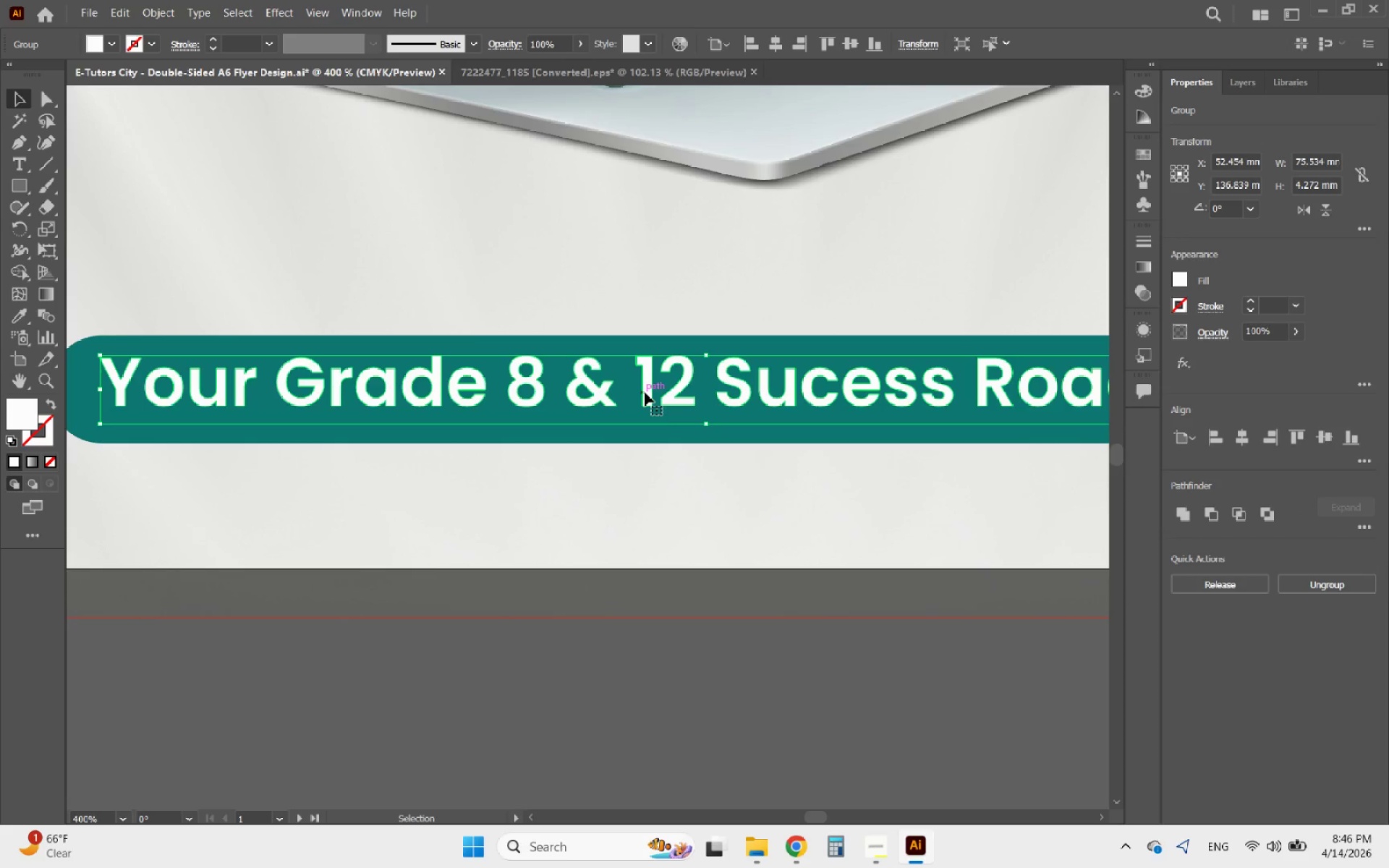 
key(ArrowDown)
 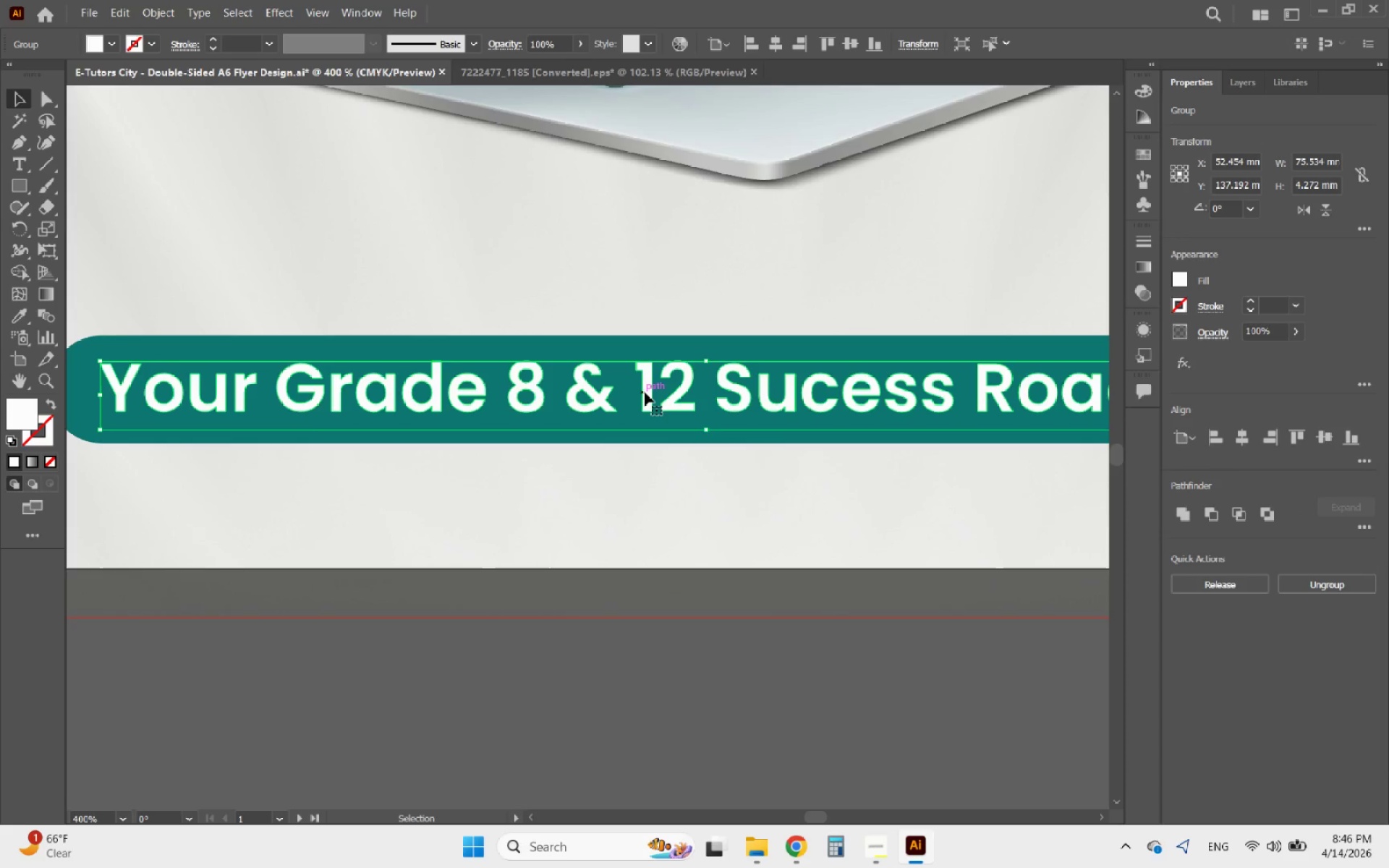 
key(ArrowDown)
 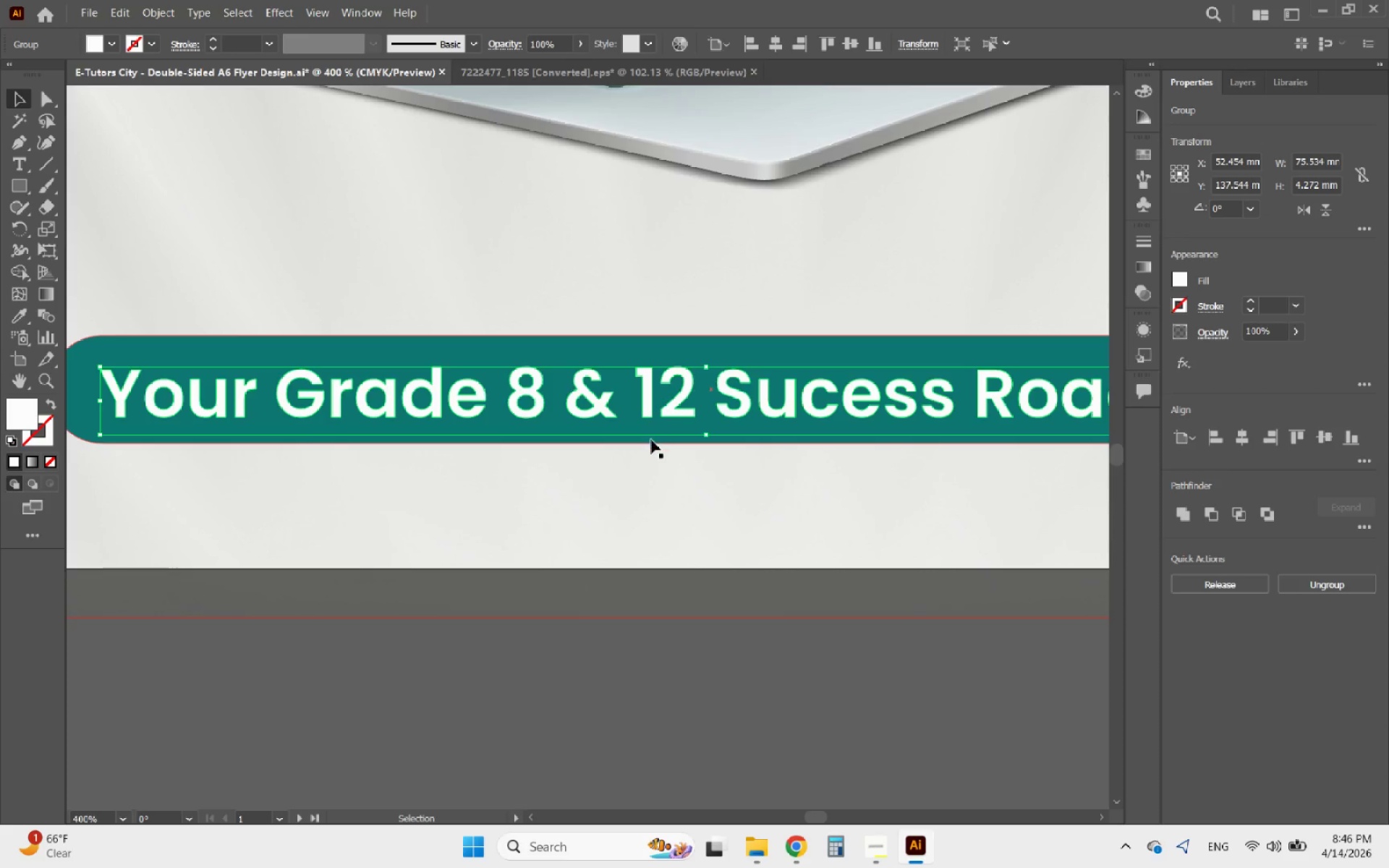 
hold_key(key=AltLeft, duration=0.39)
 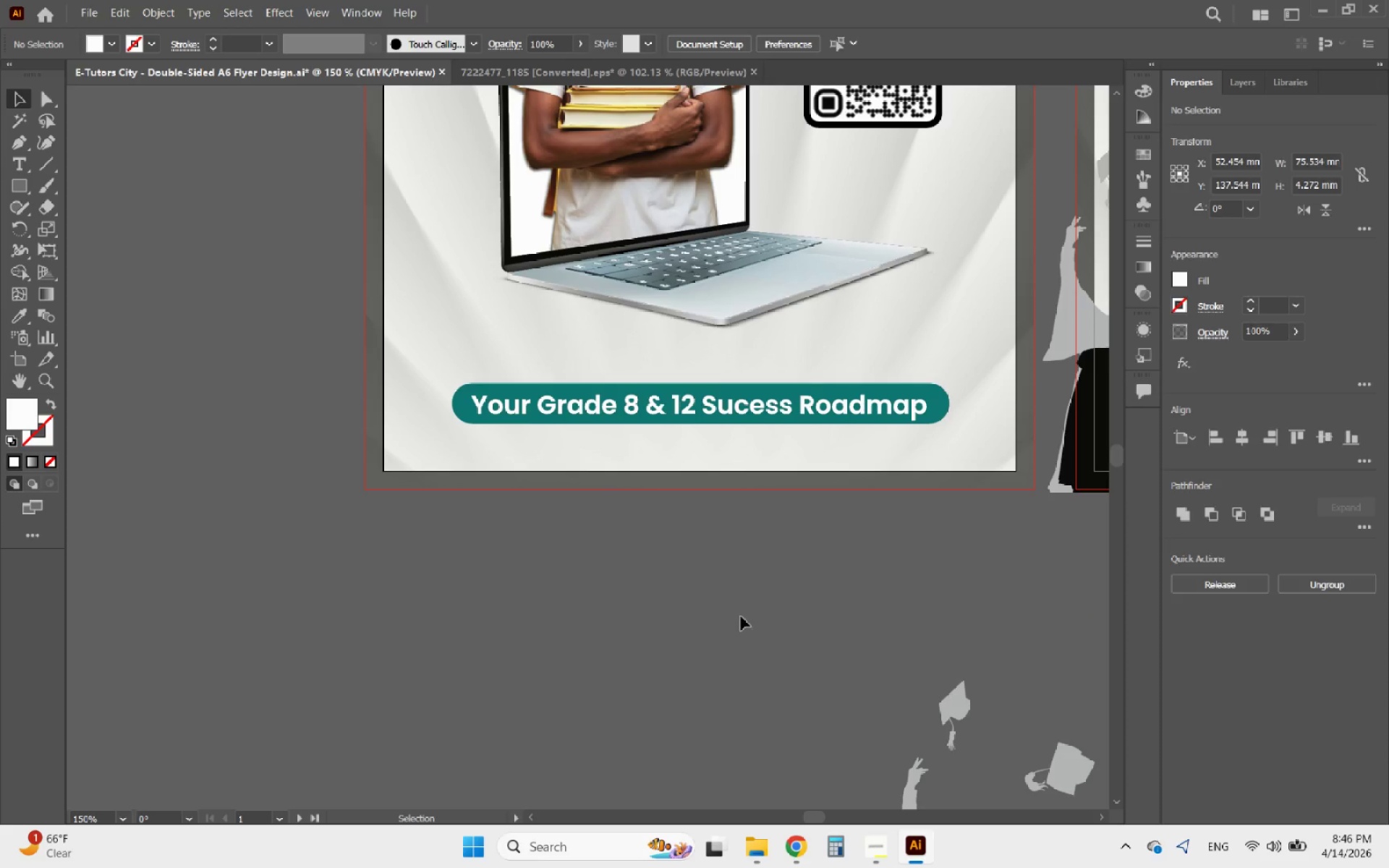 
left_click([741, 616])
 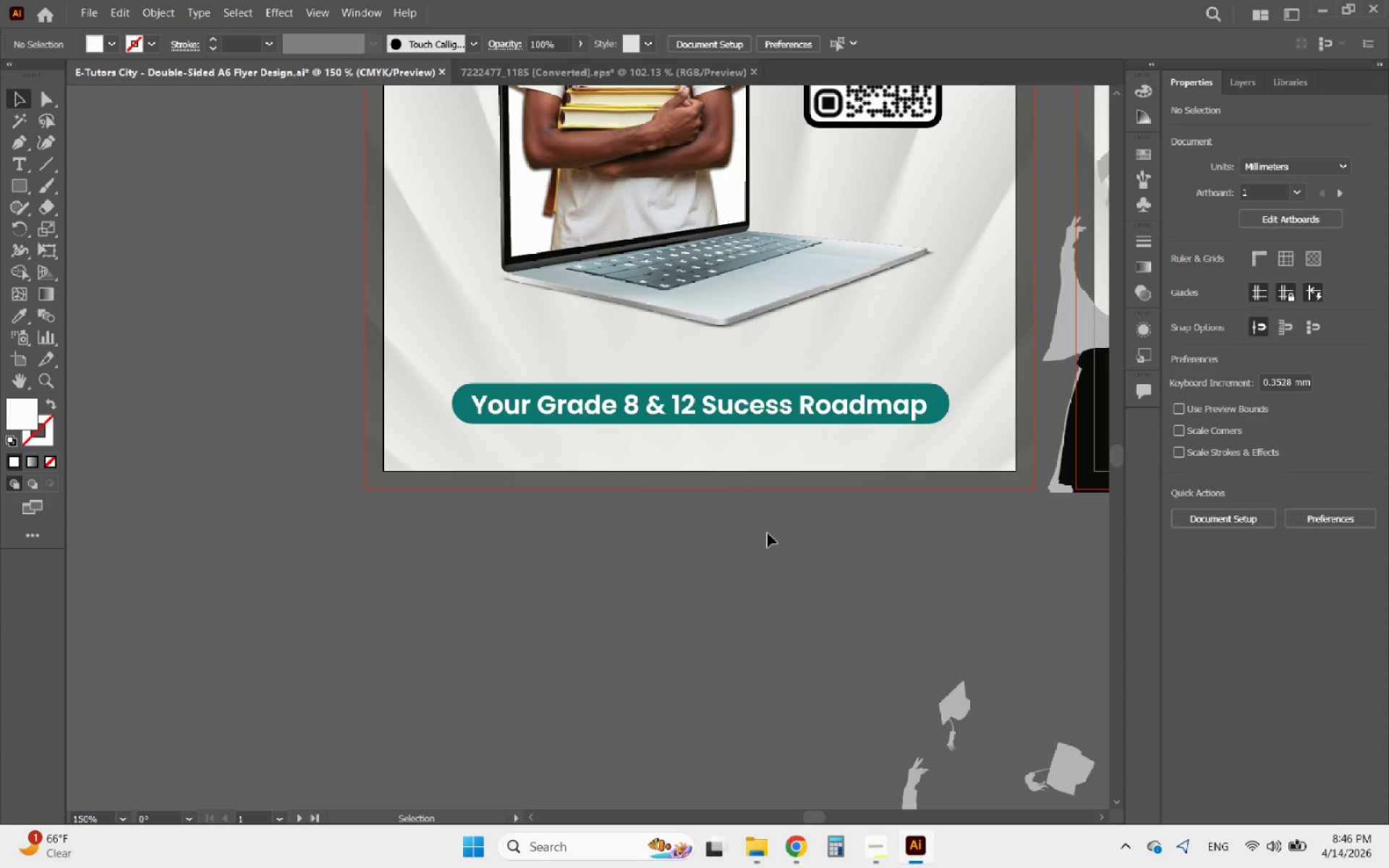 
scroll: coordinate [694, 414], scroll_direction: down, amount: 2.0
 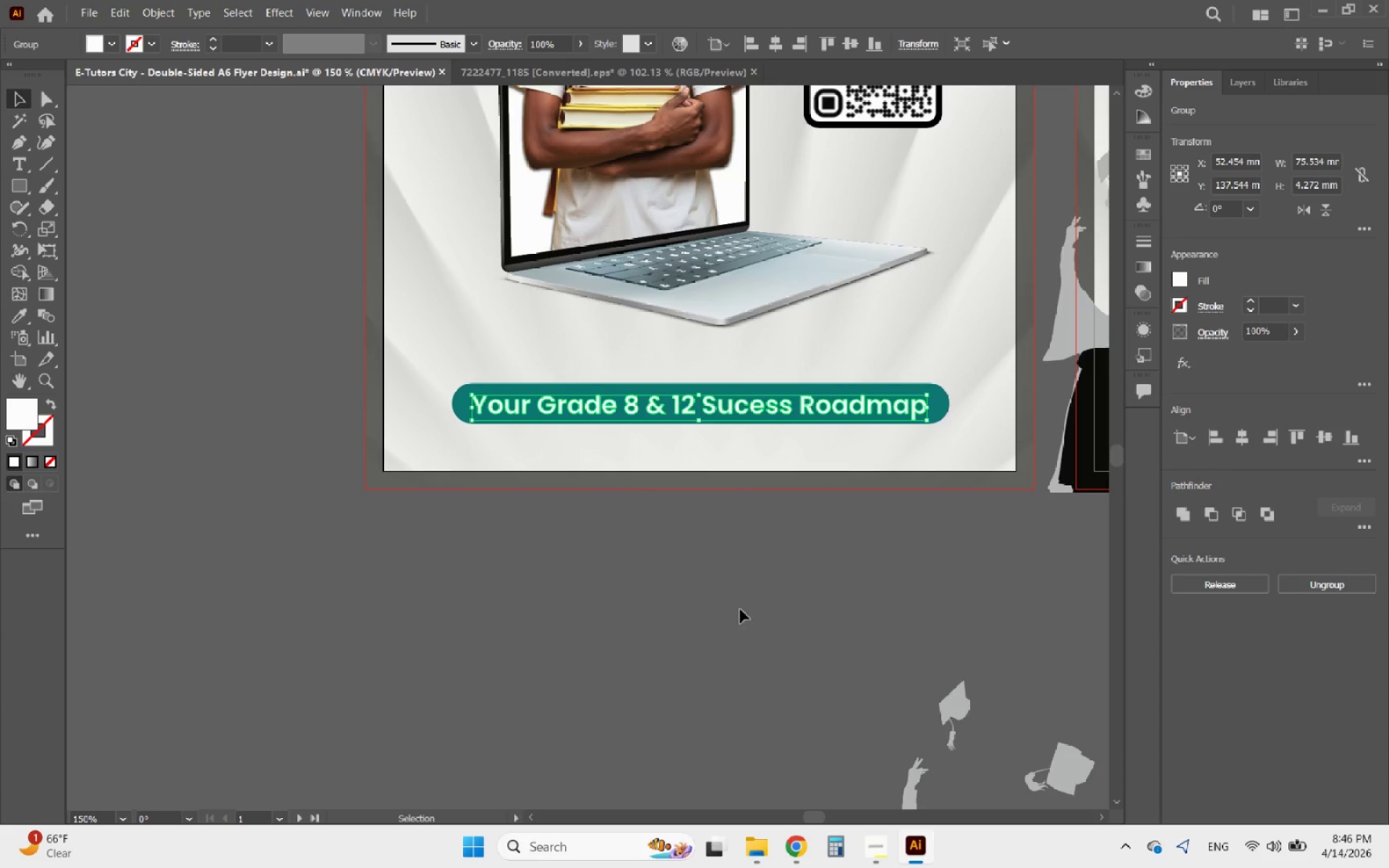 
hold_key(key=AltLeft, duration=0.64)
scroll: coordinate [656, 418], scroll_direction: up, amount: 2.0
 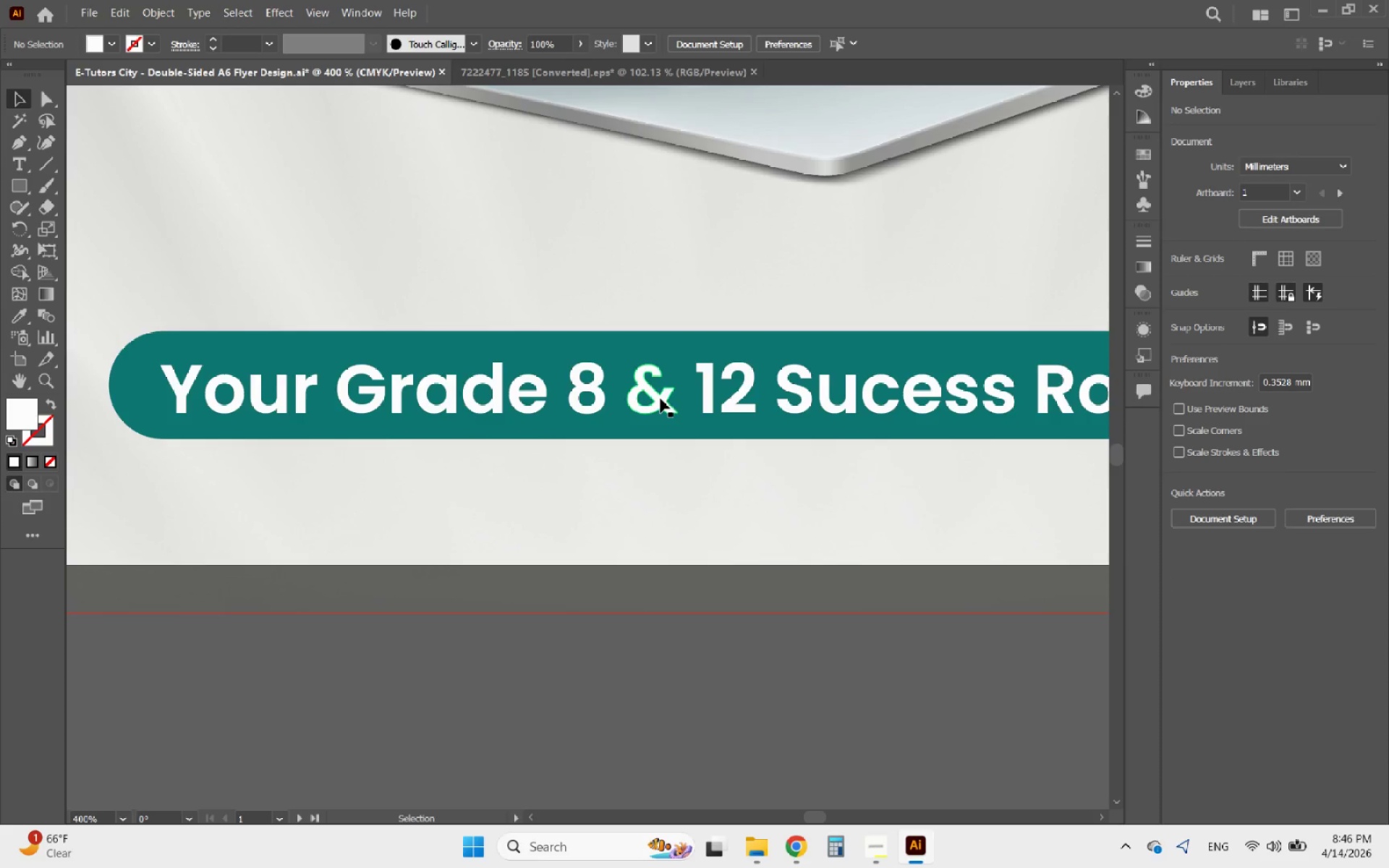 
left_click_drag(start_coordinate=[660, 399], to_coordinate=[660, 394])
 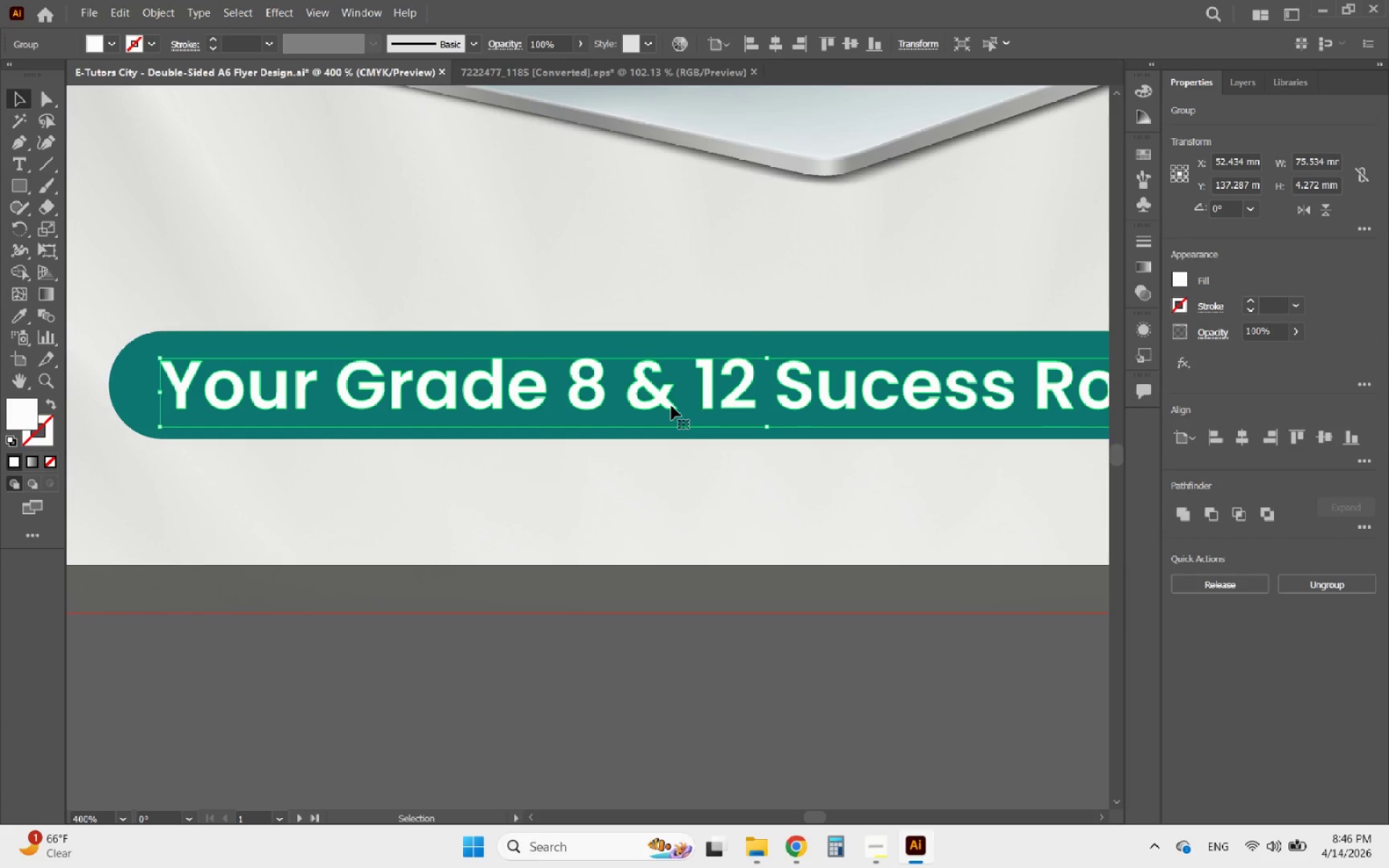 
hold_key(key=ShiftLeft, duration=0.33)
 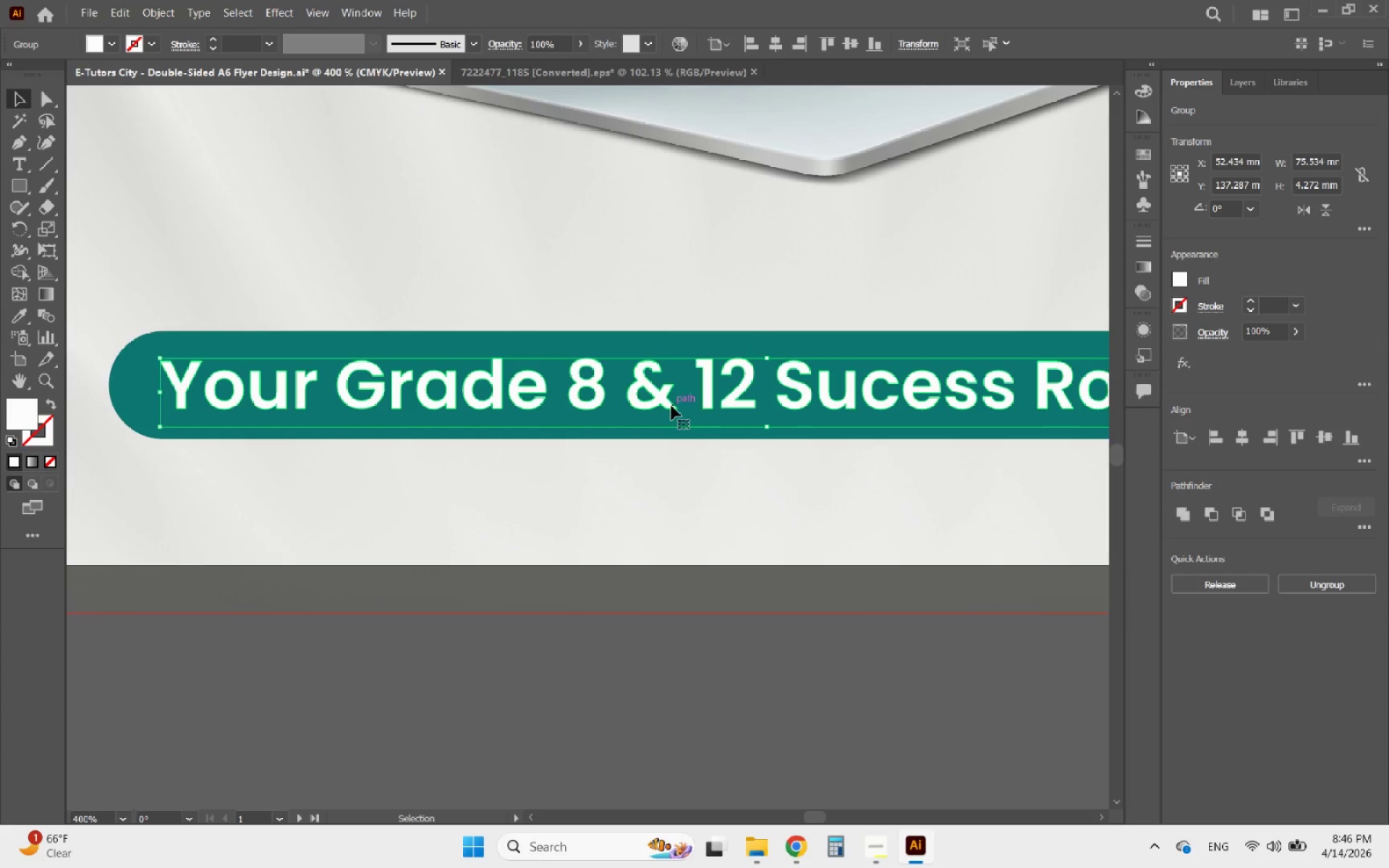 
hold_key(key=AltLeft, duration=1.44)
scroll: coordinate [441, 371], scroll_direction: down, amount: 1.0
 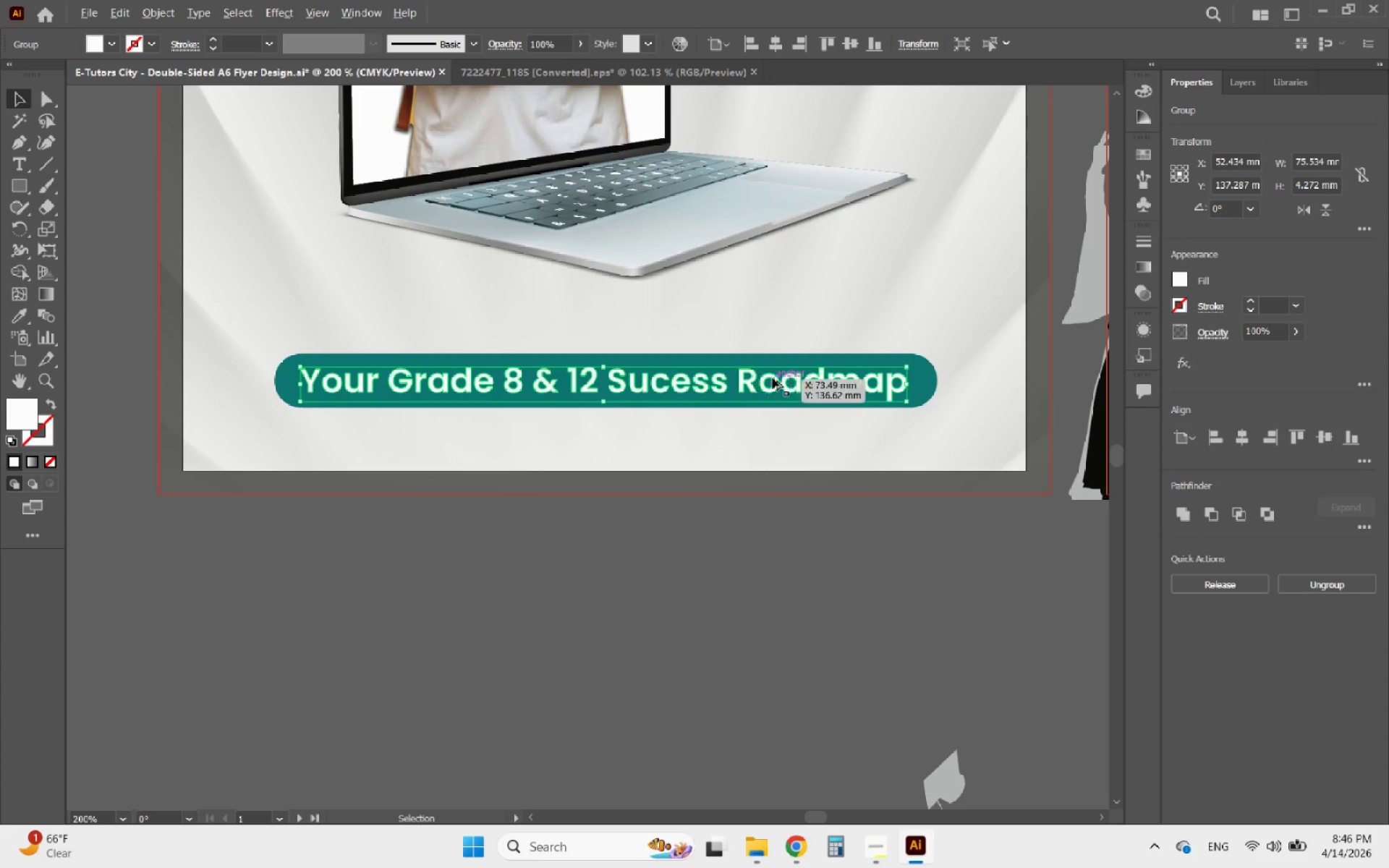 
scroll: coordinate [795, 370], scroll_direction: none, amount: 0.0
 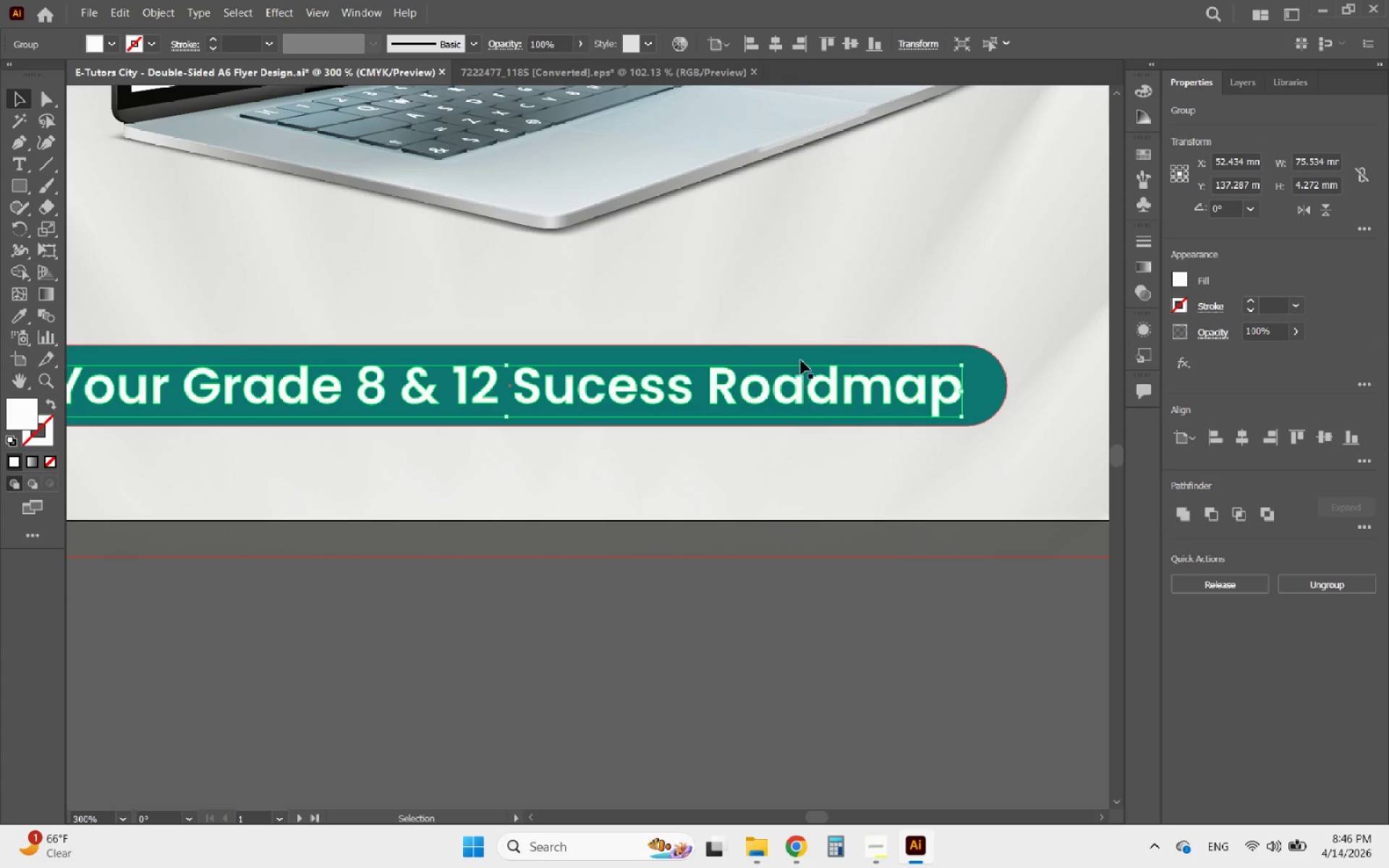 
hold_key(key=ShiftLeft, duration=0.41)
left_click([801, 359])
 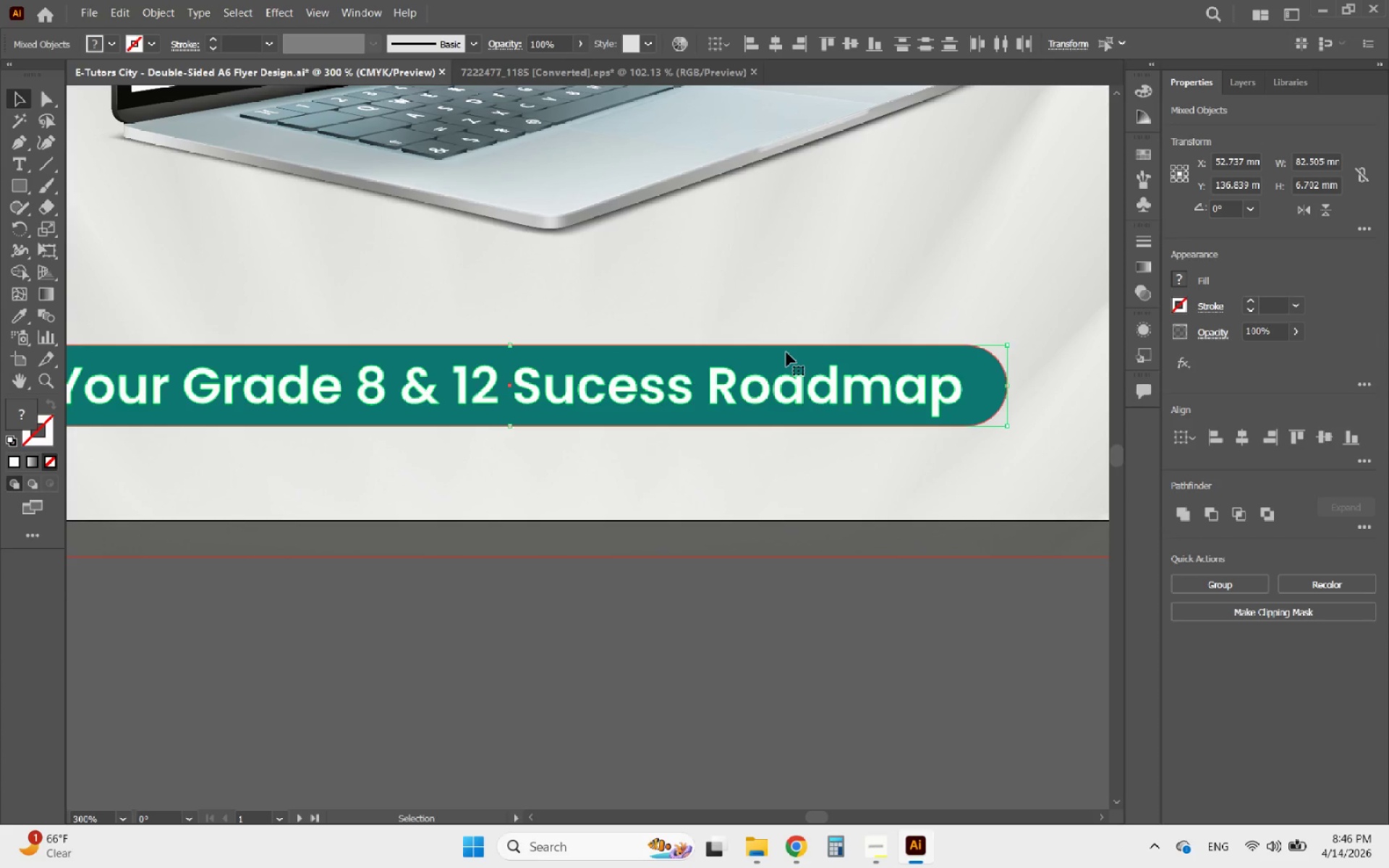 
left_click([786, 352])
 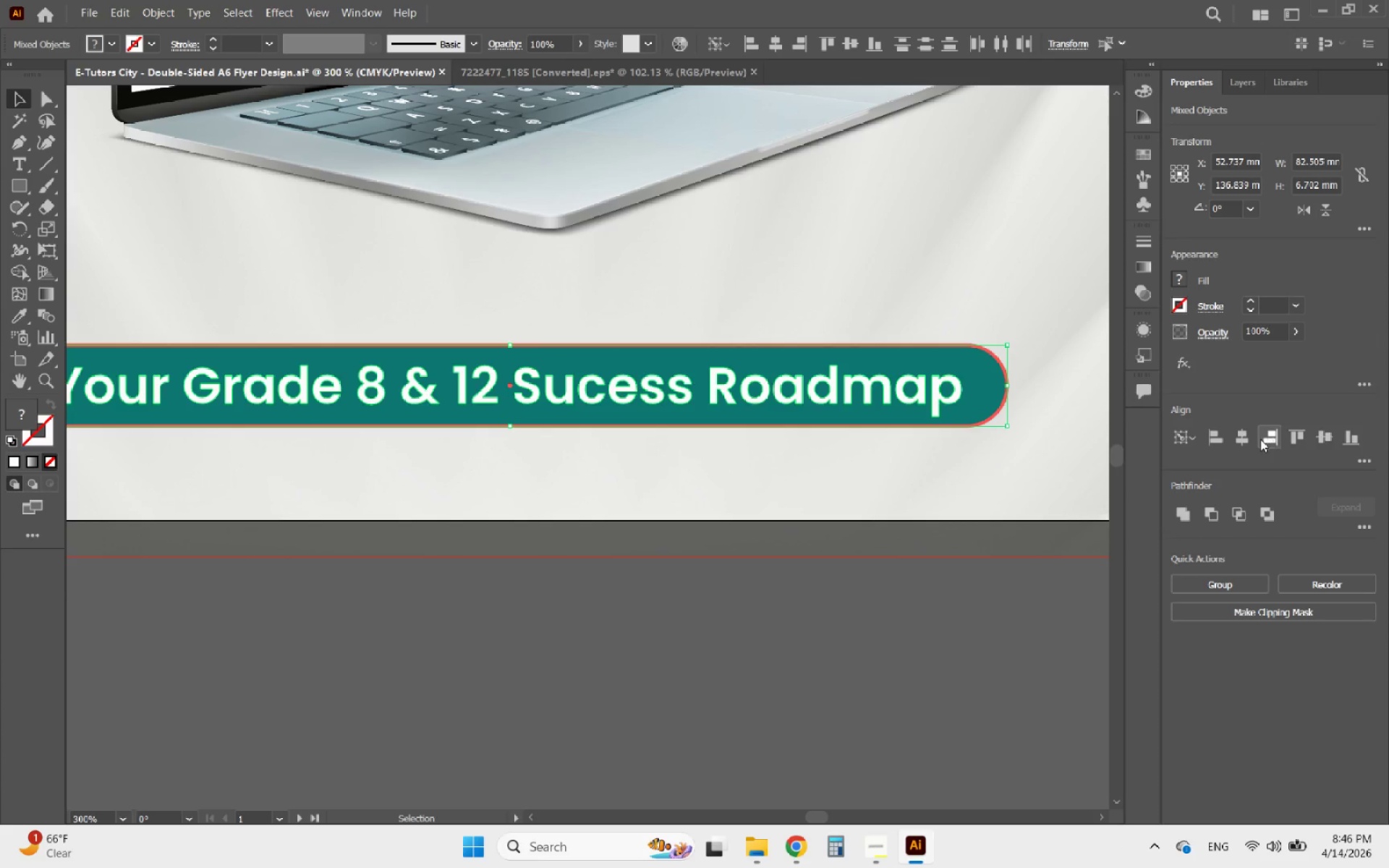 
left_click([1246, 437])
 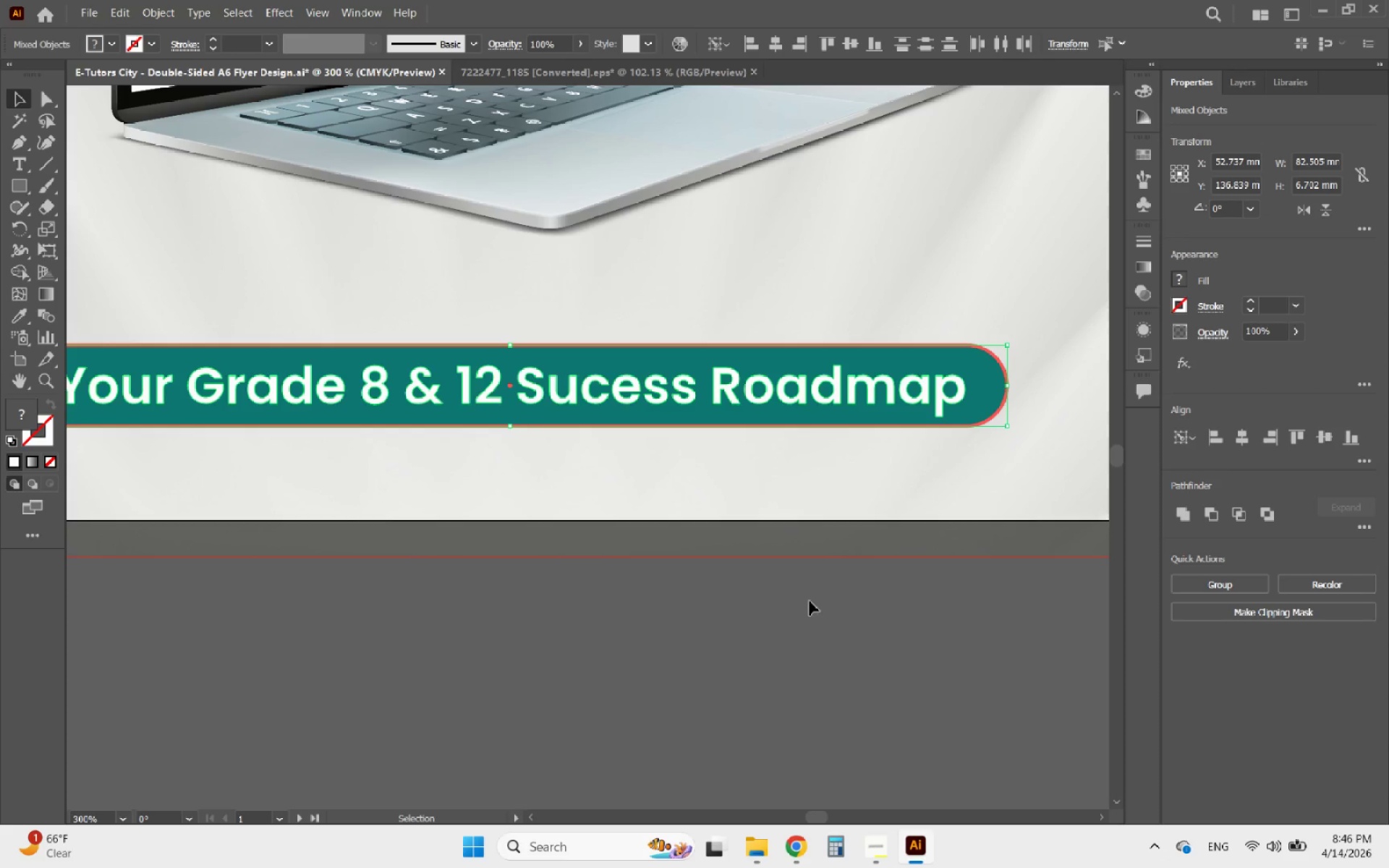 
left_click([801, 611])
 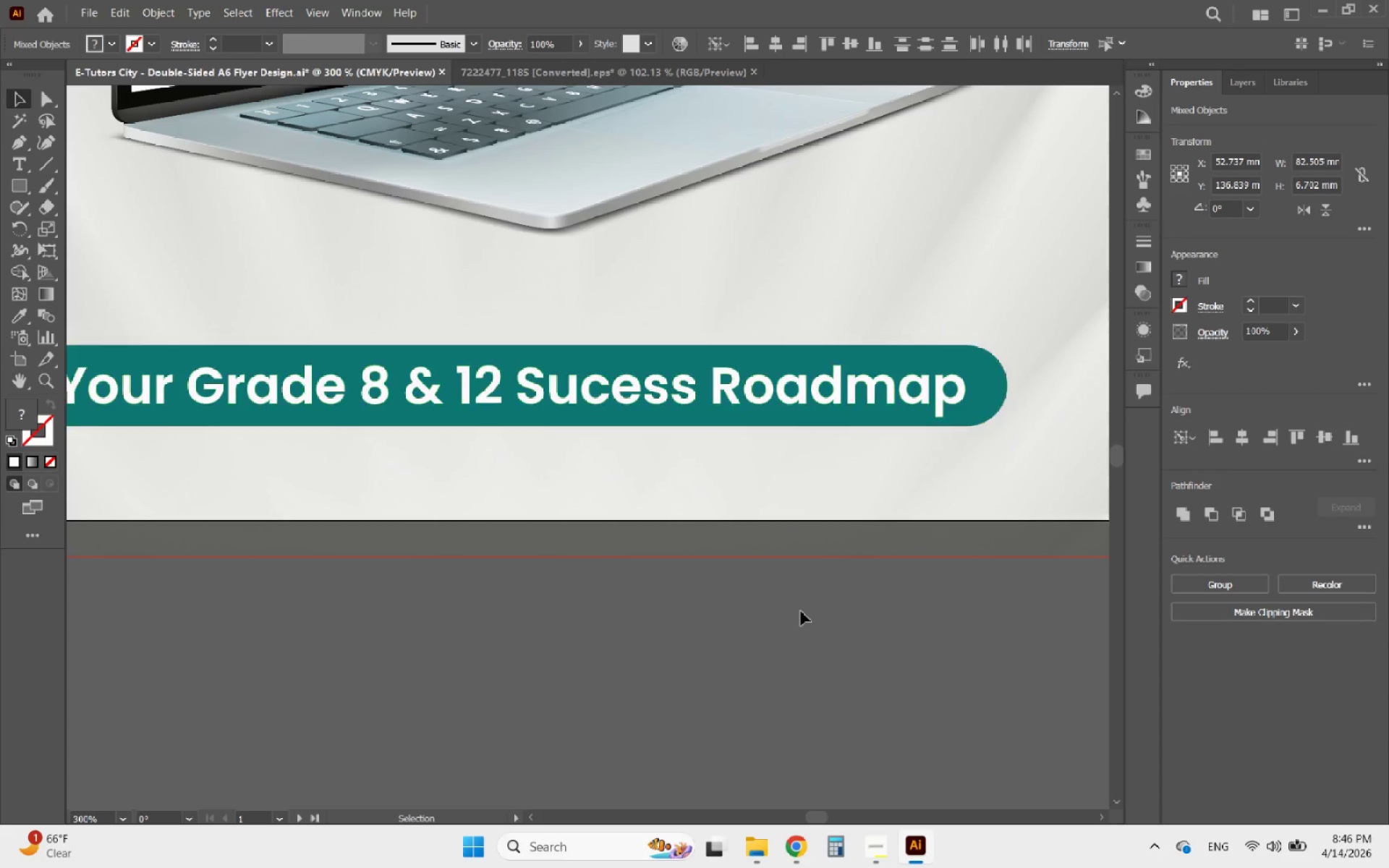 
hold_key(key=AltLeft, duration=0.83)
scroll: coordinate [801, 611], scroll_direction: down, amount: 2.0
 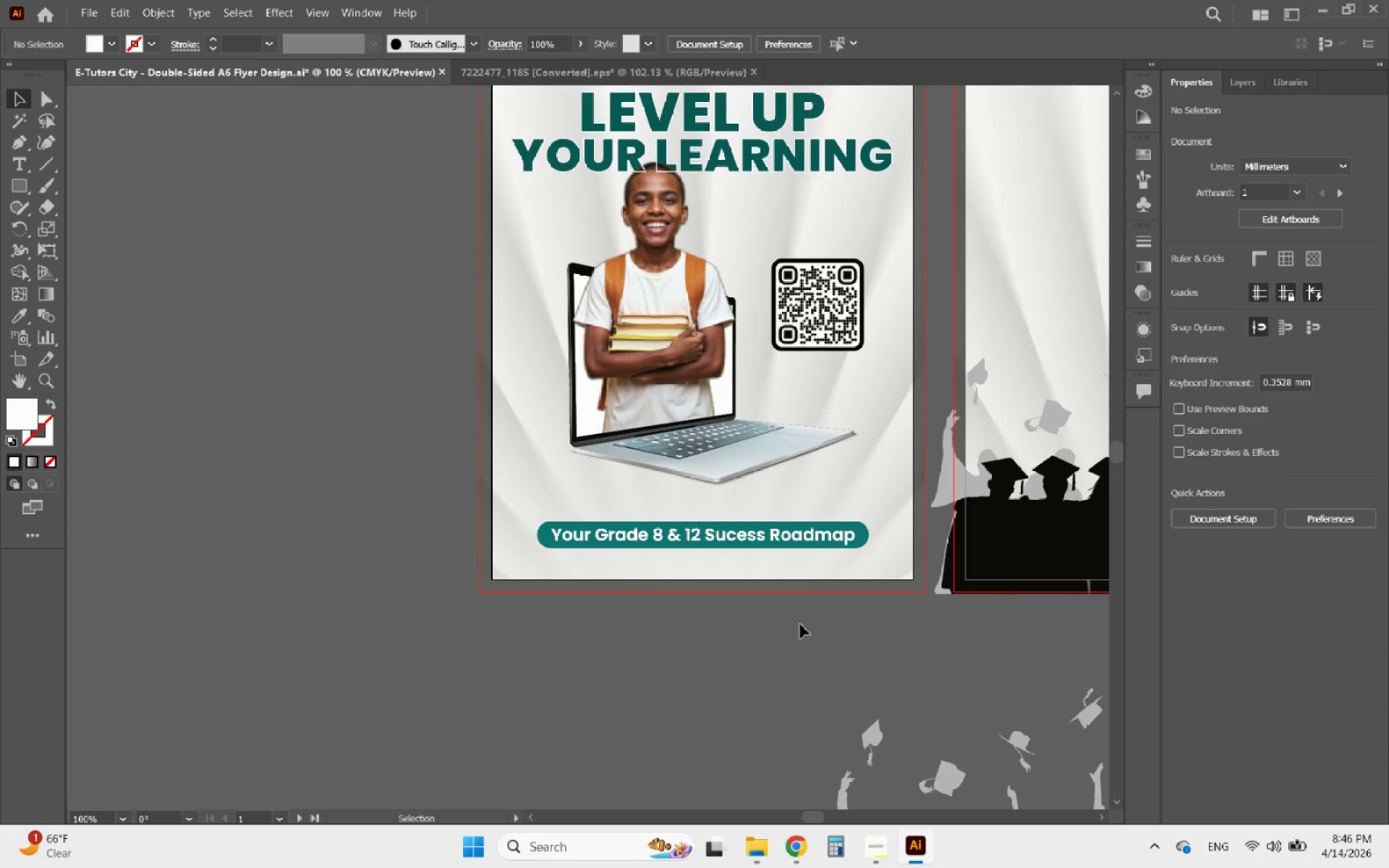 
hold_key(key=AltLeft, duration=0.44)
 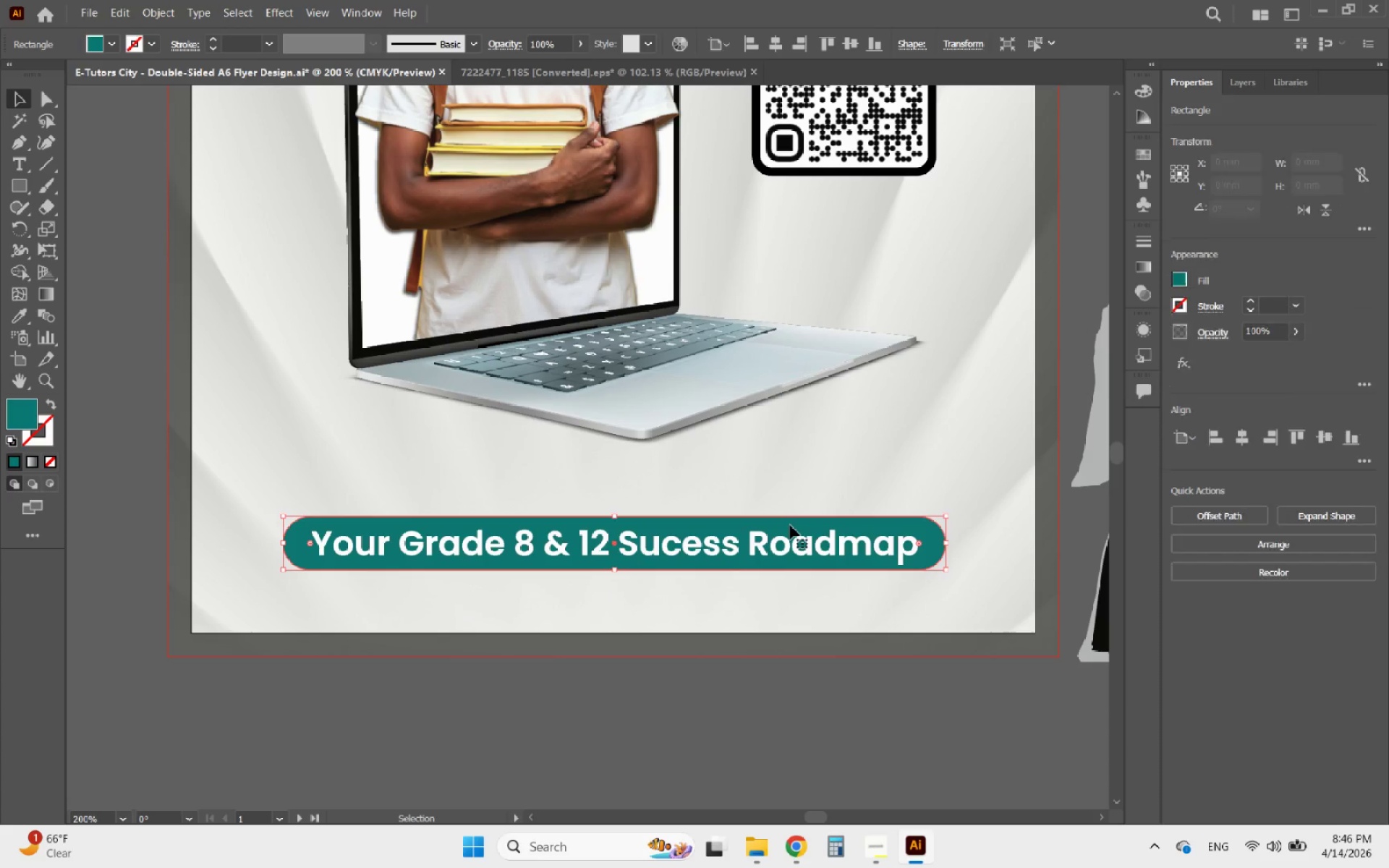 
left_click([790, 525])
 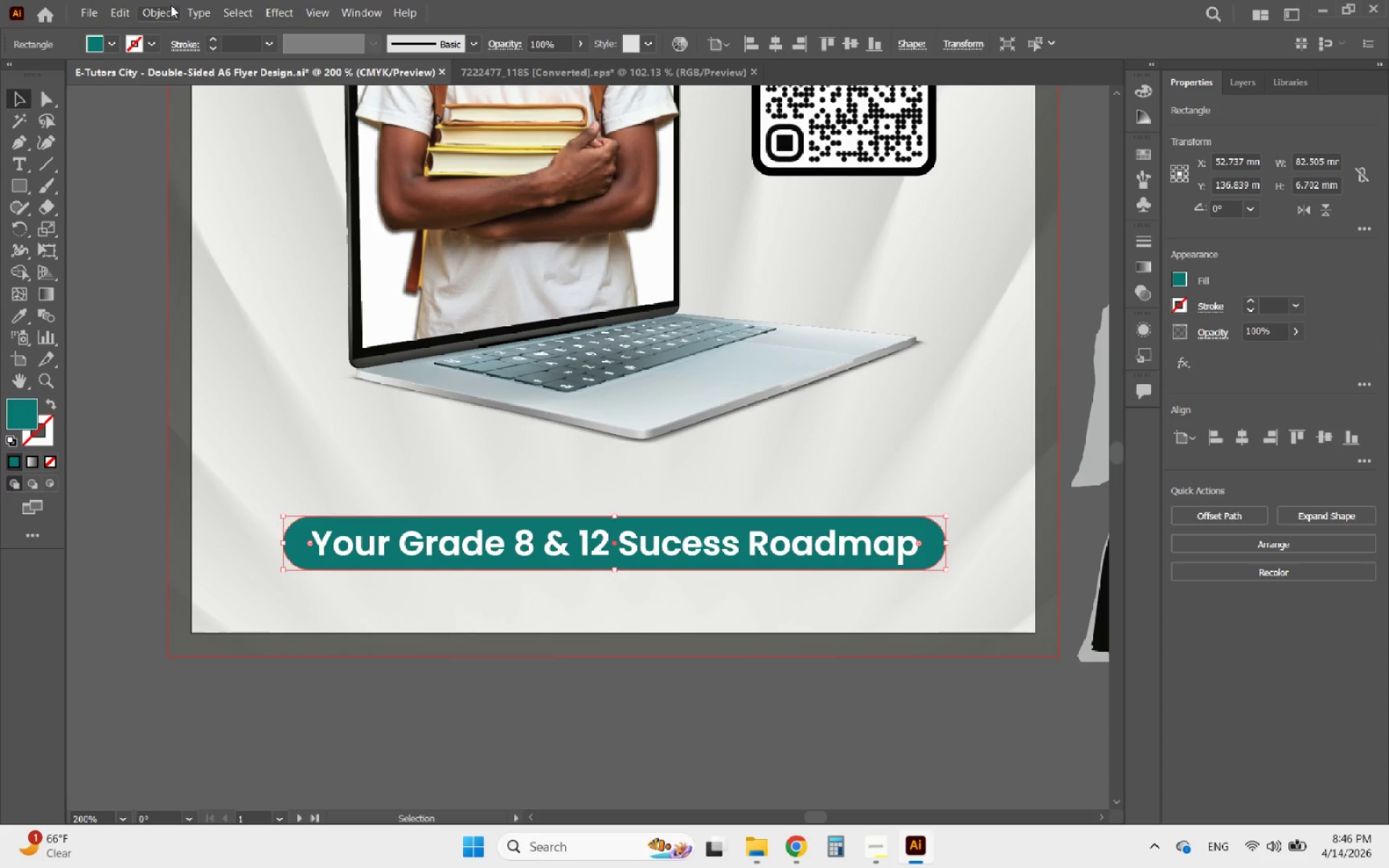 
scroll: coordinate [790, 525], scroll_direction: up, amount: 1.0
 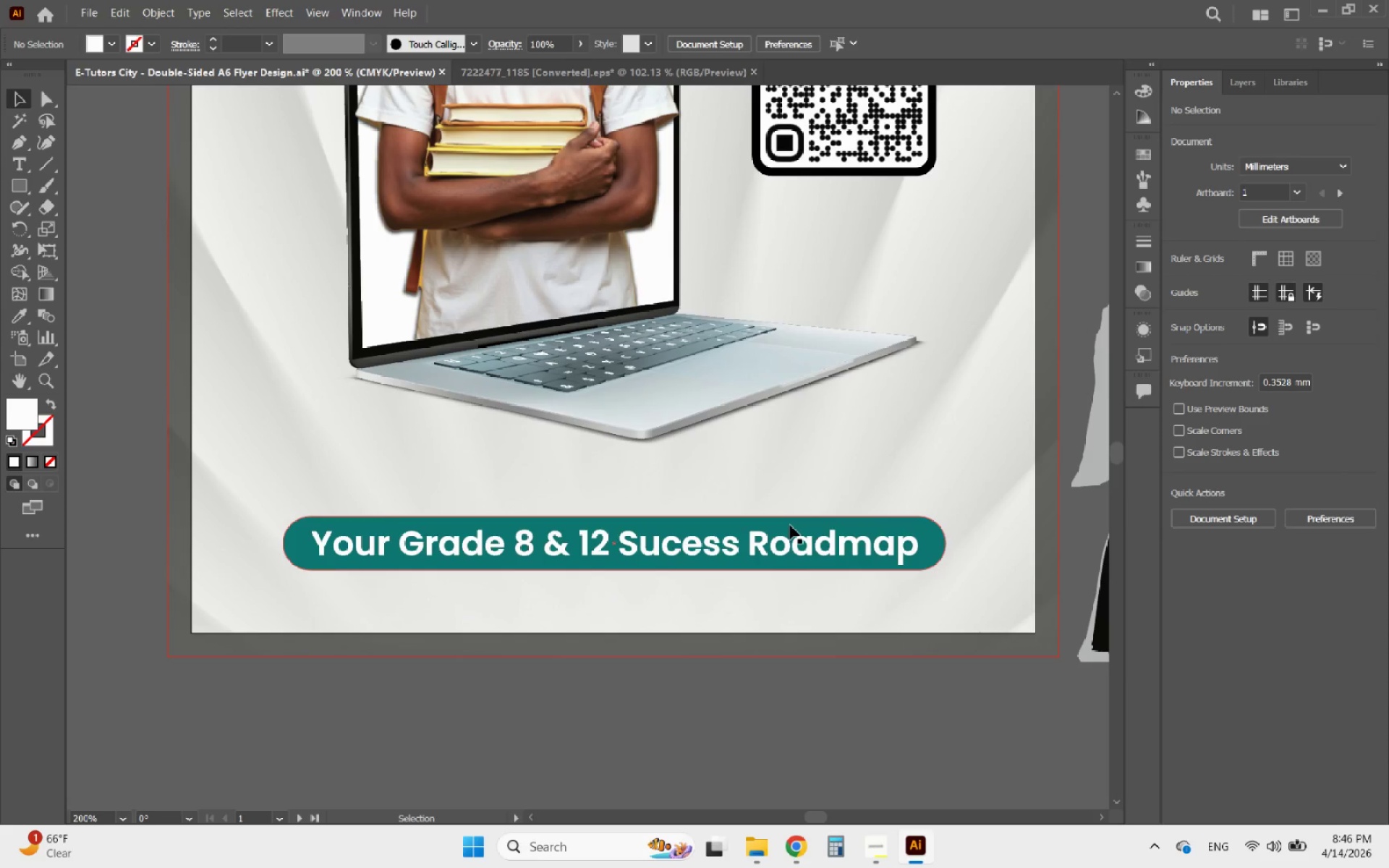 
left_click([267, 8])
 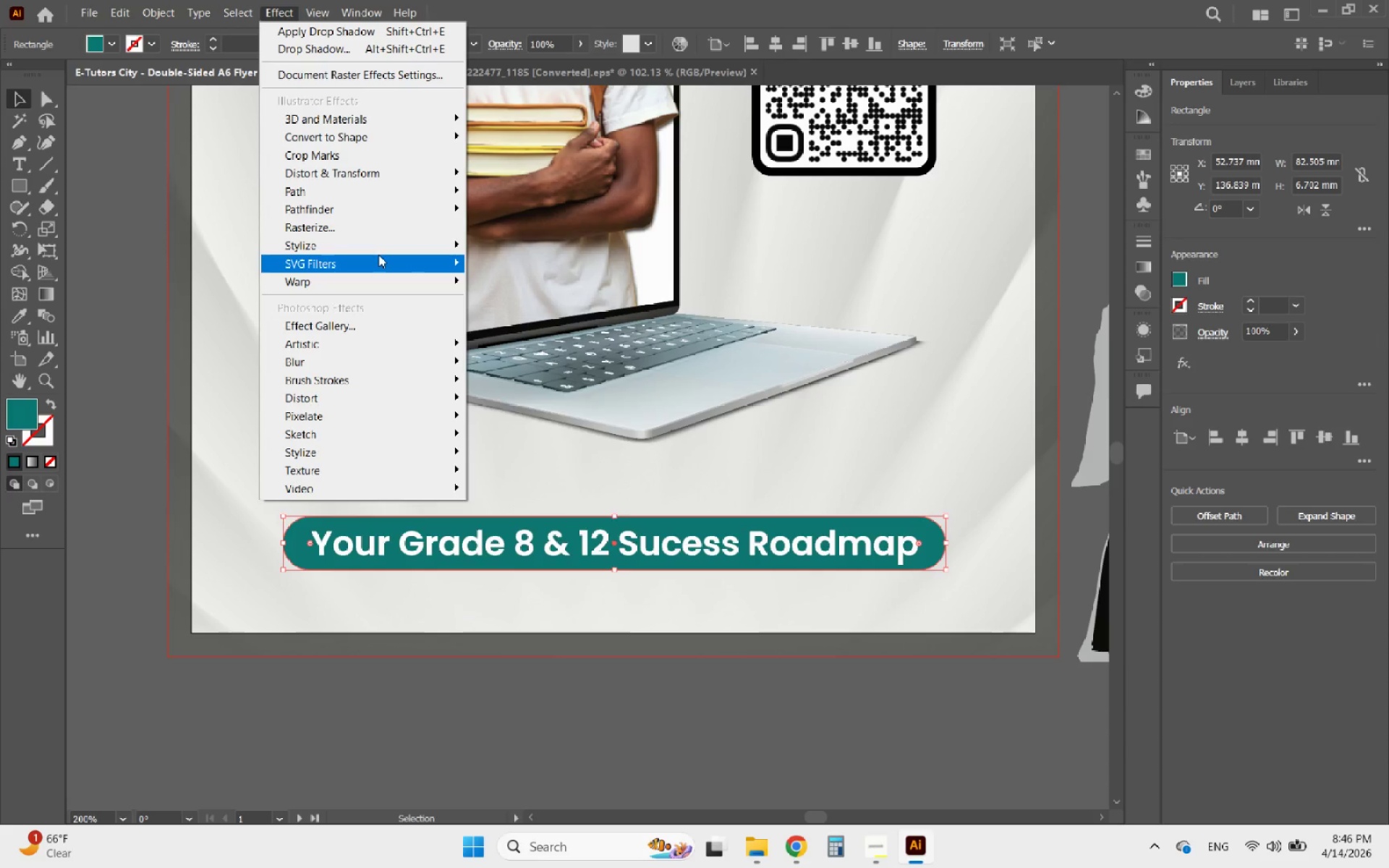 
left_click([368, 244])
 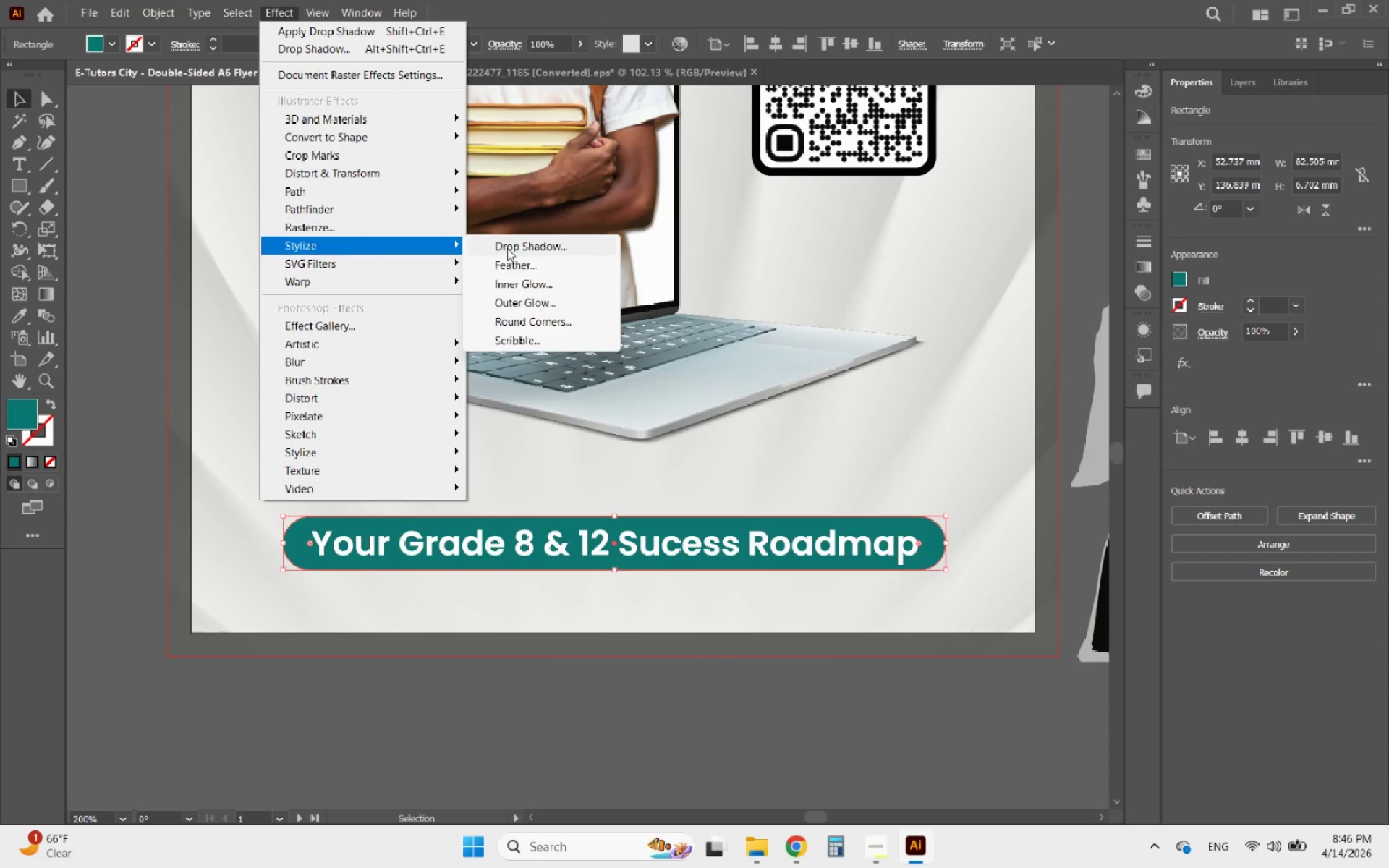 
left_click([511, 248])
 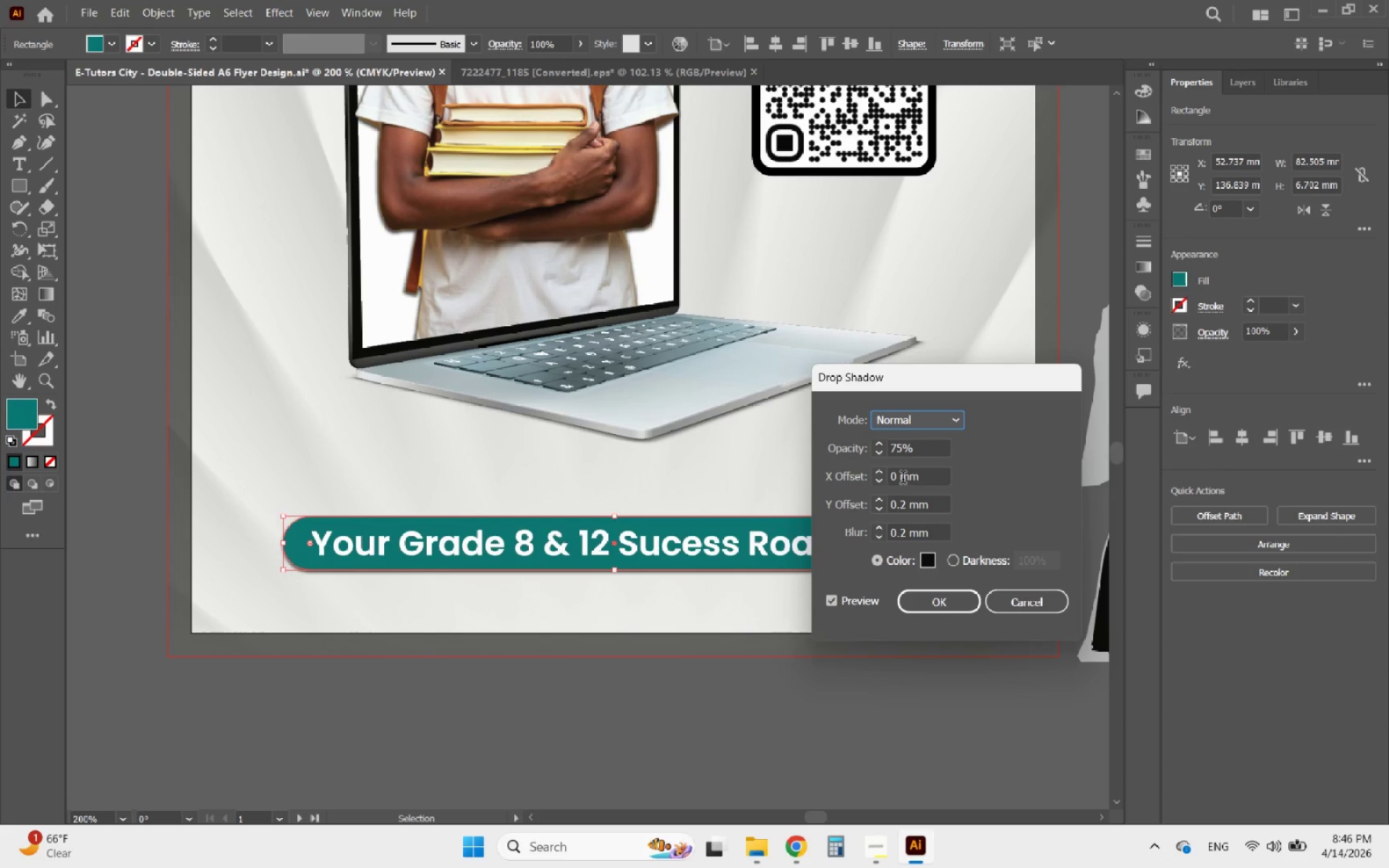 
scroll: coordinate [903, 478], scroll_direction: none, amount: 0.0
 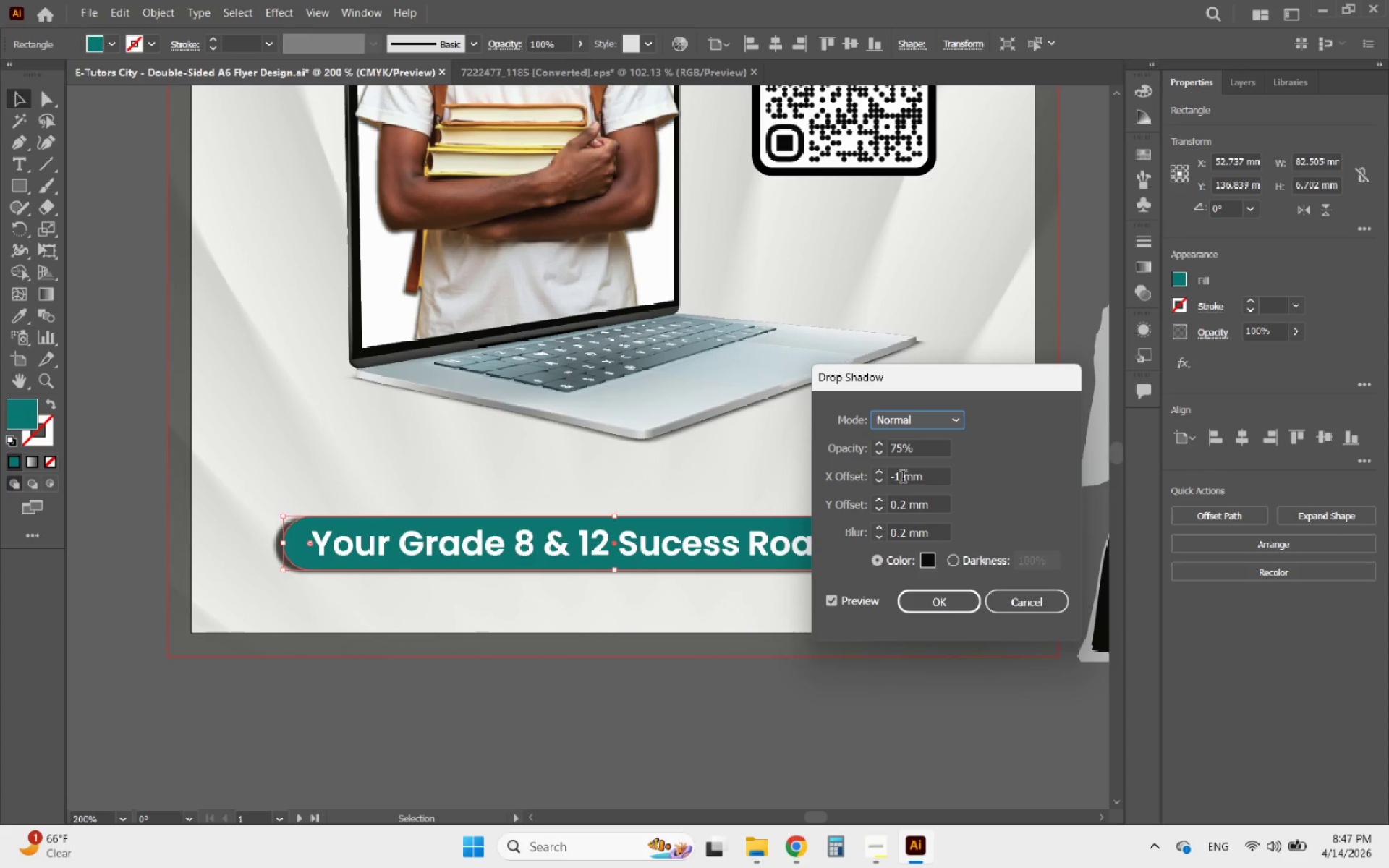 
left_click_drag(start_coordinate=[903, 478], to_coordinate=[873, 477])
 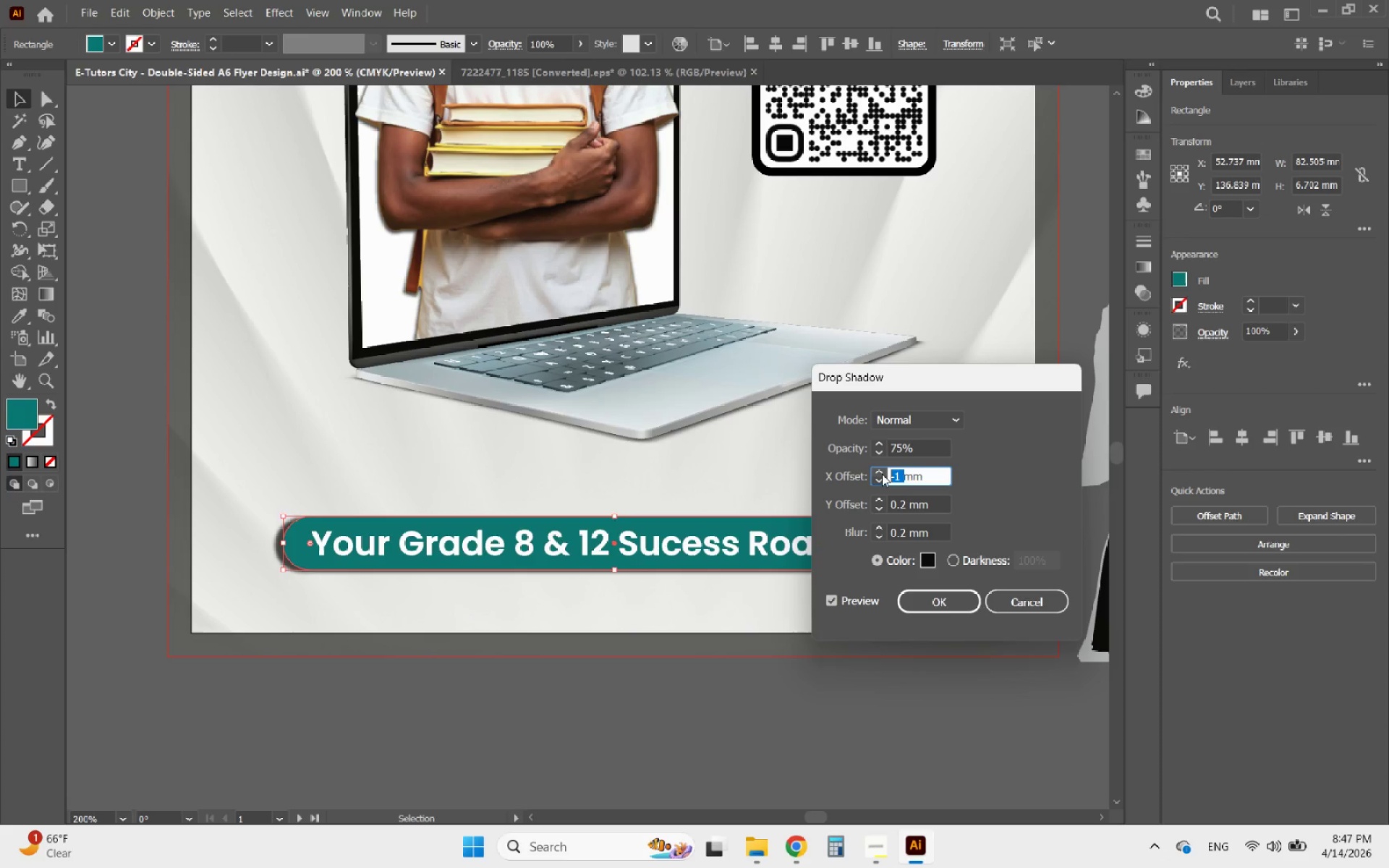 
key(0)
 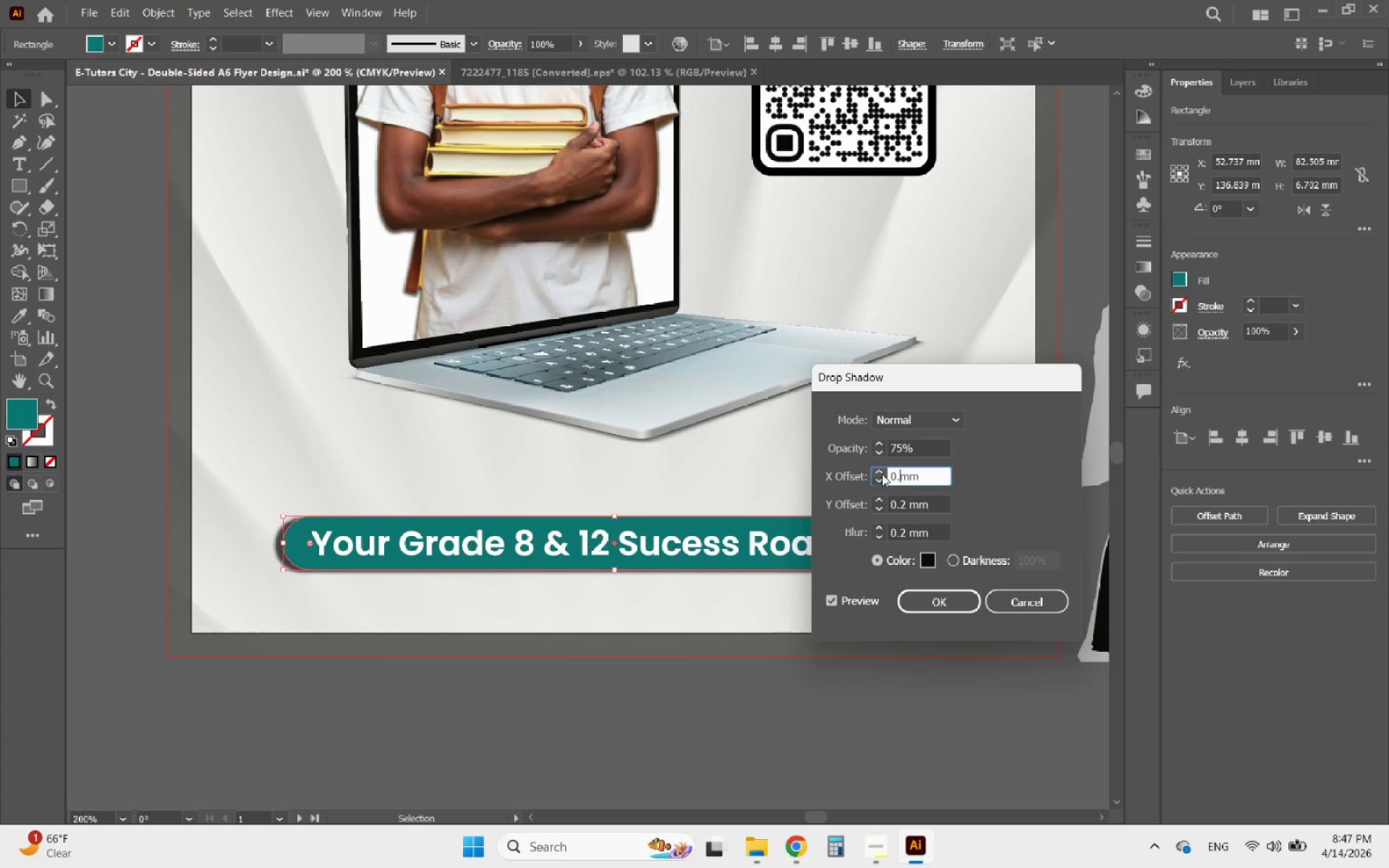 
key(Period)
 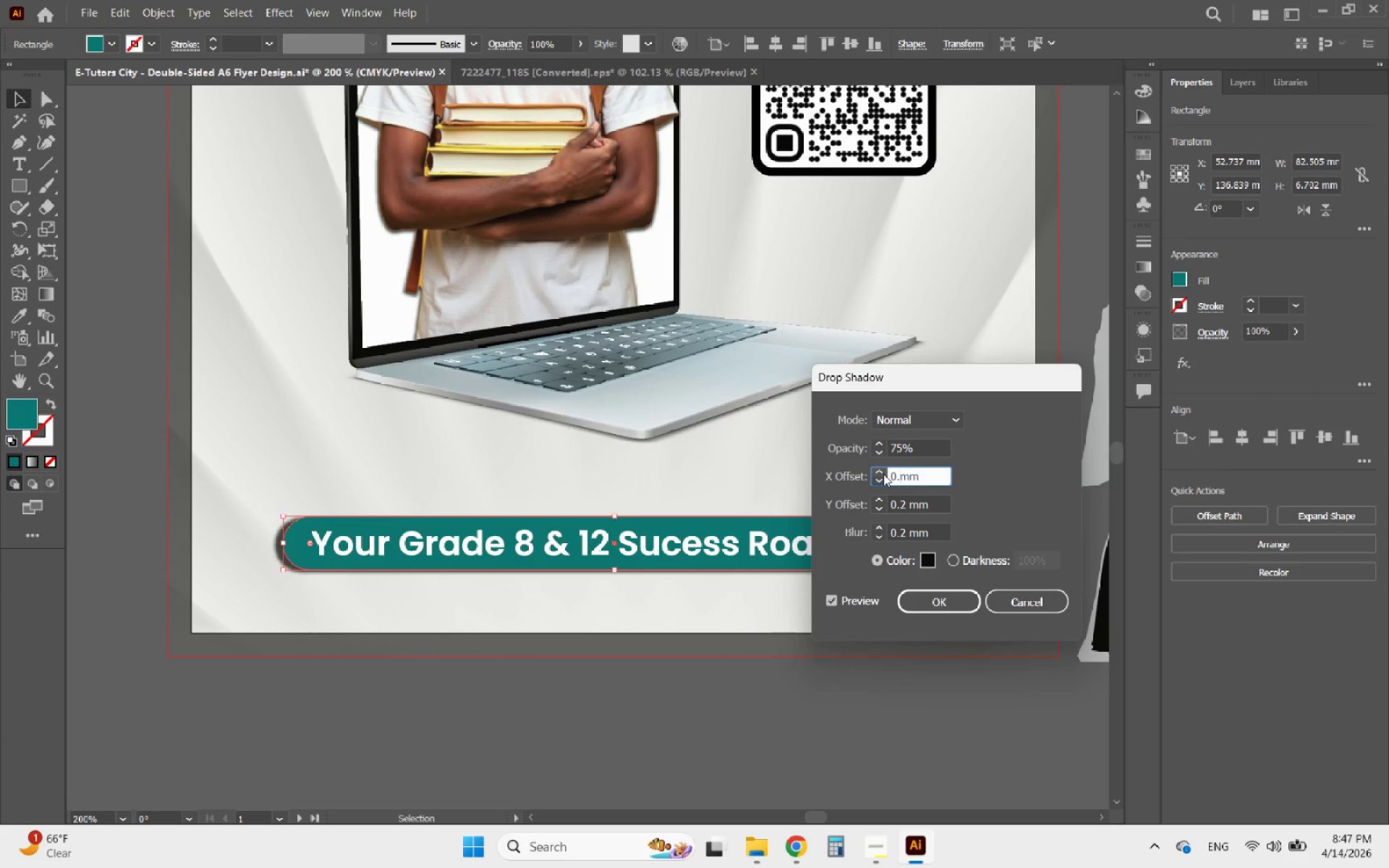 
key(3)
 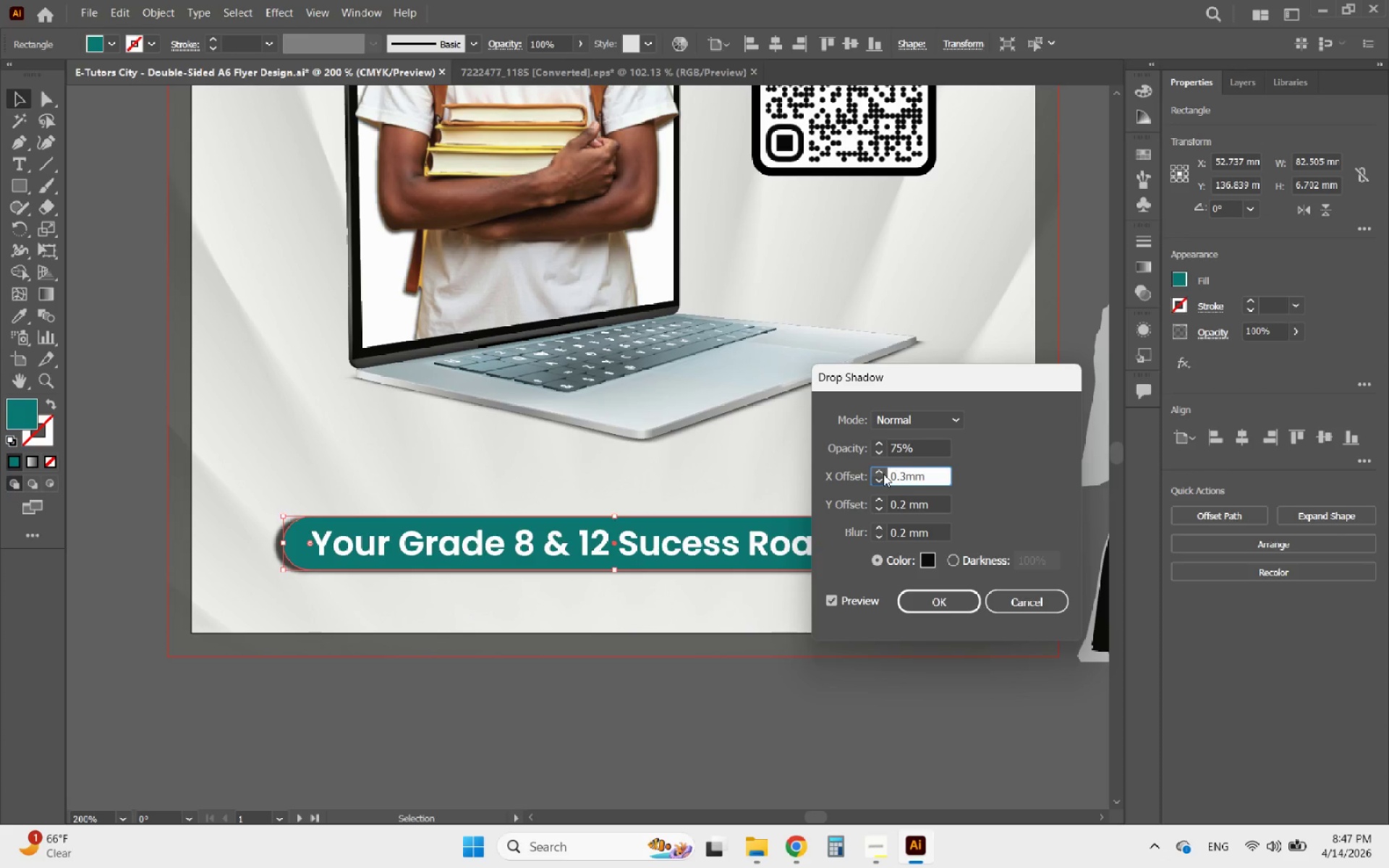 
key(Enter)
 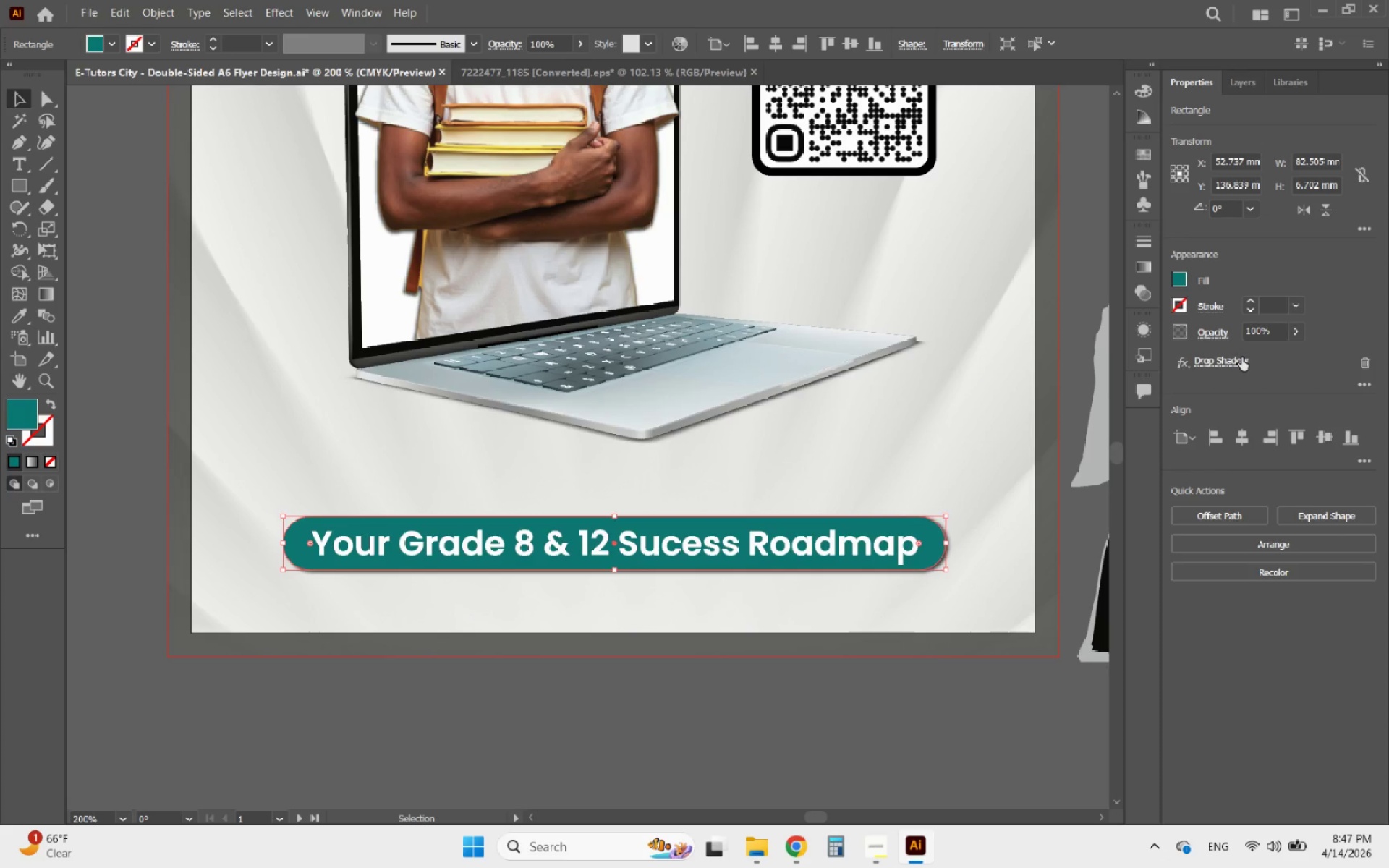 
left_click([1241, 357])
 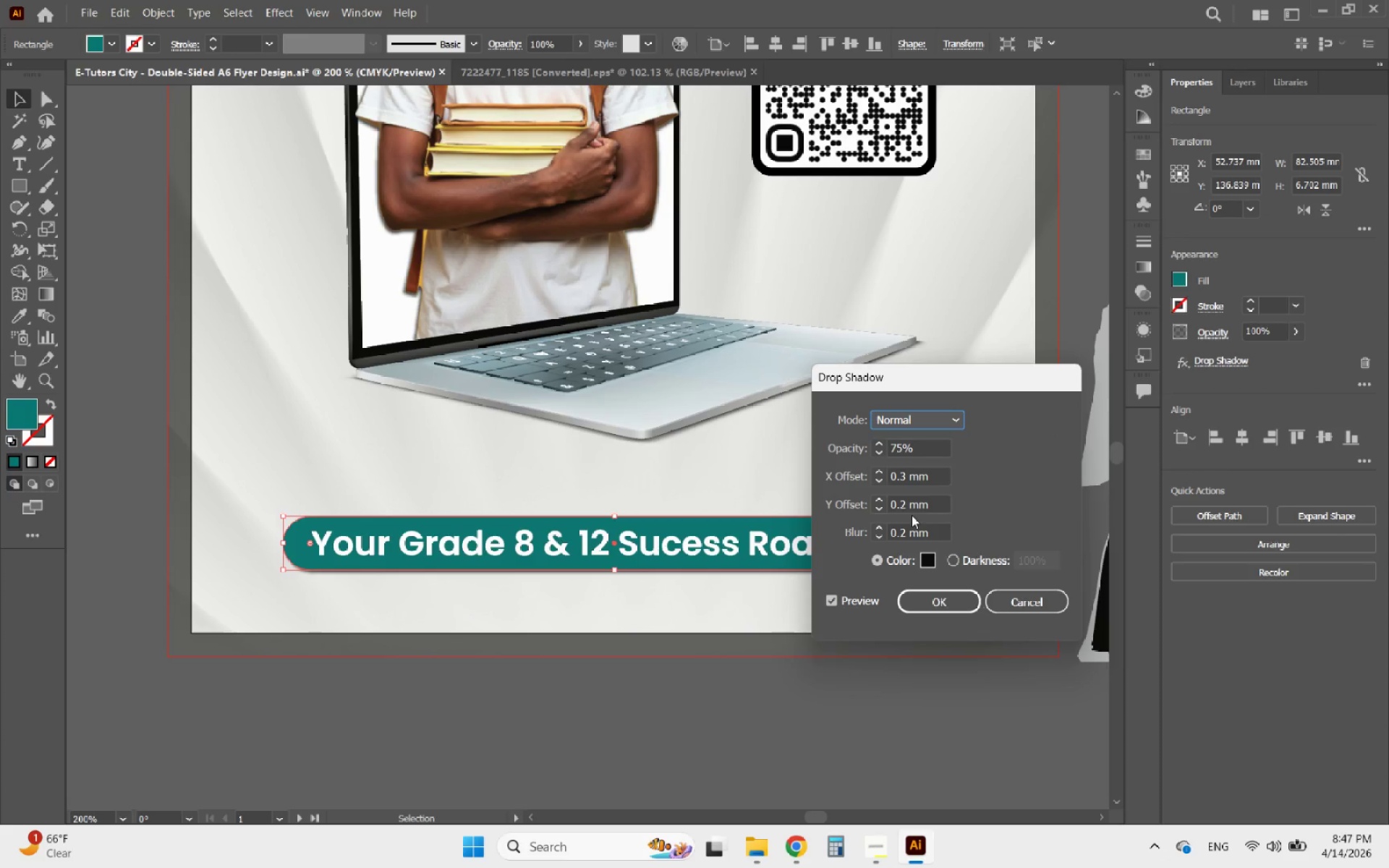 
left_click_drag(start_coordinate=[906, 509], to_coordinate=[902, 508])
 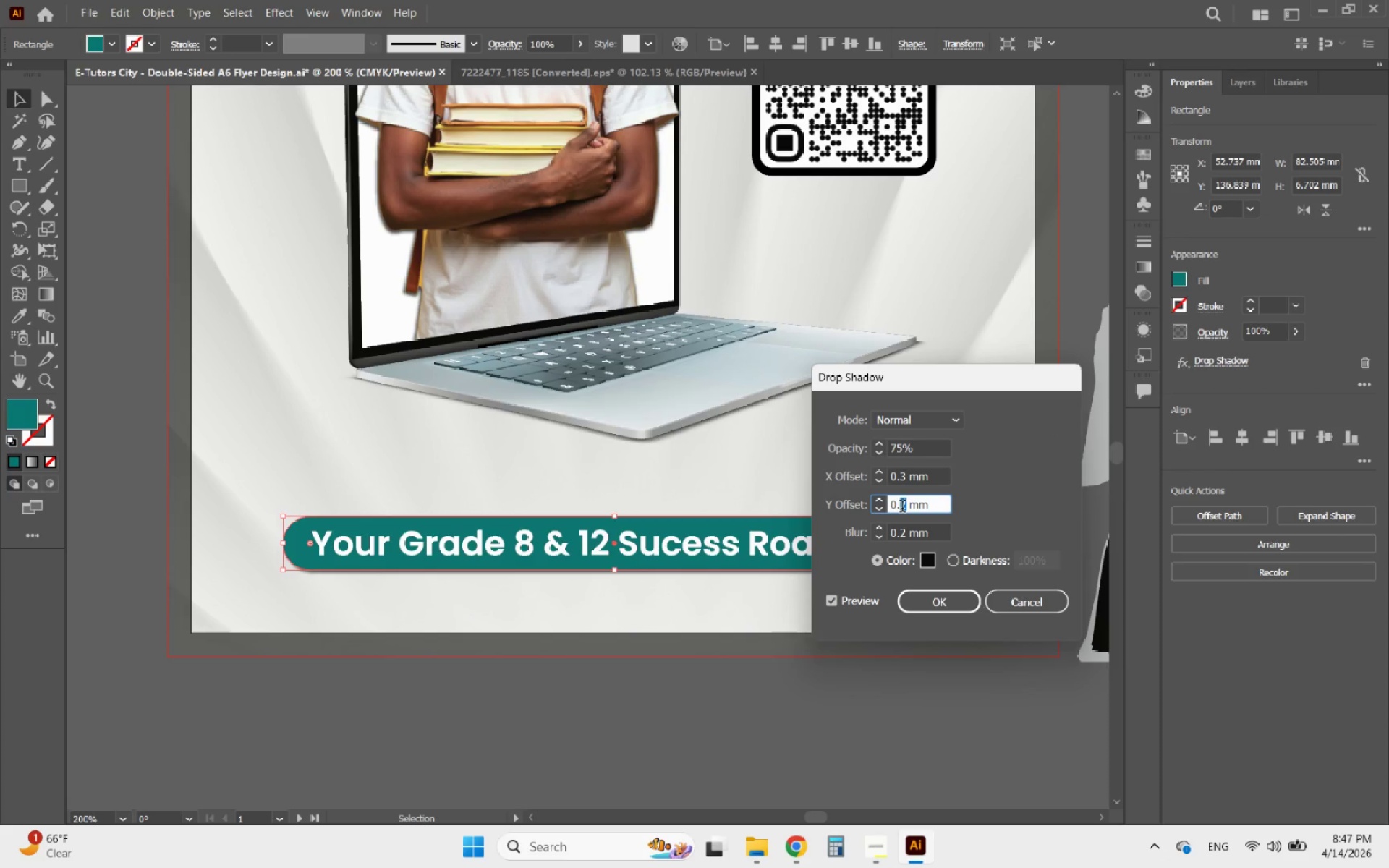 
key(3)
 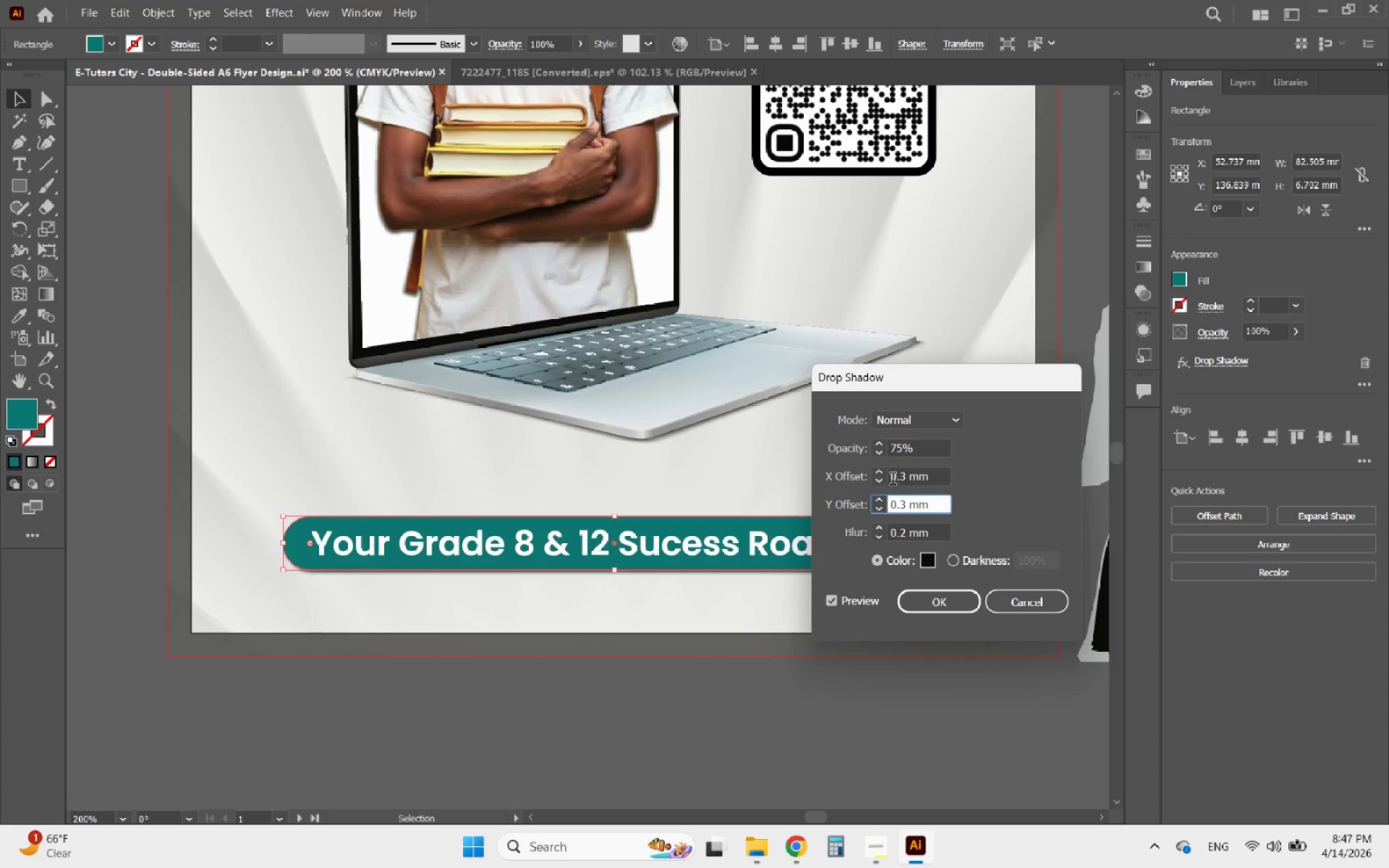 
left_click([893, 480])
 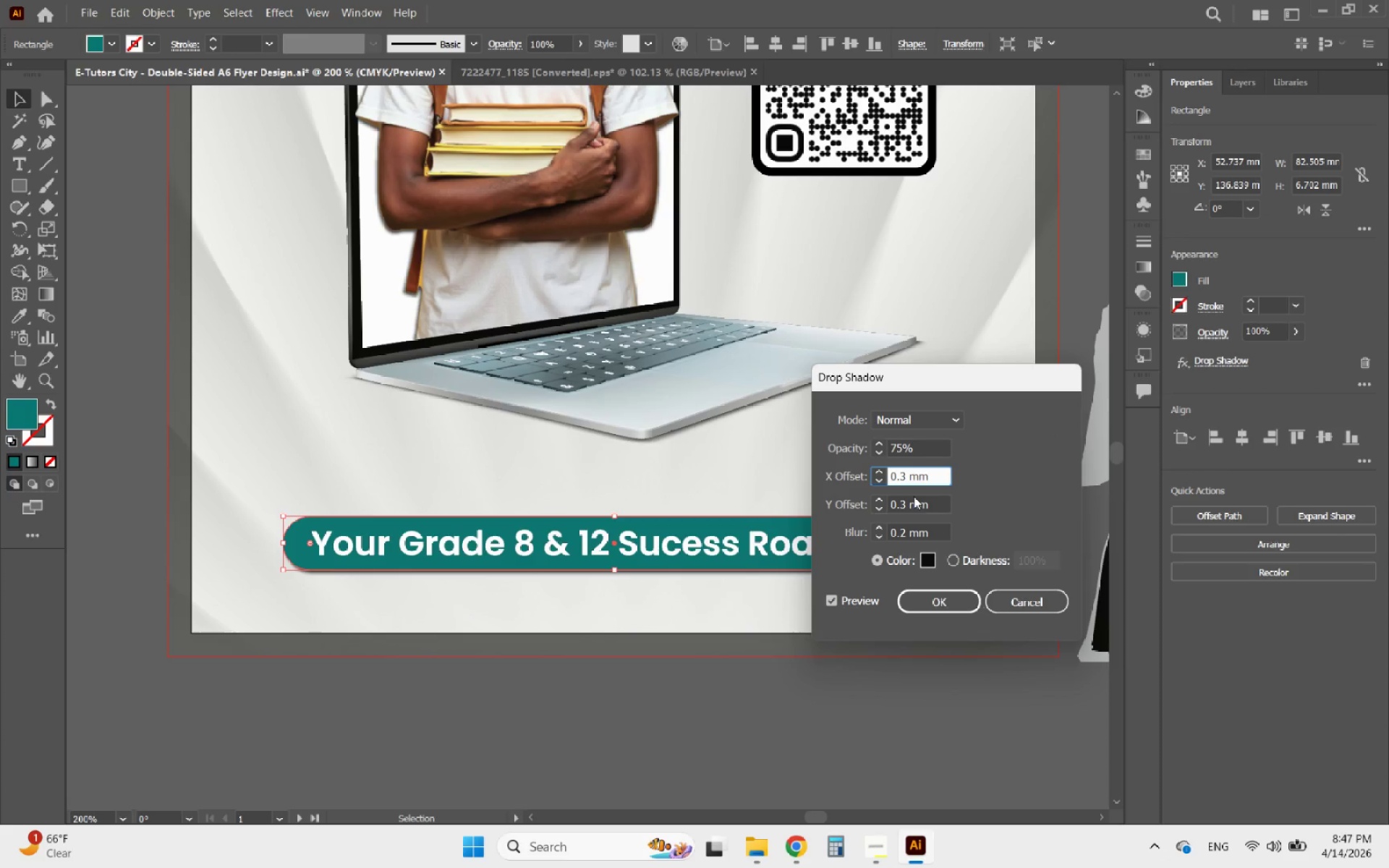 
key(Minus)
 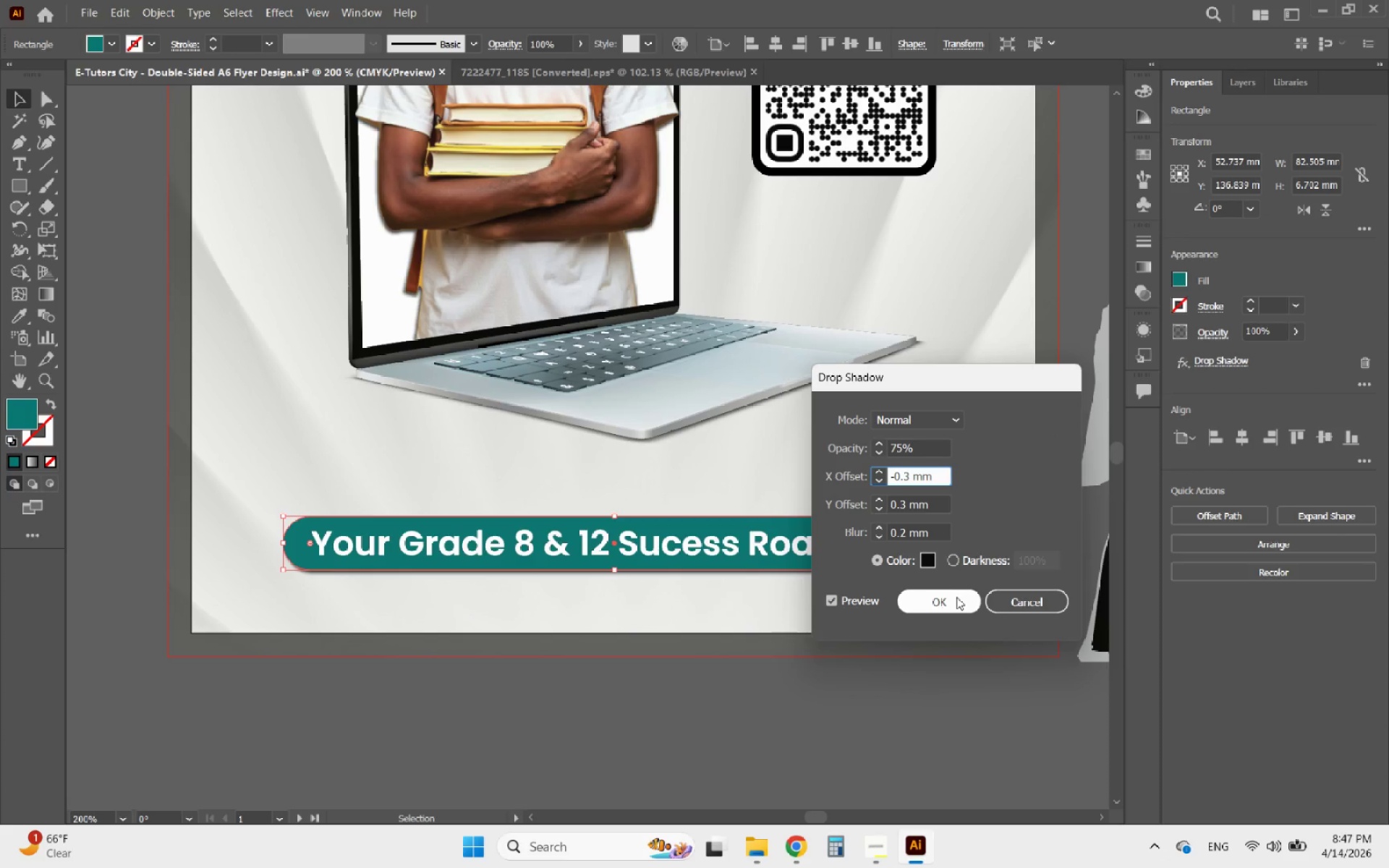 
left_click([951, 597])
 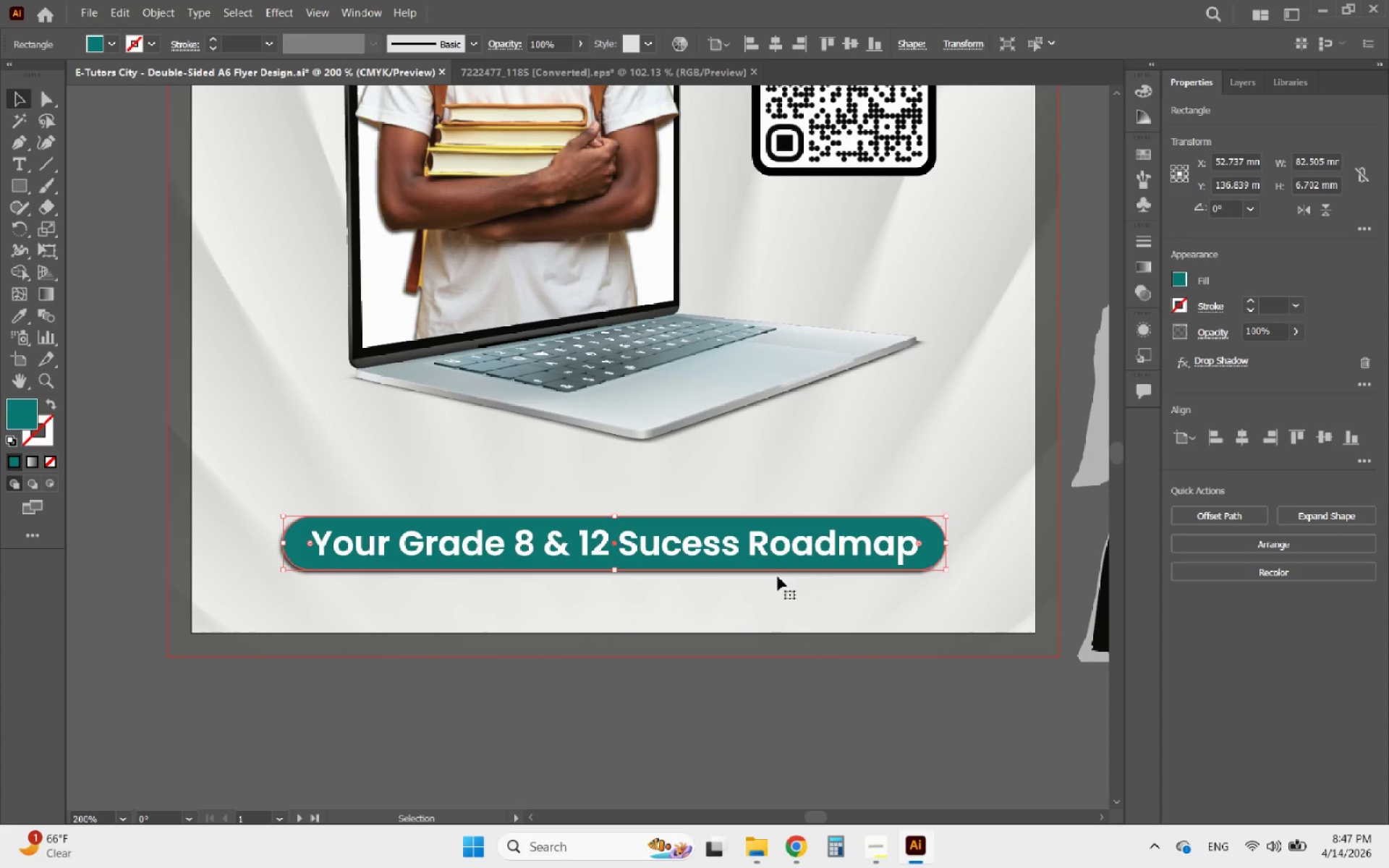 
left_click([706, 697])
 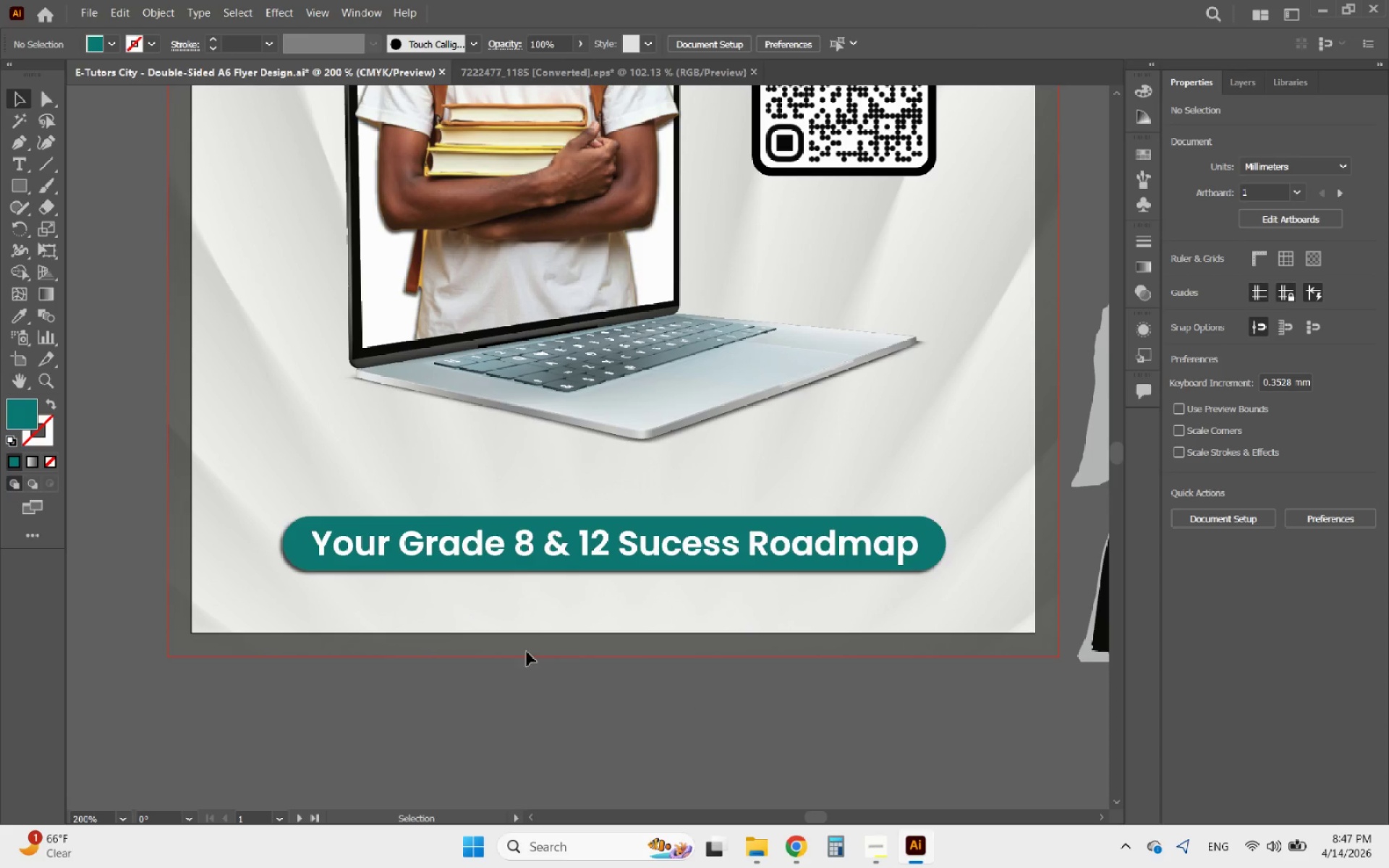 
hold_key(key=AltLeft, duration=1.45)
scroll: coordinate [388, 566], scroll_direction: up, amount: 3.0
 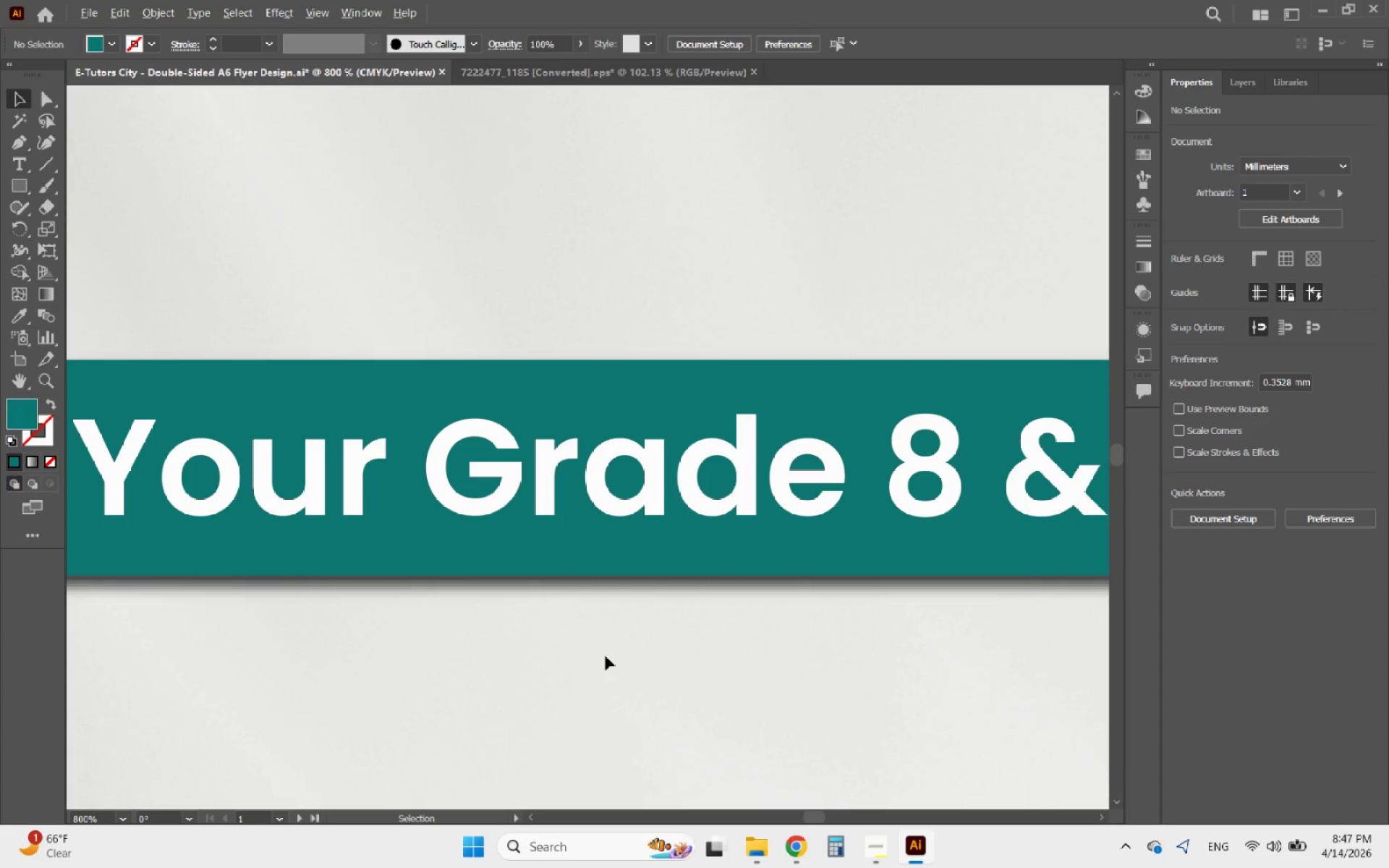 
scroll: coordinate [700, 581], scroll_direction: down, amount: 2.0
 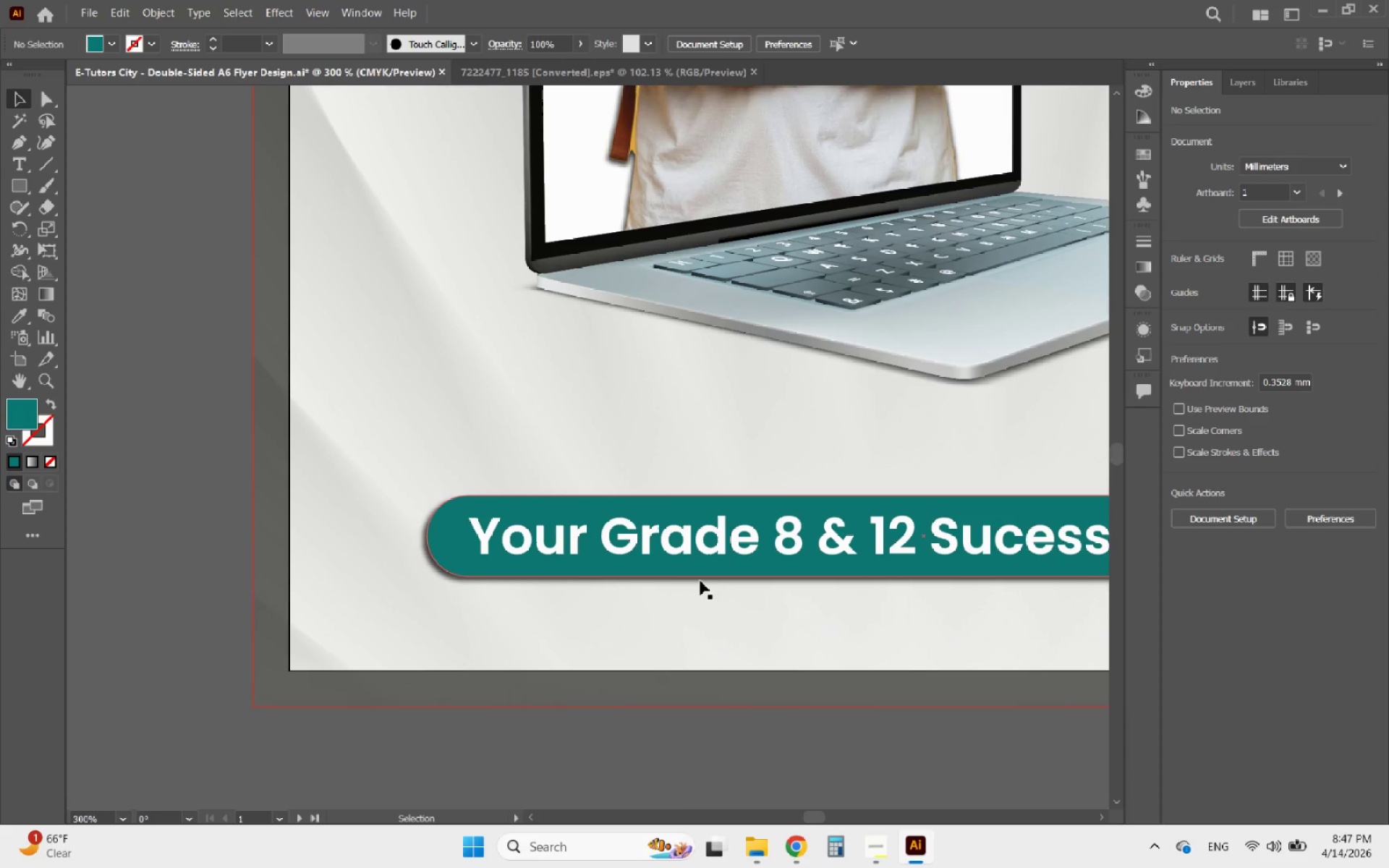 
wait(12.69)
 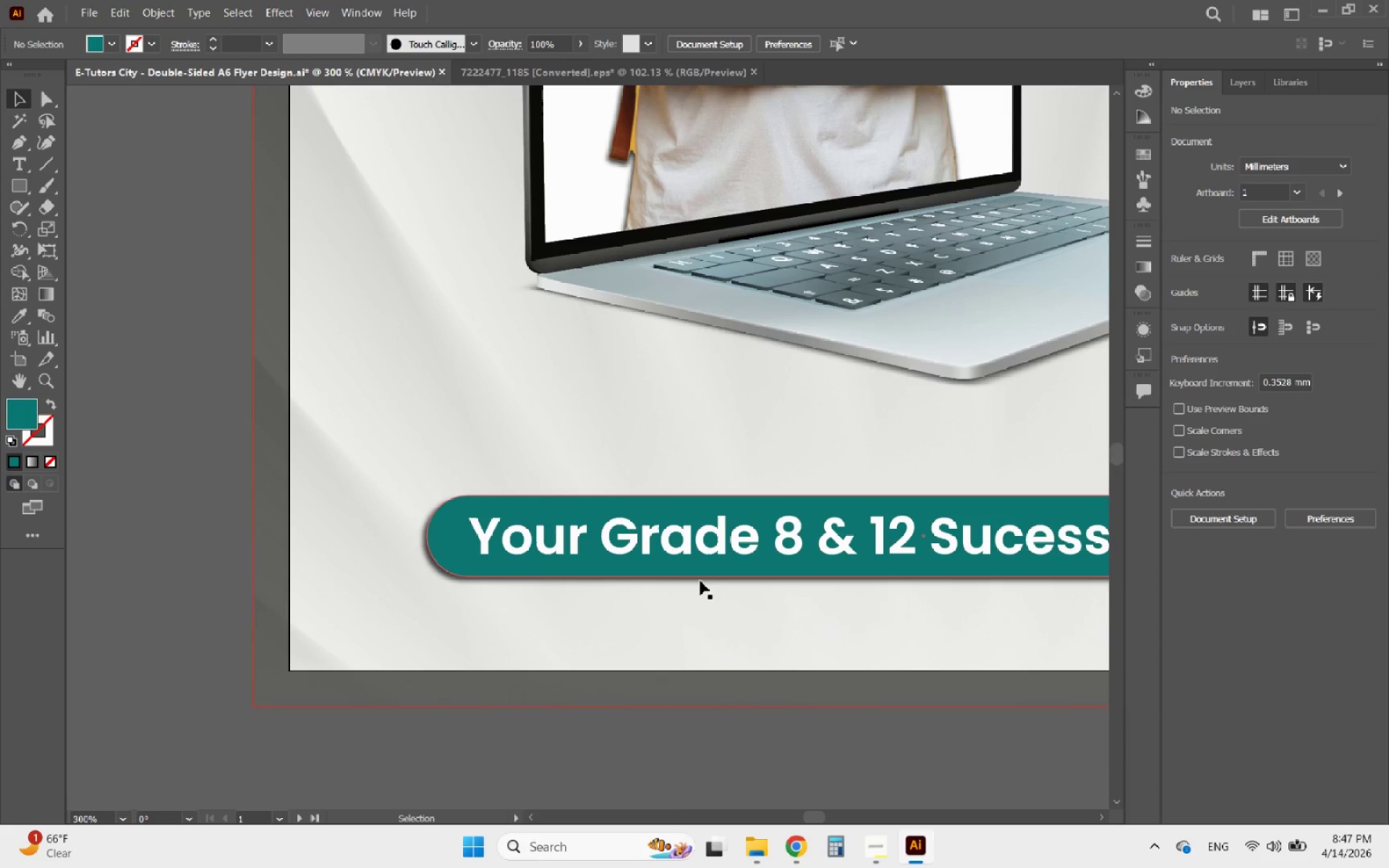 
hold_key(key=AltLeft, duration=0.61)
scroll: coordinate [454, 558], scroll_direction: down, amount: 3.0
 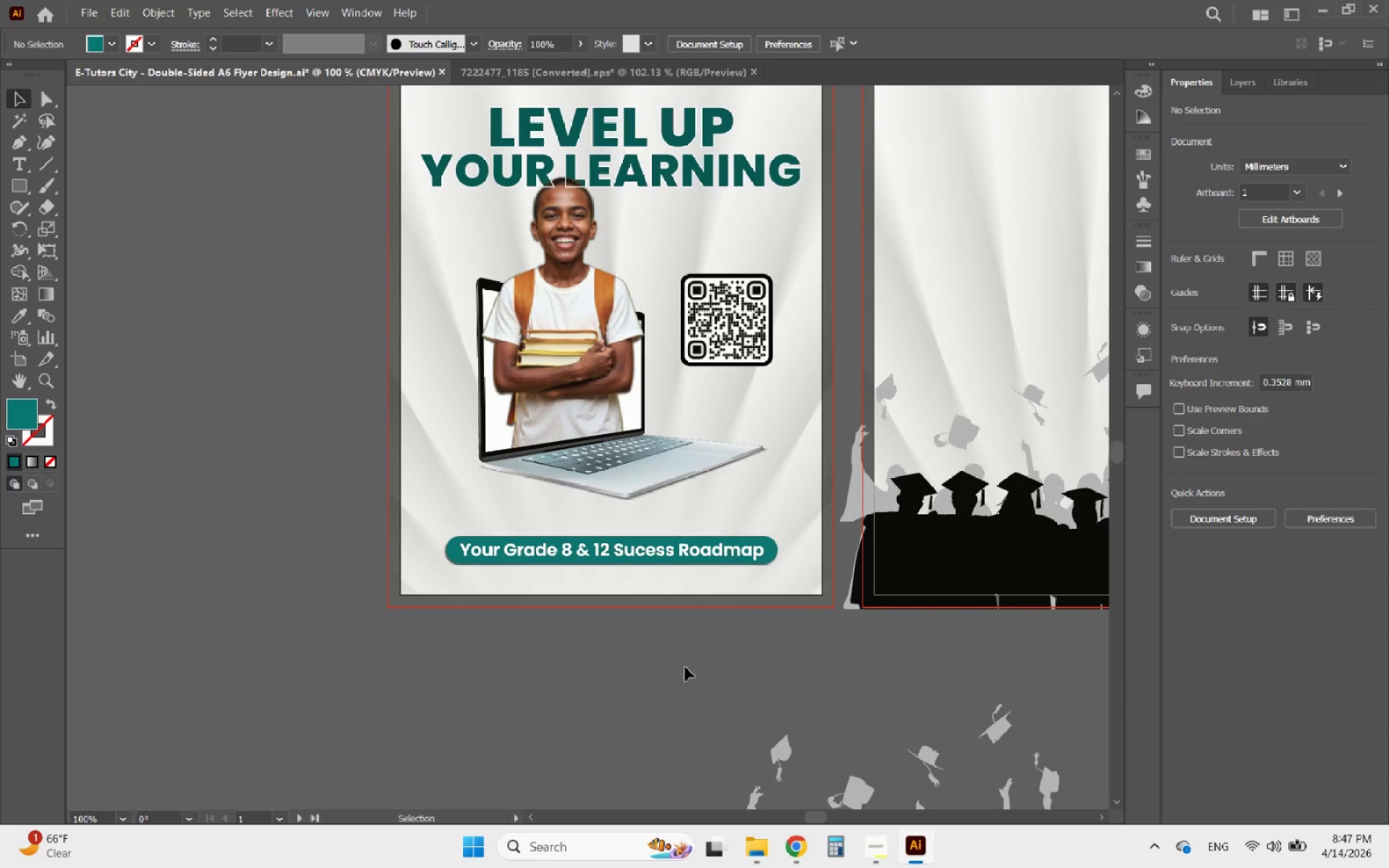 
hold_key(key=AltLeft, duration=0.84)
scroll: coordinate [667, 666], scroll_direction: down, amount: 1.0
 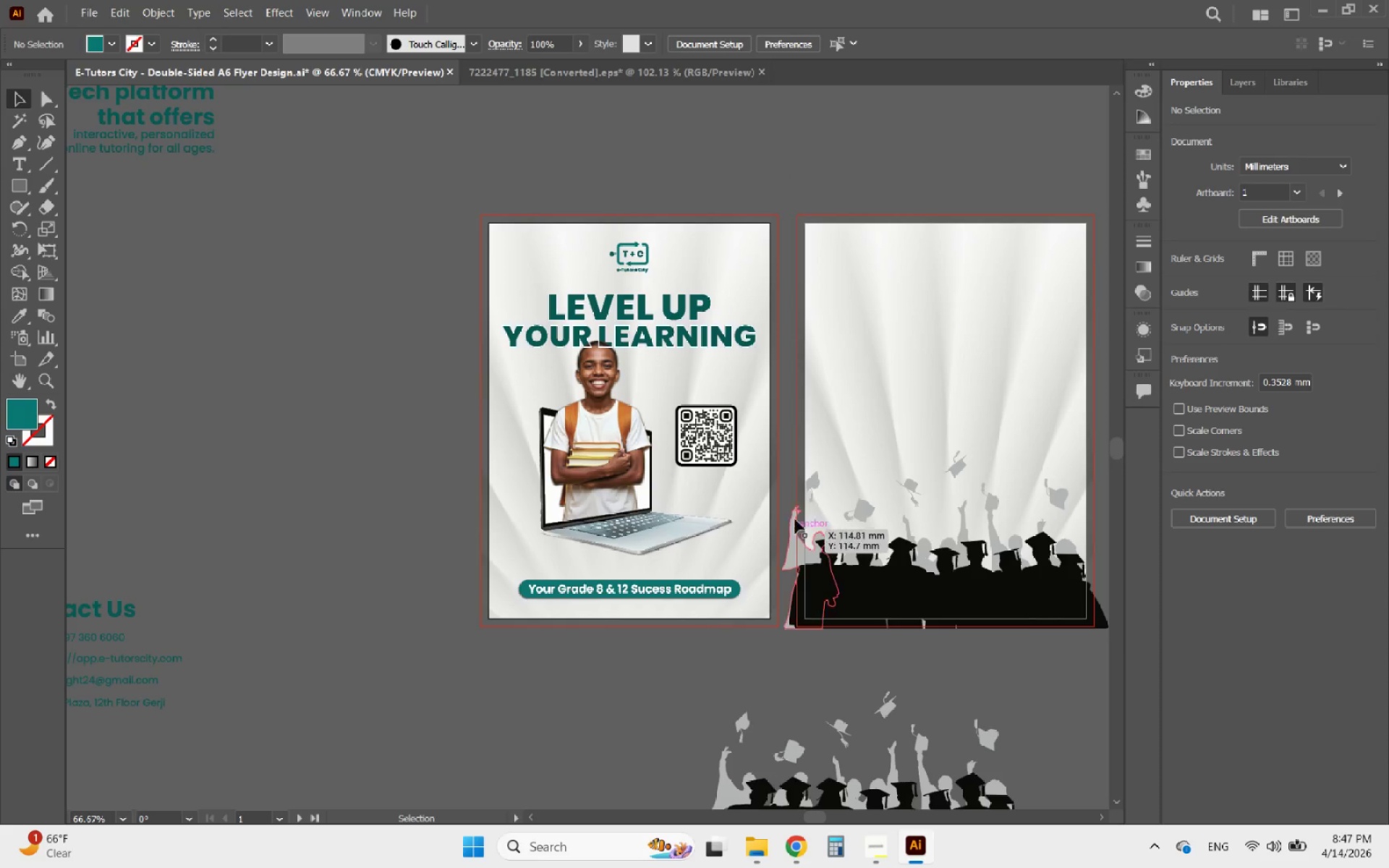 
hold_key(key=AltLeft, duration=1.41)
scroll: coordinate [721, 464], scroll_direction: none, amount: 0.0
 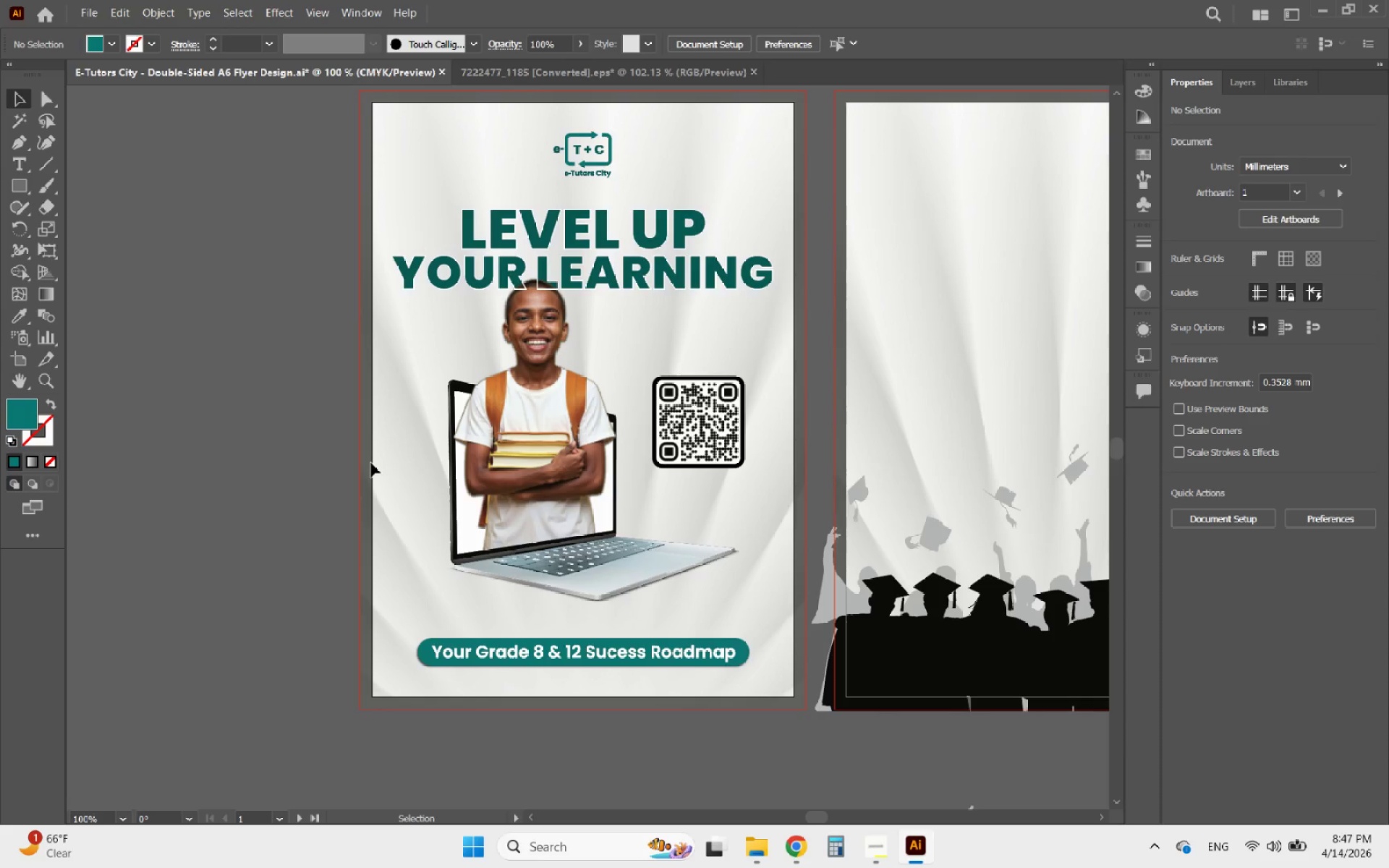 
hold_key(key=AltLeft, duration=3.89)
scroll: coordinate [321, 495], scroll_direction: down, amount: 1.0
 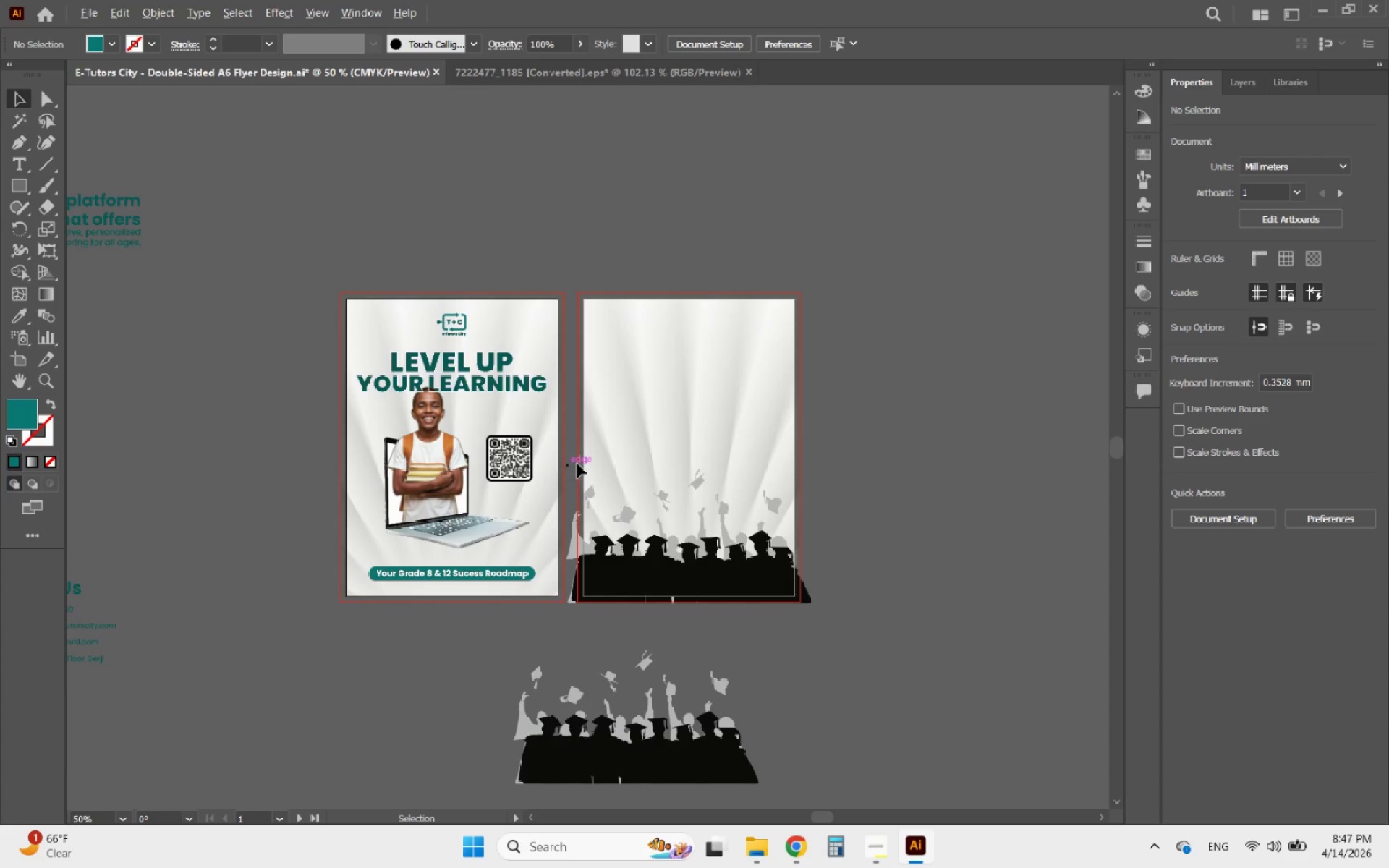 
scroll: coordinate [624, 454], scroll_direction: up, amount: 1.0
 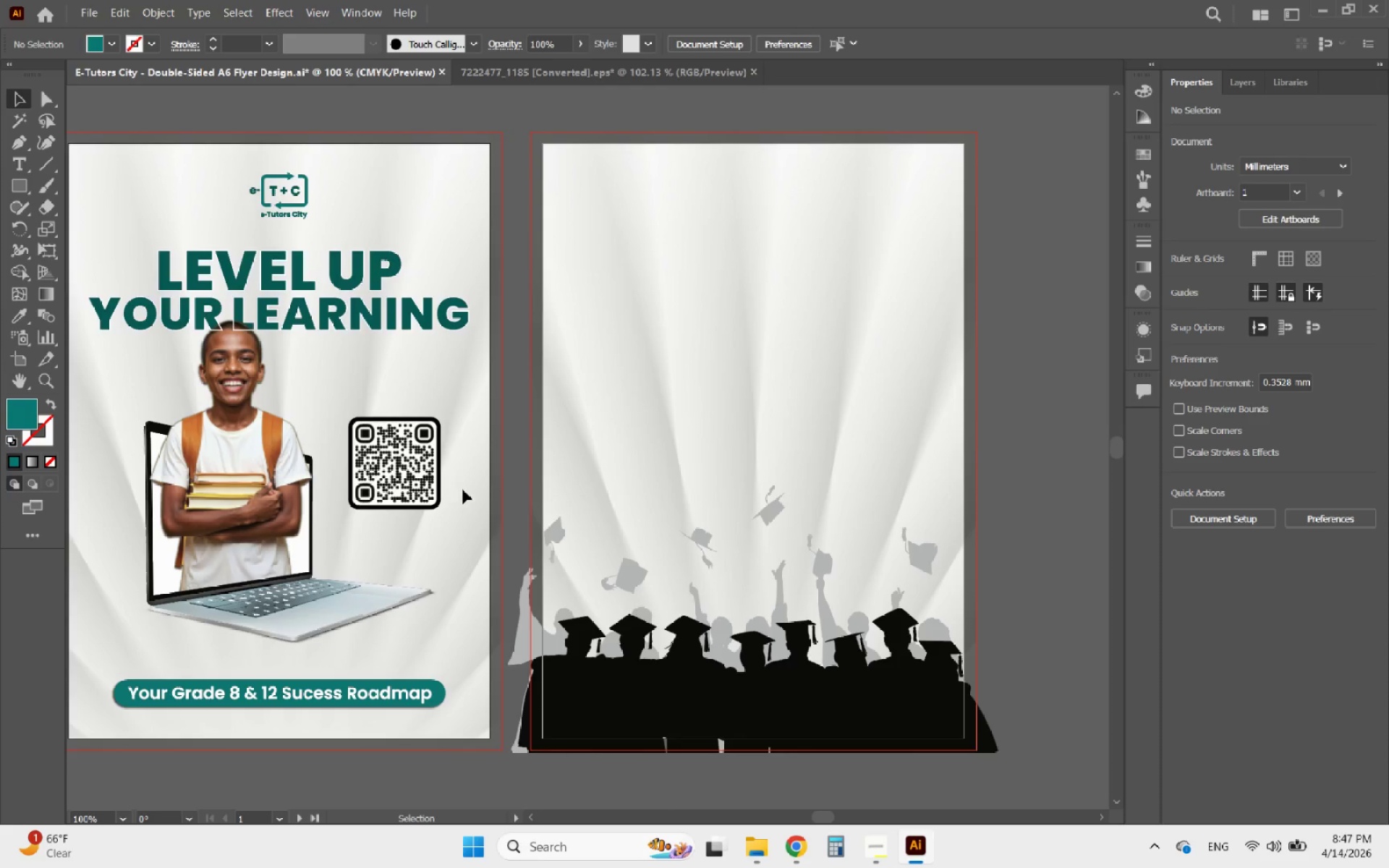 
left_click_drag(start_coordinate=[463, 490], to_coordinate=[414, 463])
 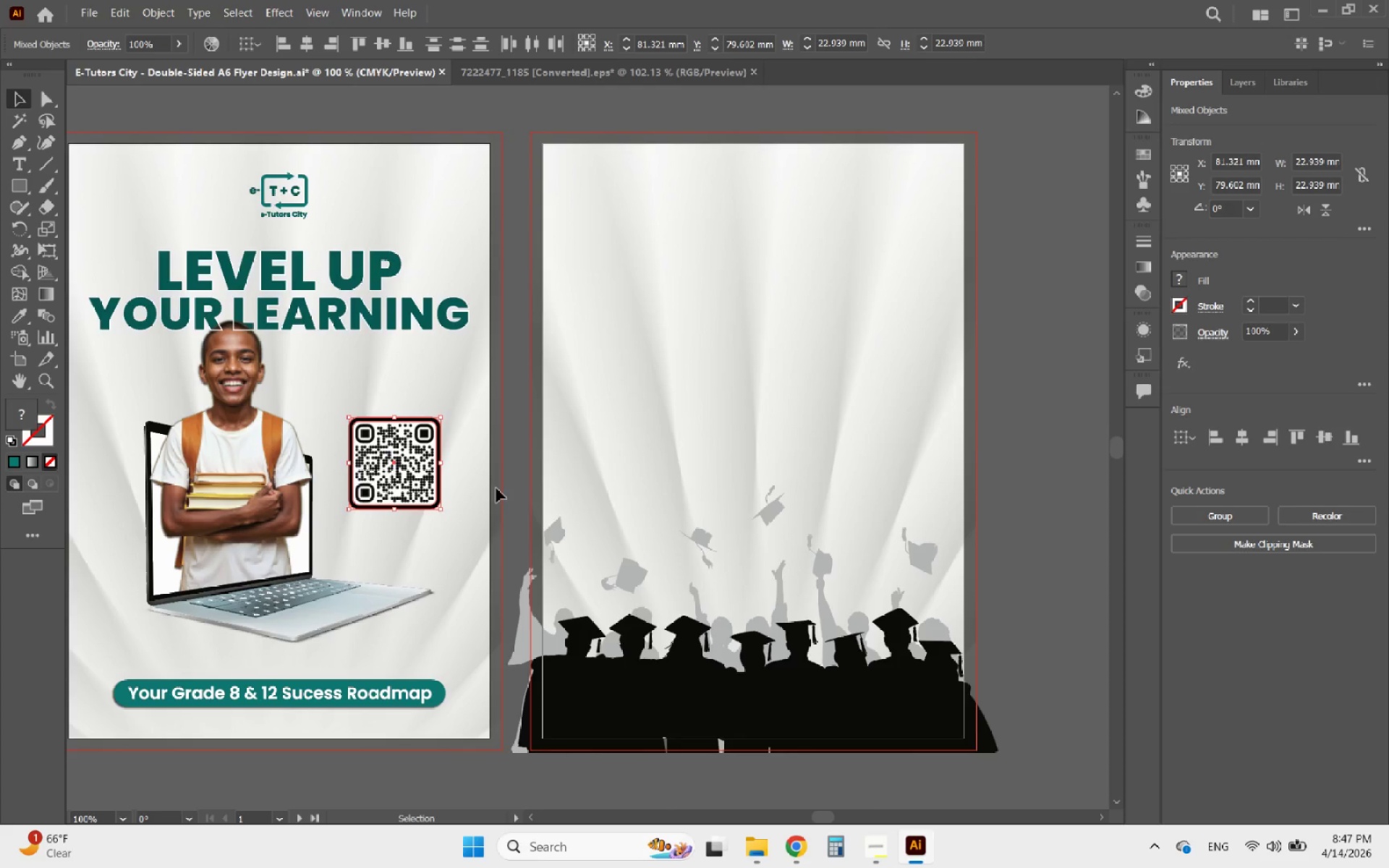 
left_click([496, 488])
 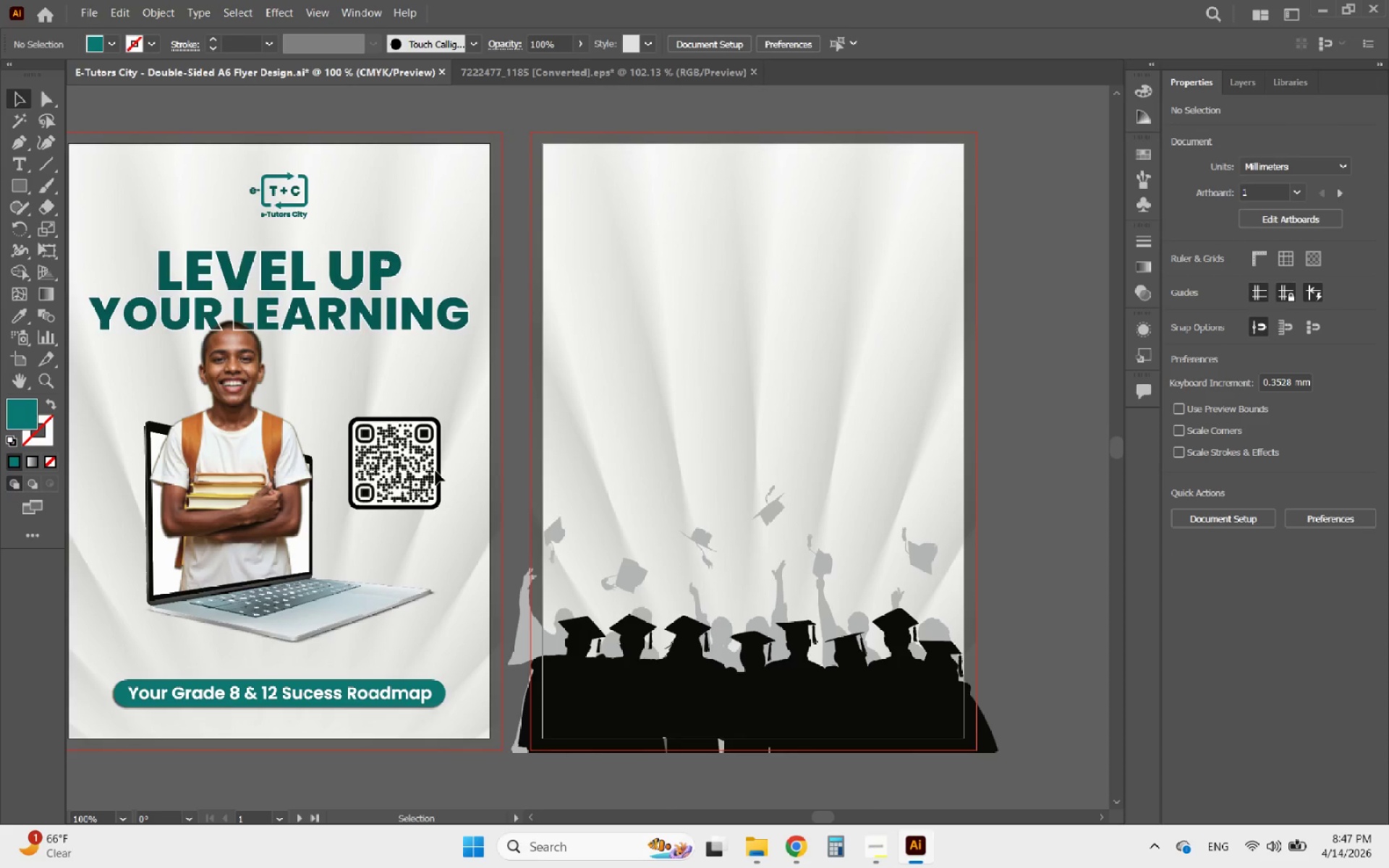 
hold_key(key=AltLeft, duration=0.5)
scroll: coordinate [389, 436], scroll_direction: up, amount: 5.0
 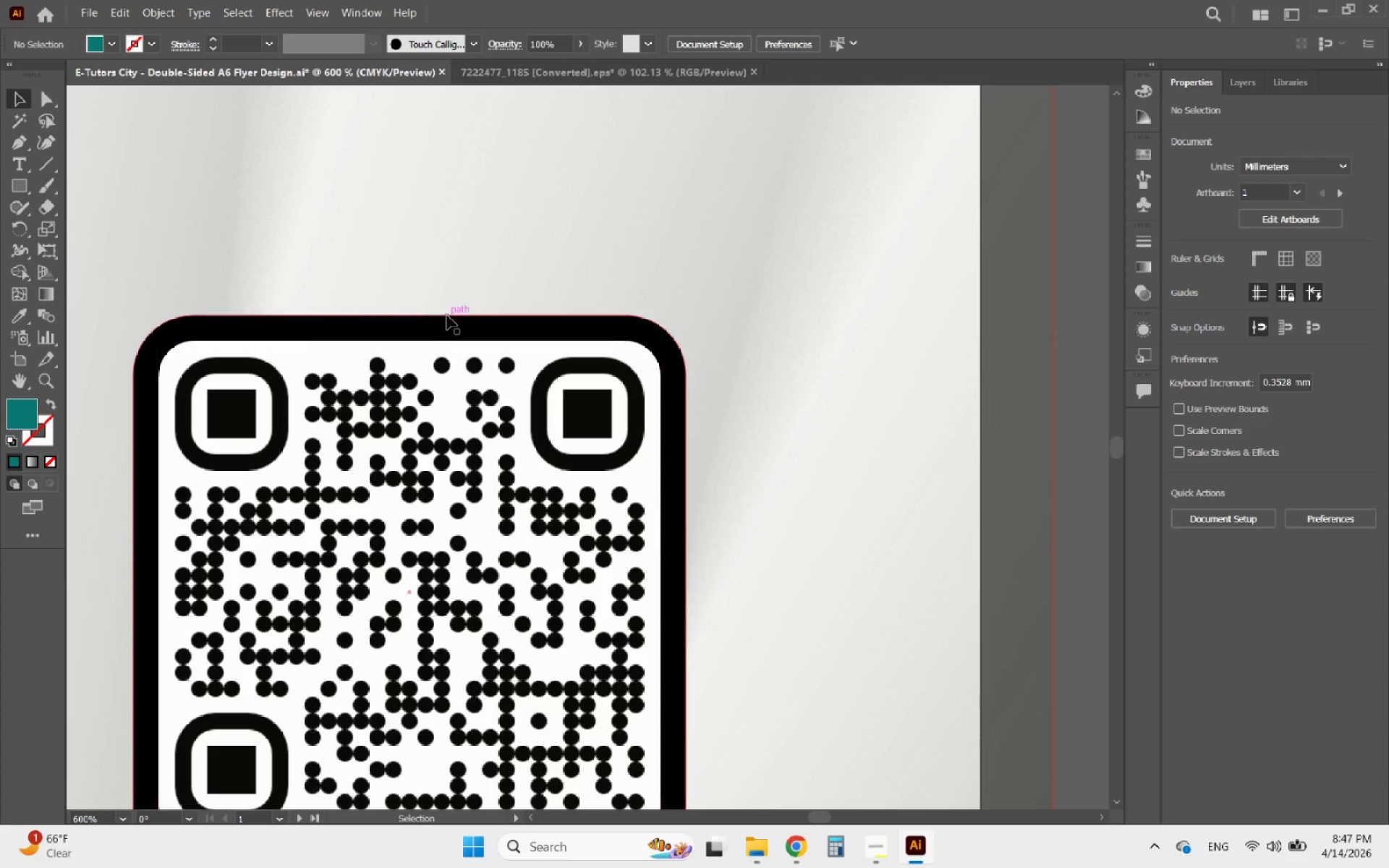 
left_click([447, 315])
 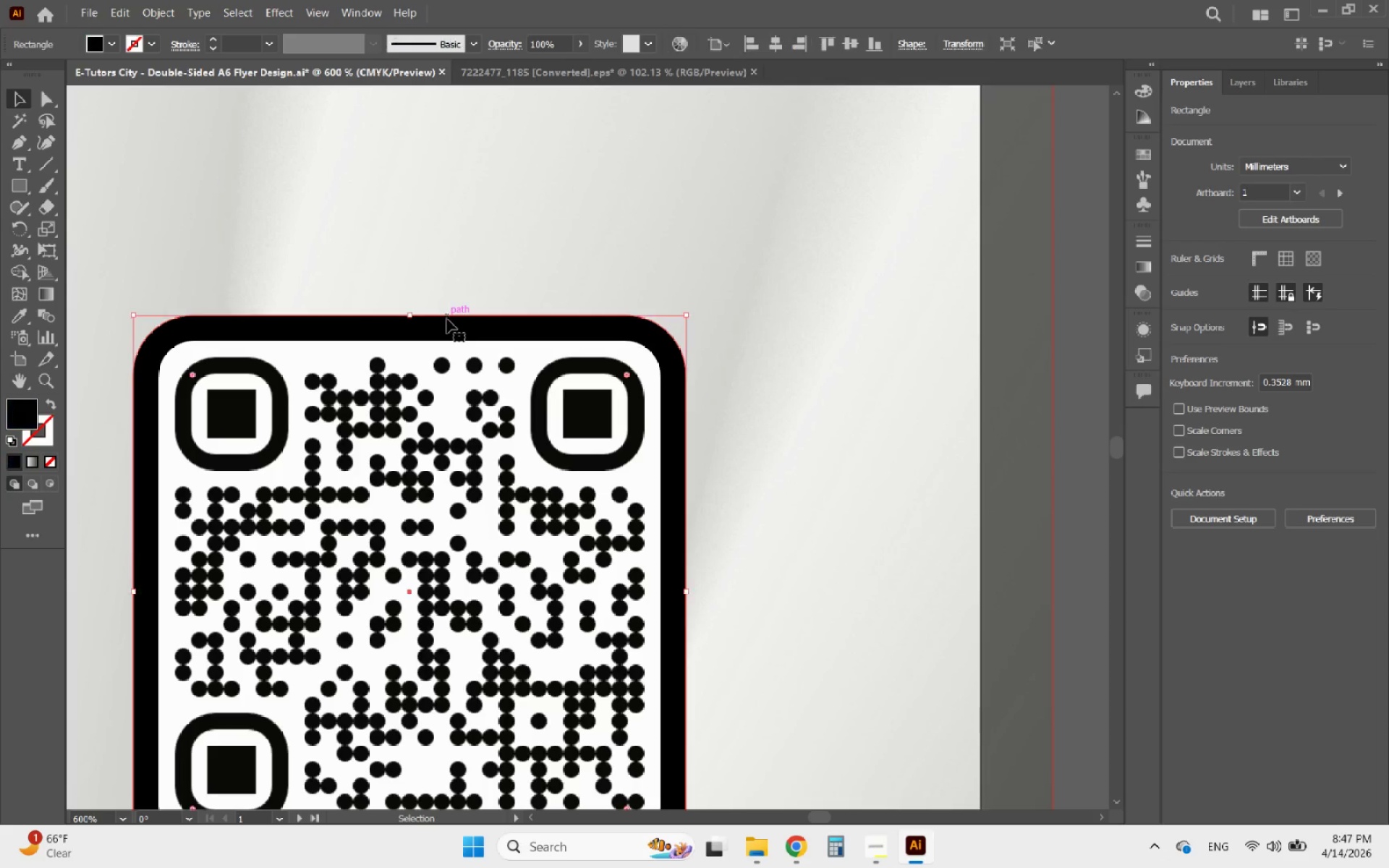 
hold_key(key=AltLeft, duration=0.45)
scroll: coordinate [653, 463], scroll_direction: down, amount: 3.0
 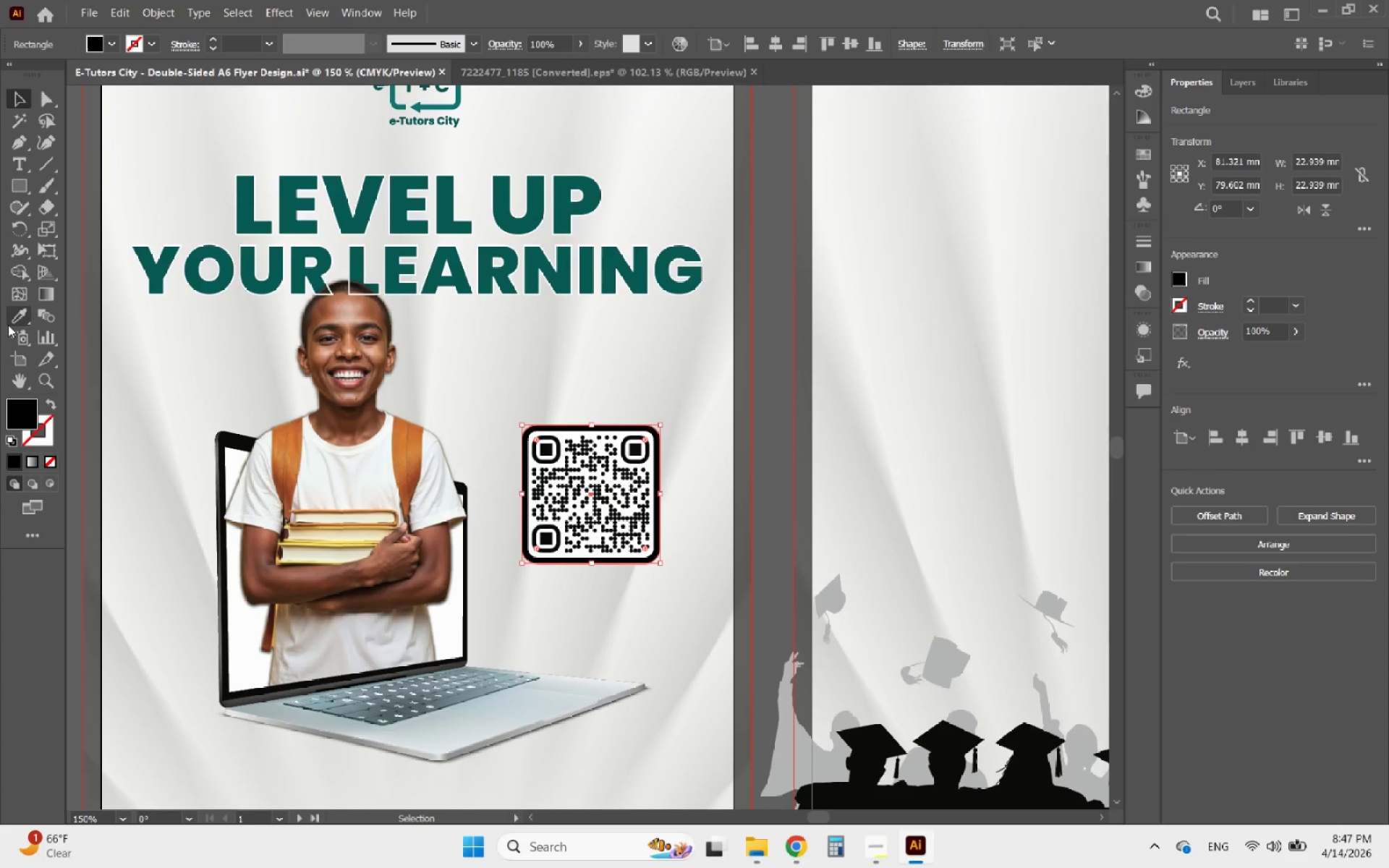 
left_click([14, 315])
 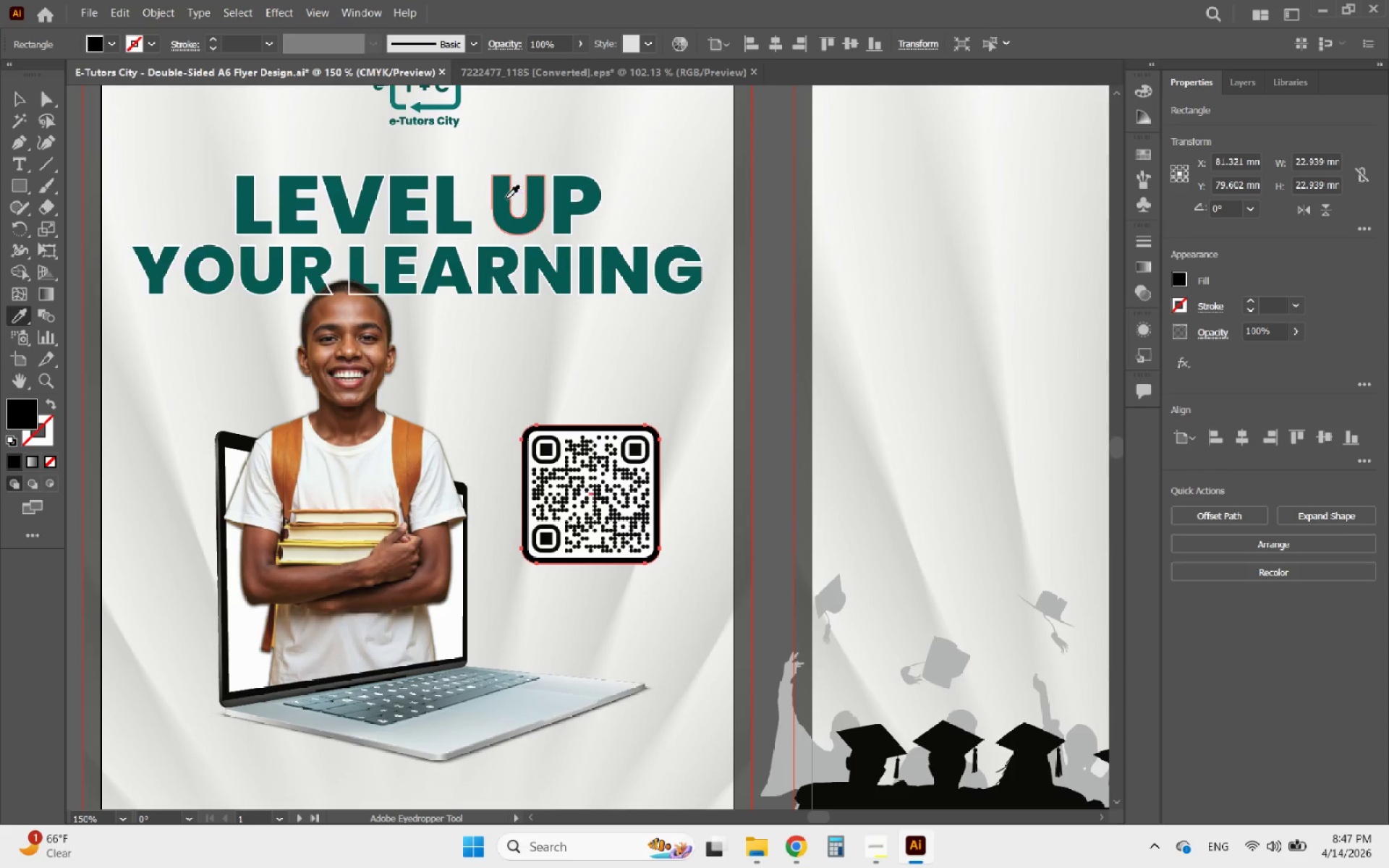 
left_click([498, 203])
 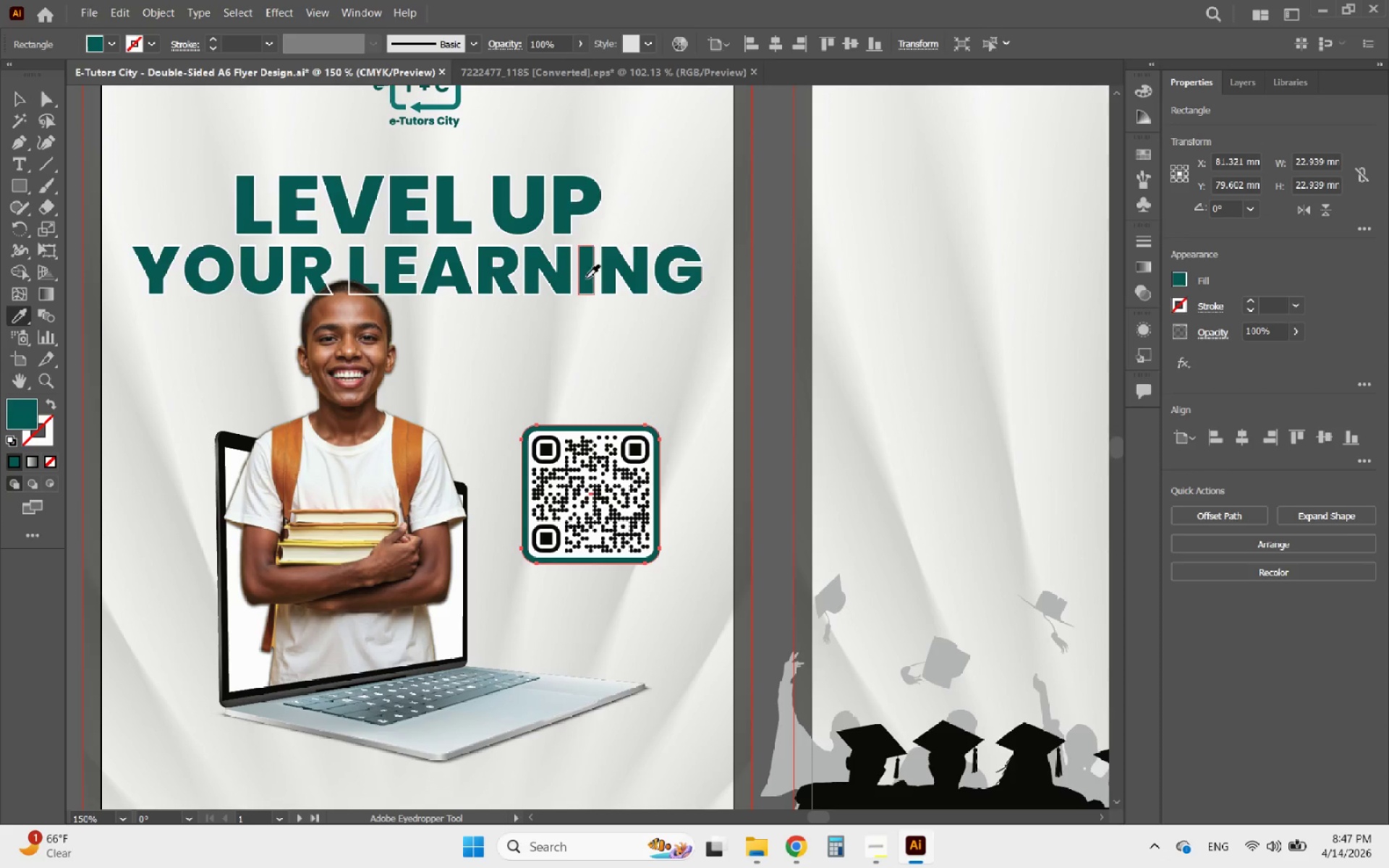 
key(Alt+AltLeft)
 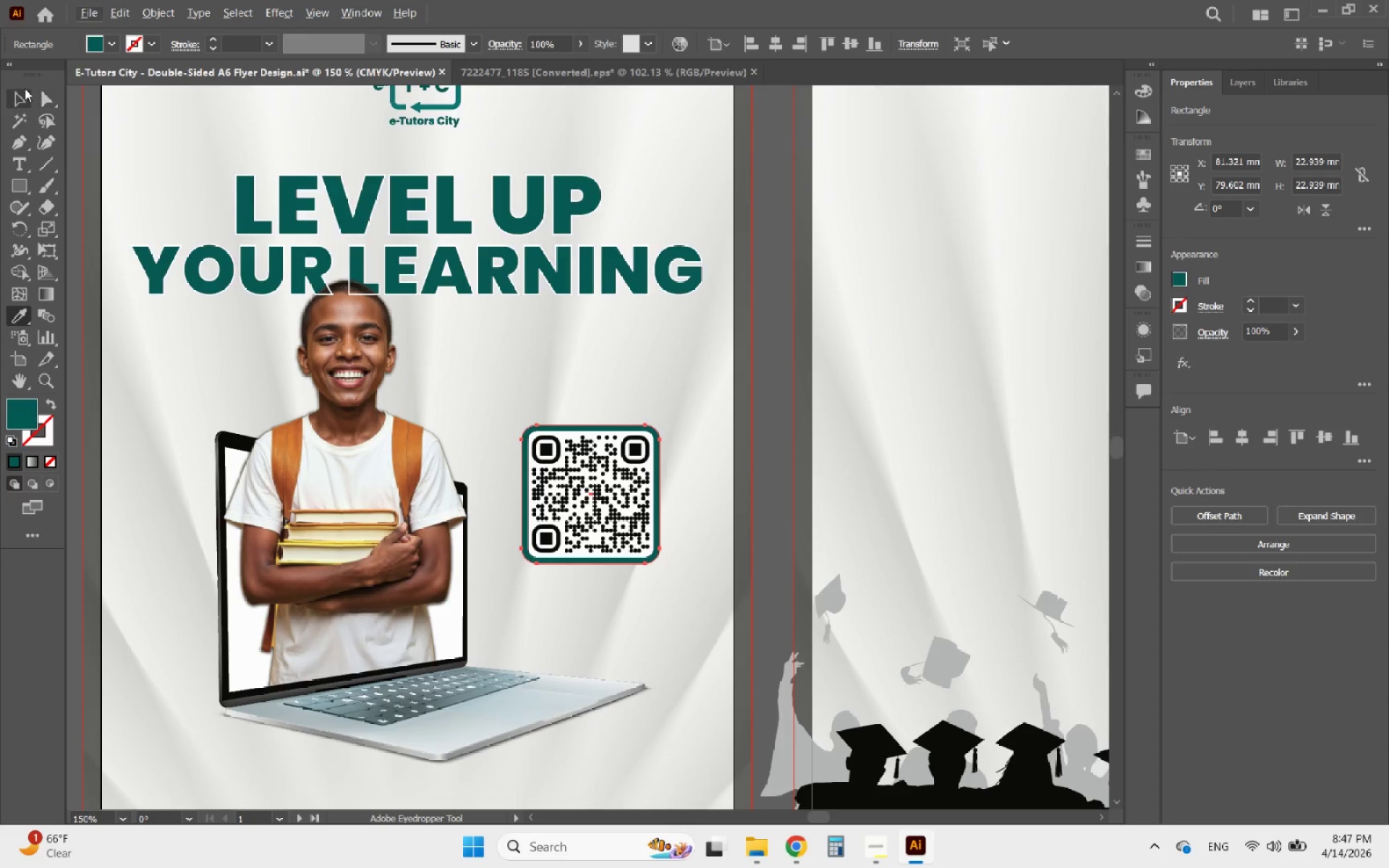 
left_click([20, 90])
 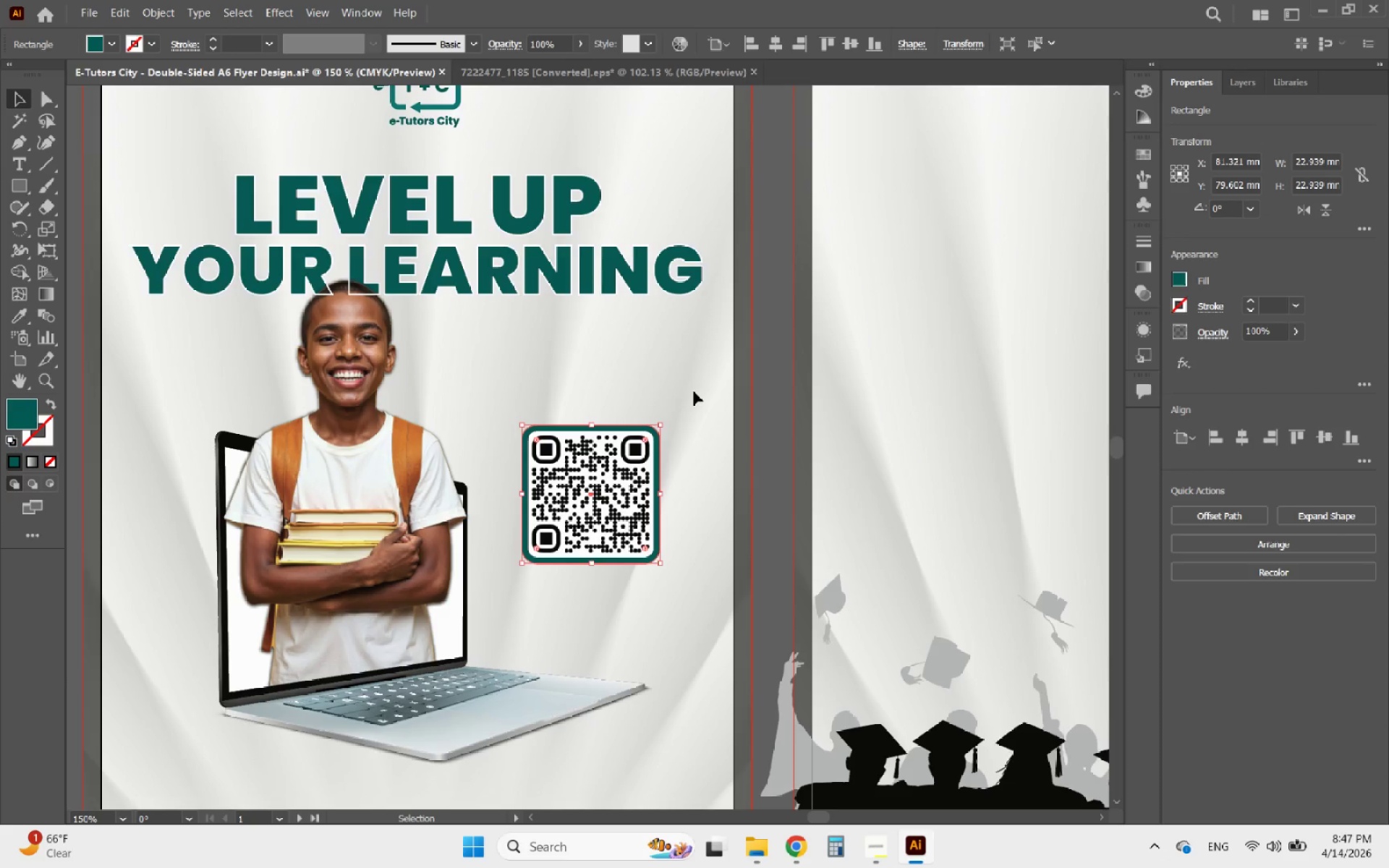 
left_click([697, 391])
 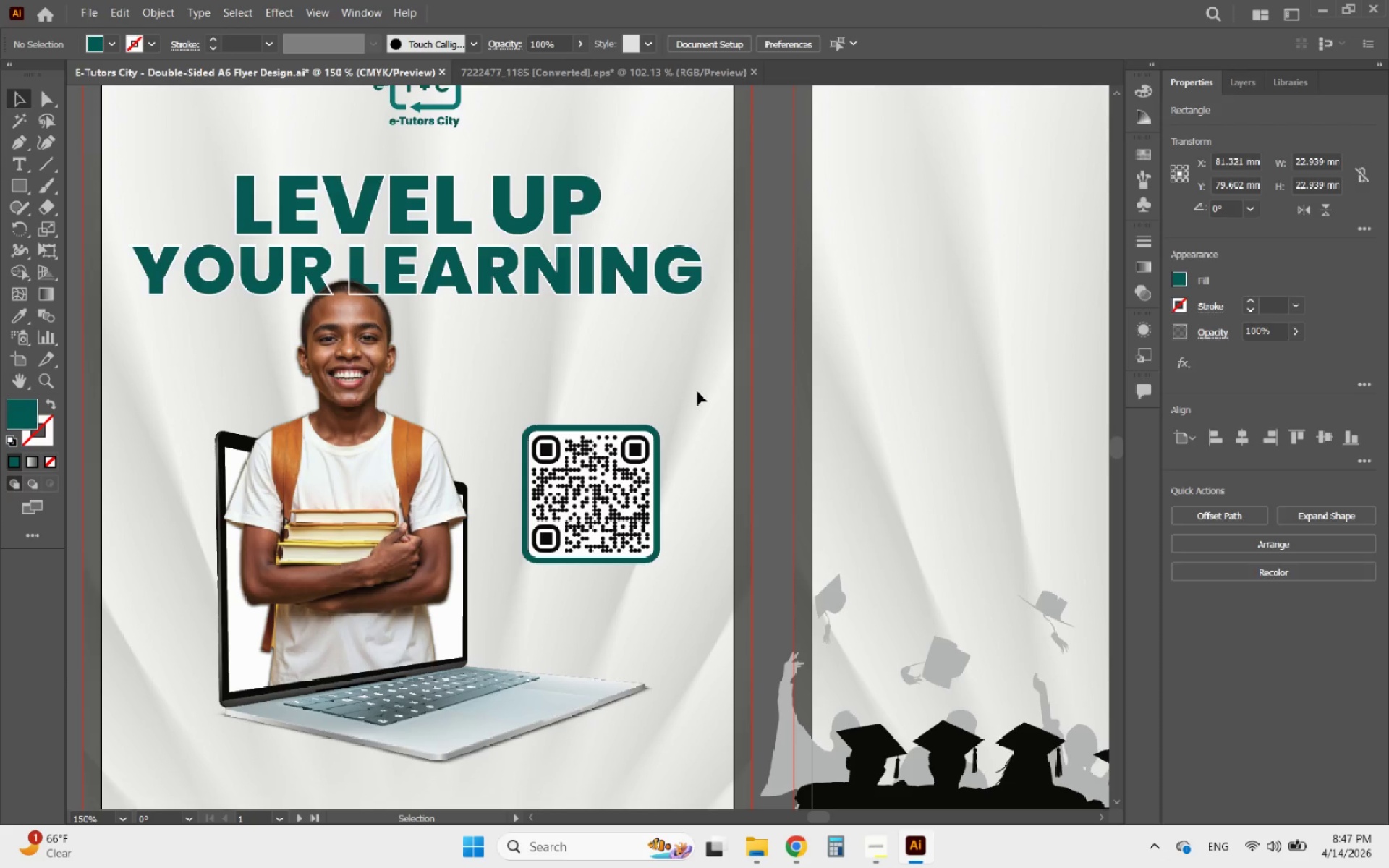 
hold_key(key=AltLeft, duration=0.89)
scroll: coordinate [689, 398], scroll_direction: down, amount: 2.0
 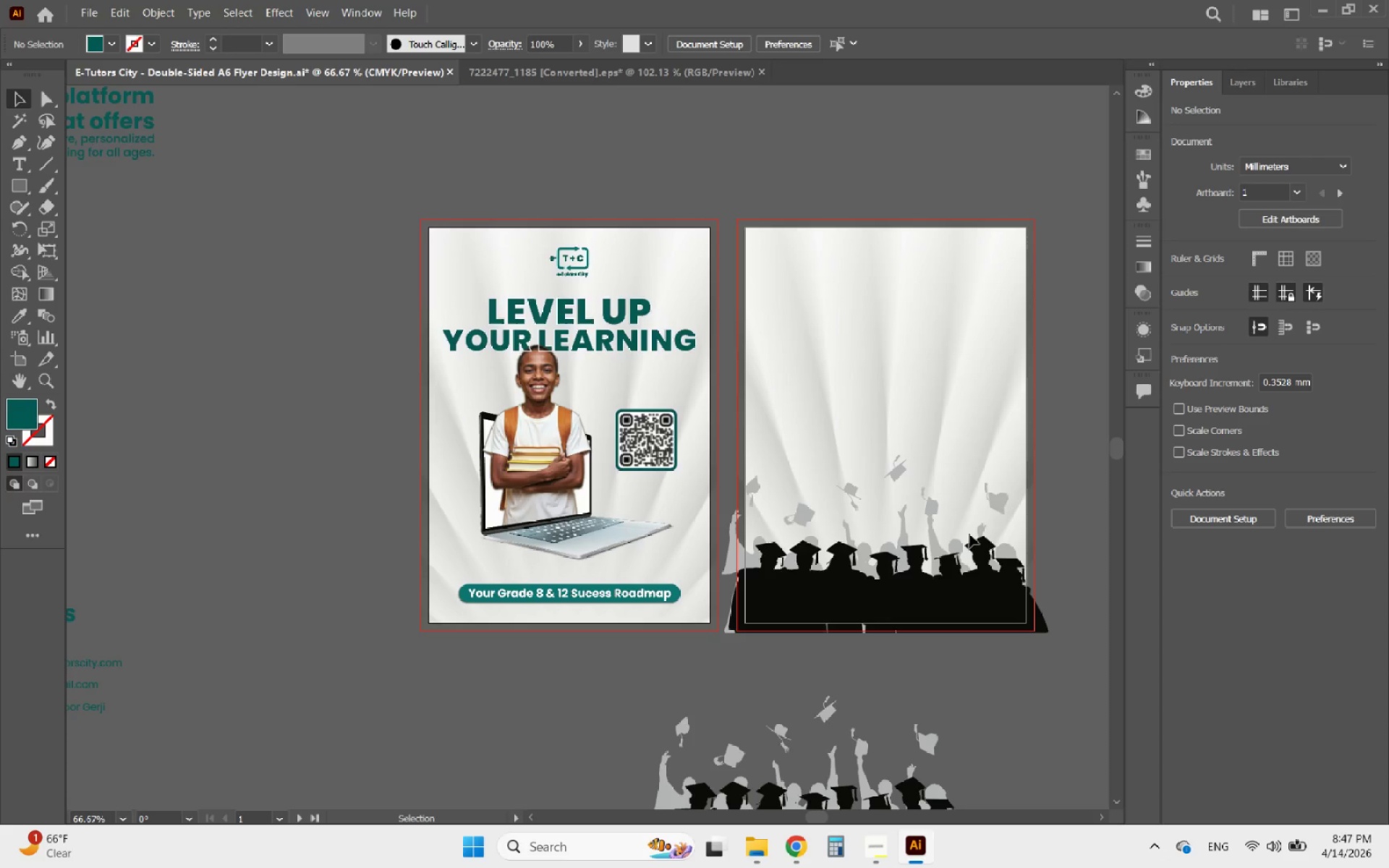 
hold_key(key=AltLeft, duration=1.23)
scroll: coordinate [713, 461], scroll_direction: up, amount: 1.0
 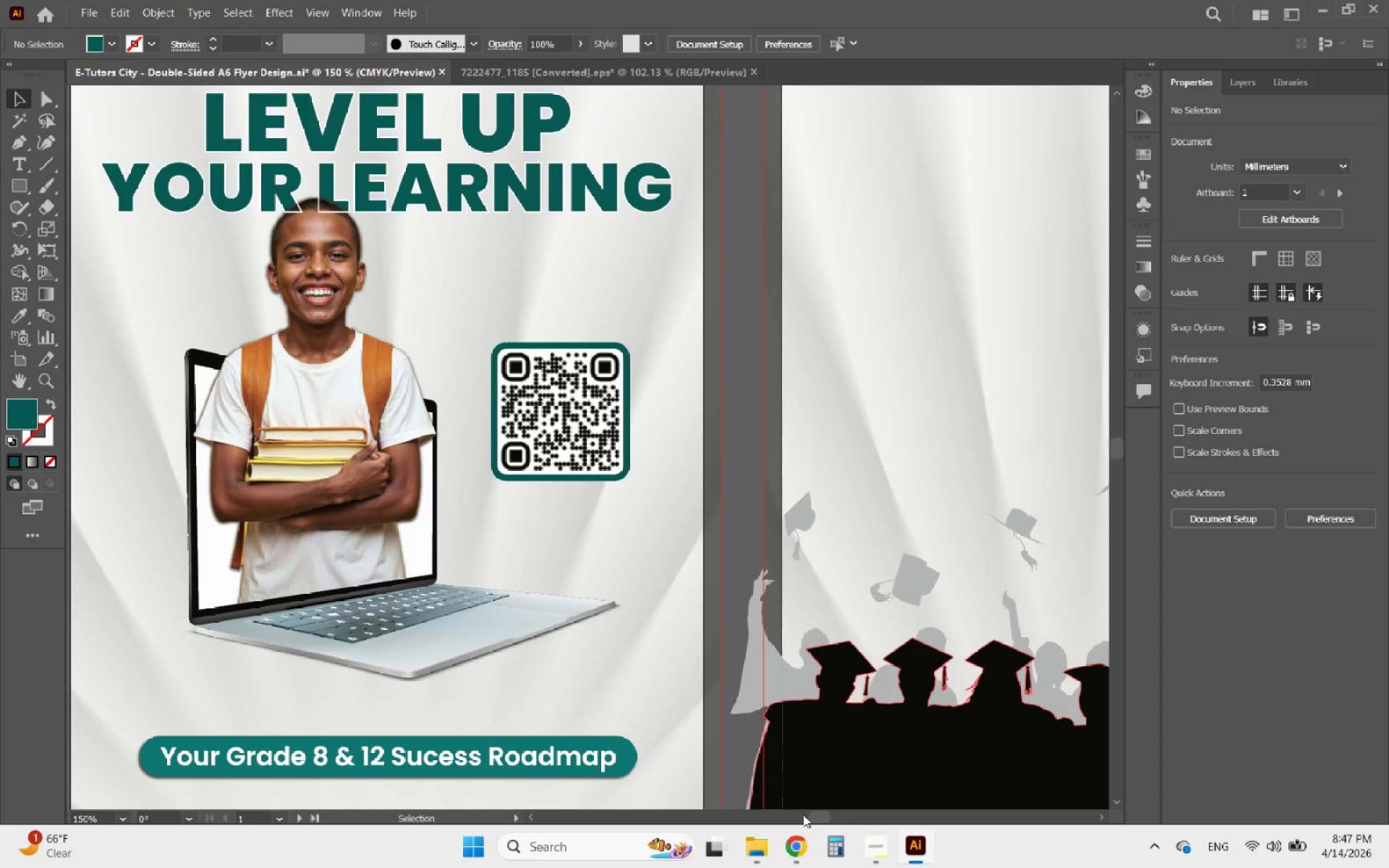 
left_click([801, 842])
 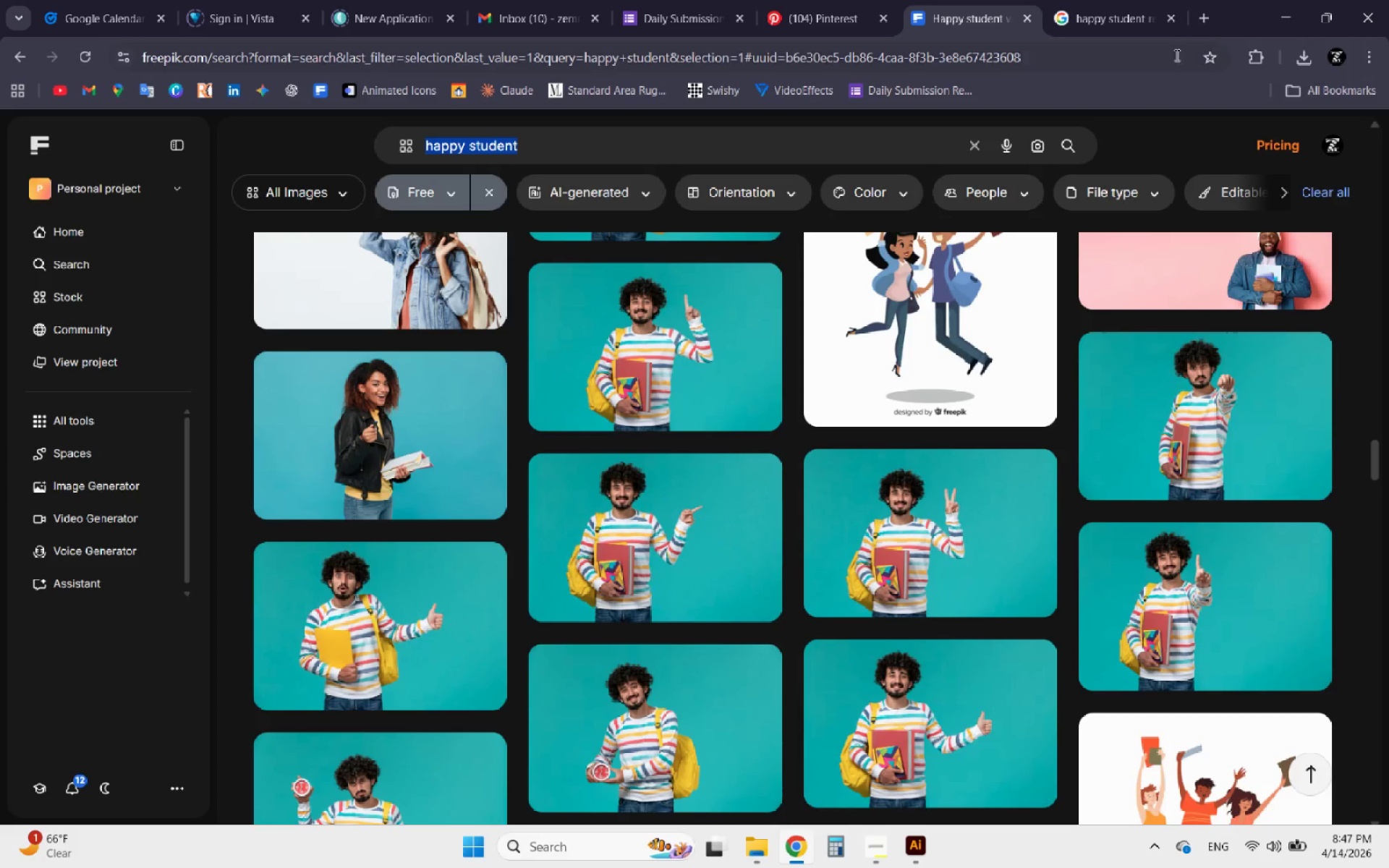 
left_click([1122, 19])
 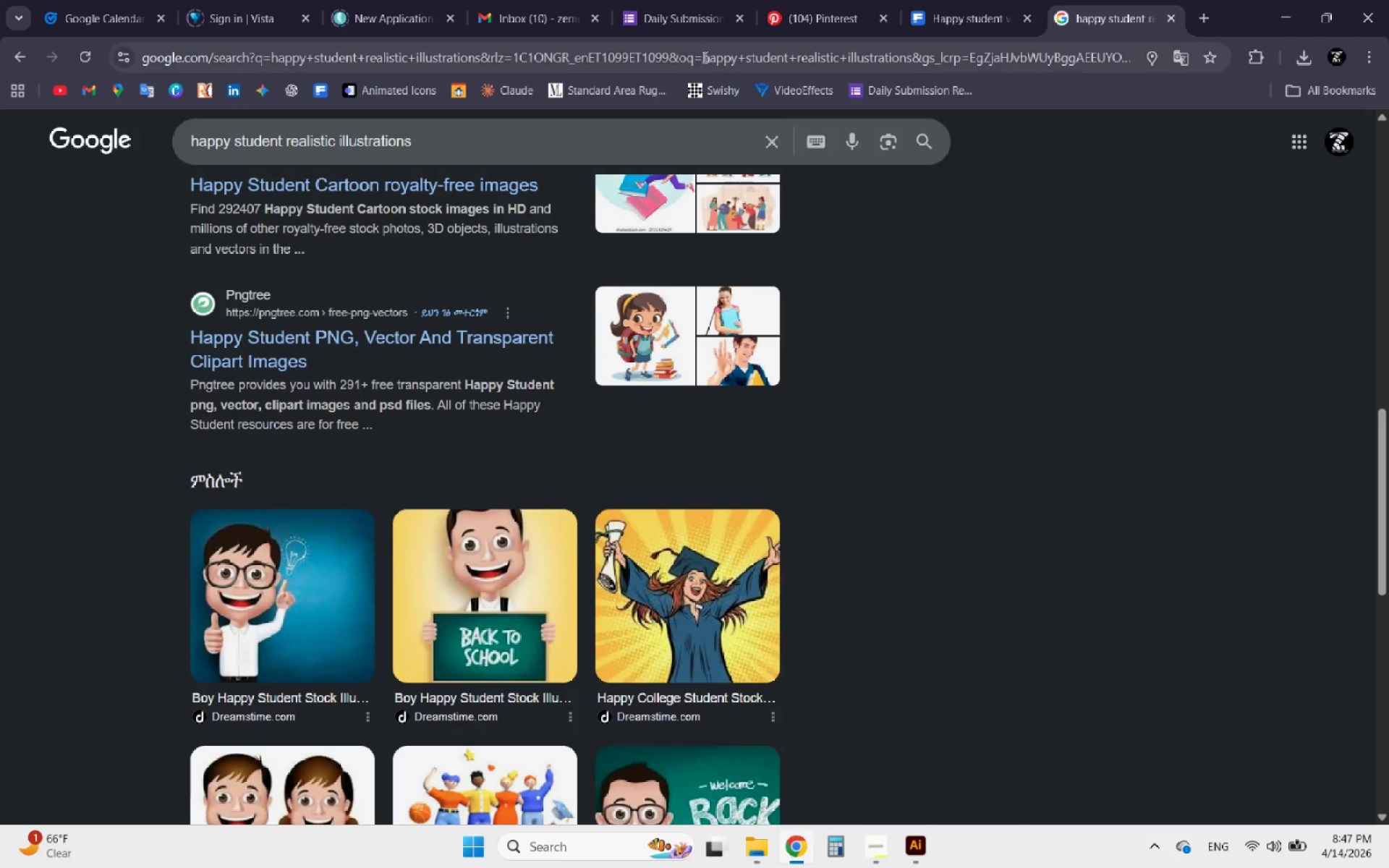 
left_click([694, 59])
 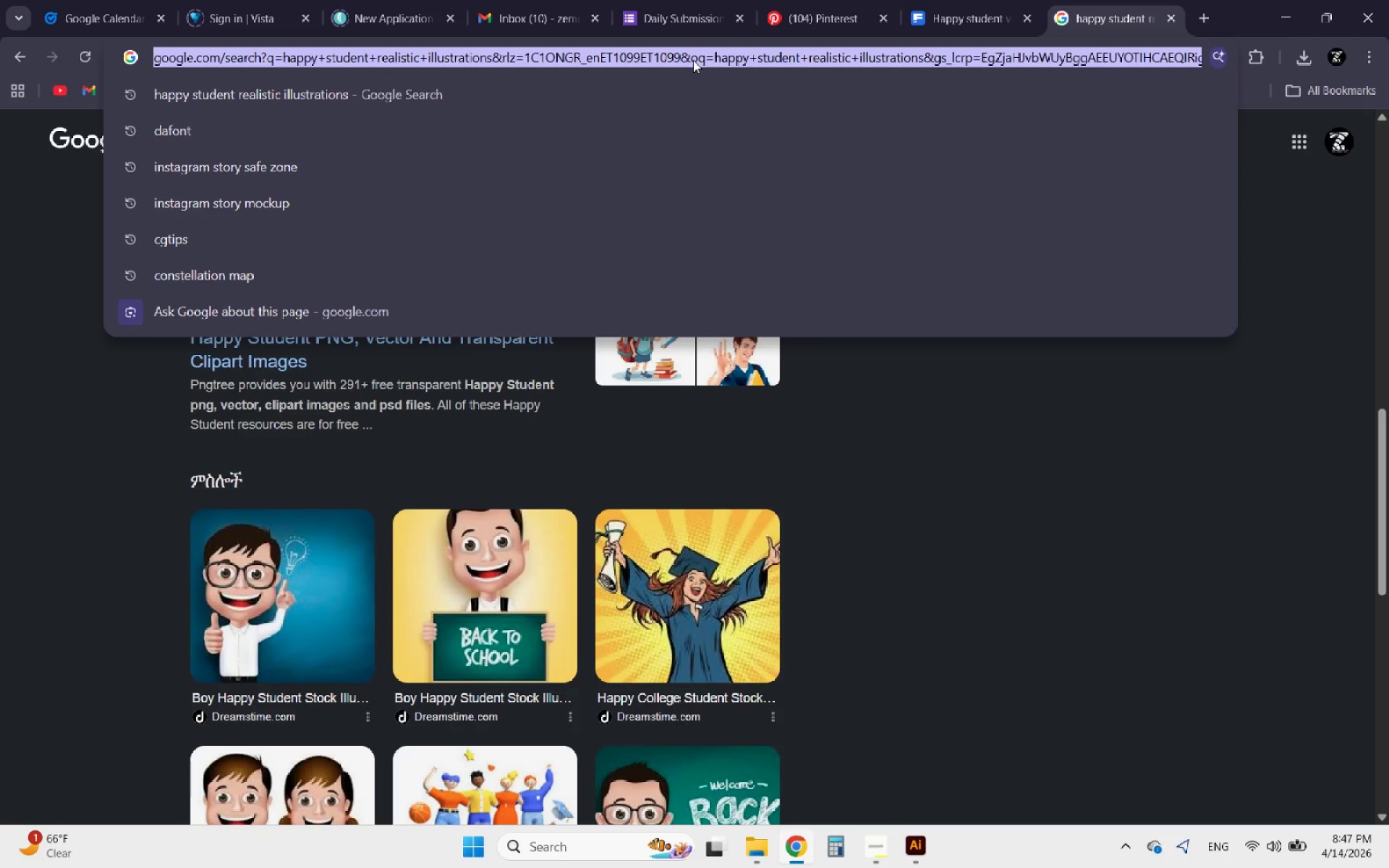 
type(etuto)
 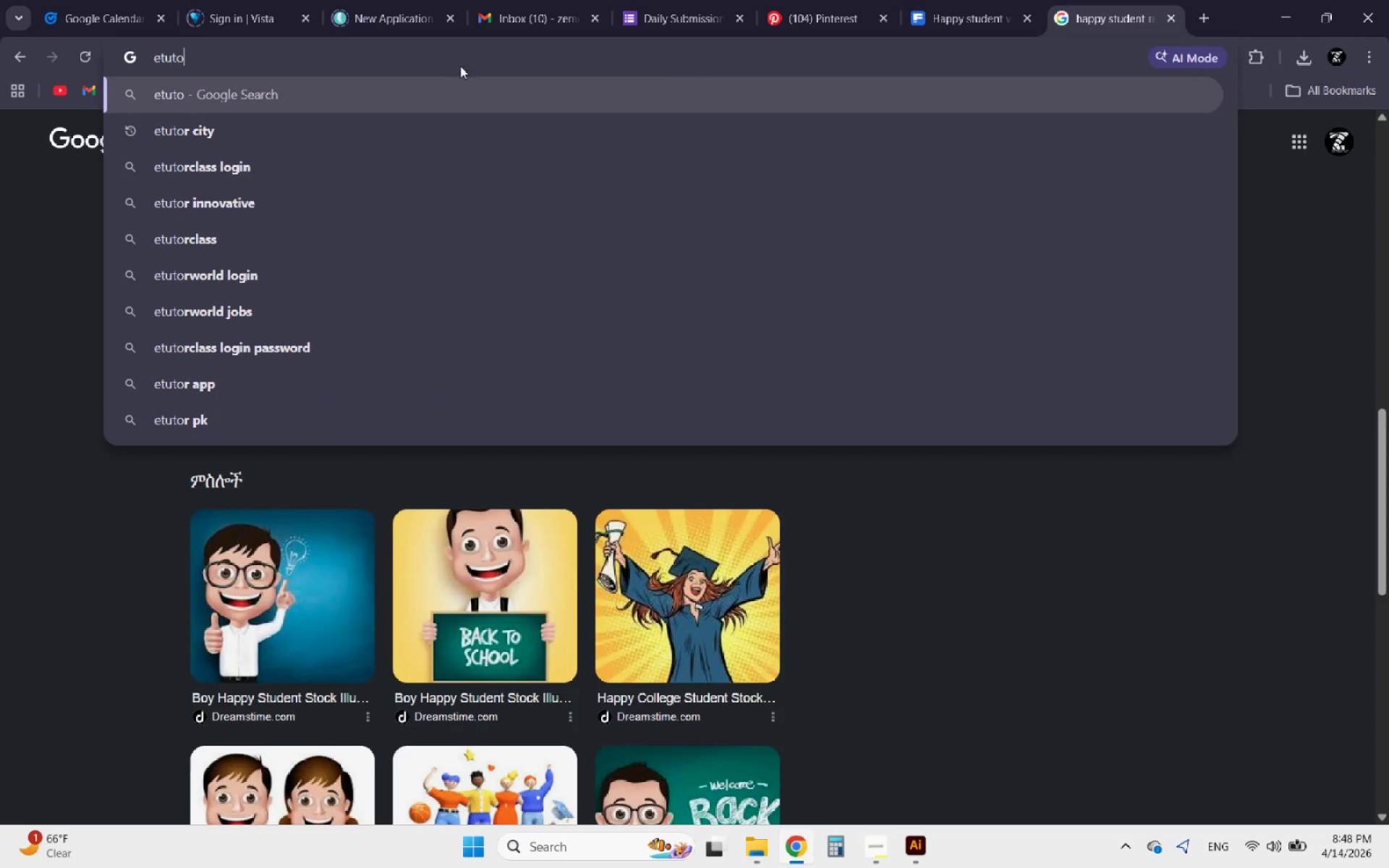 
left_click([361, 119])
 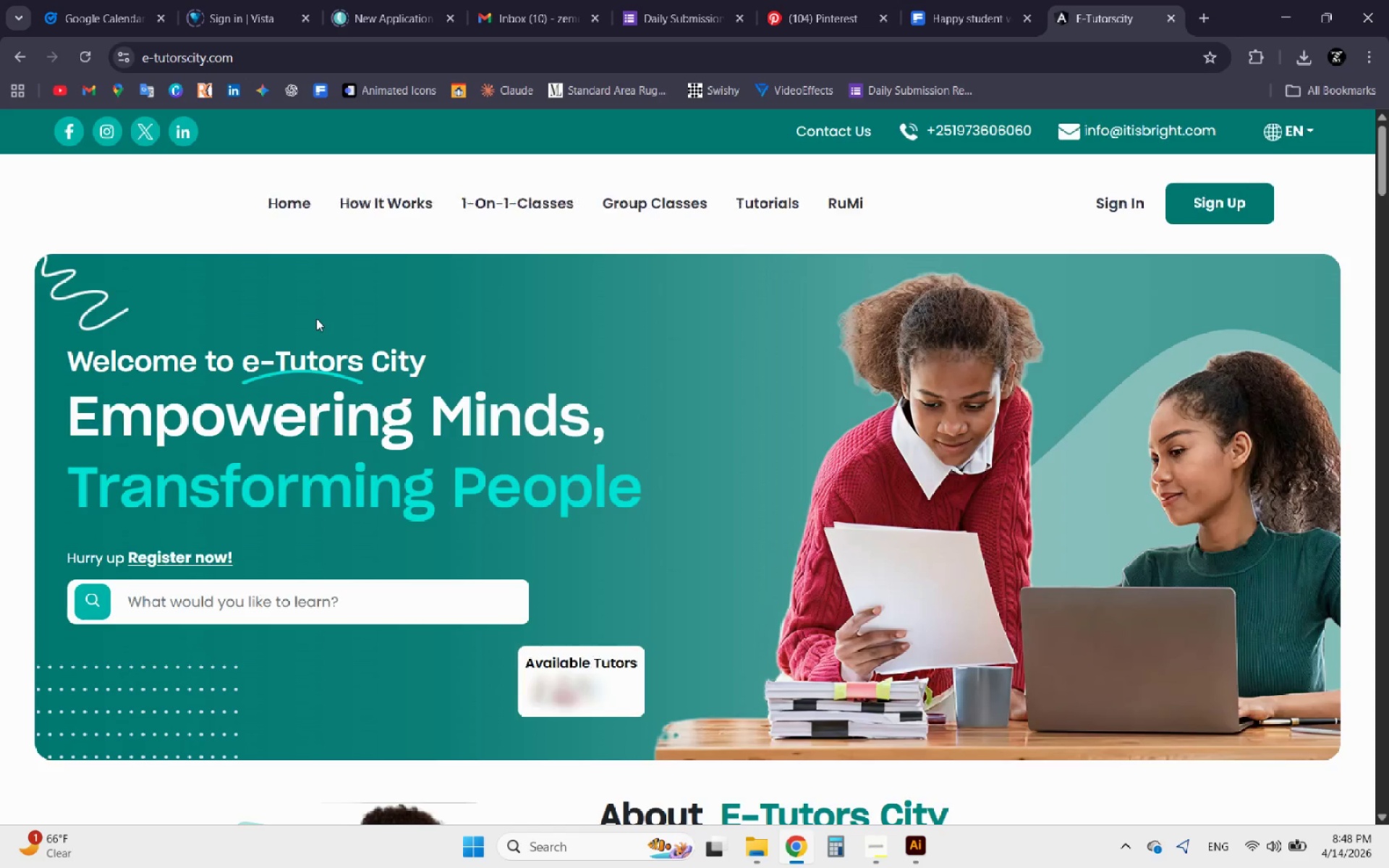 
left_click([531, 54])
 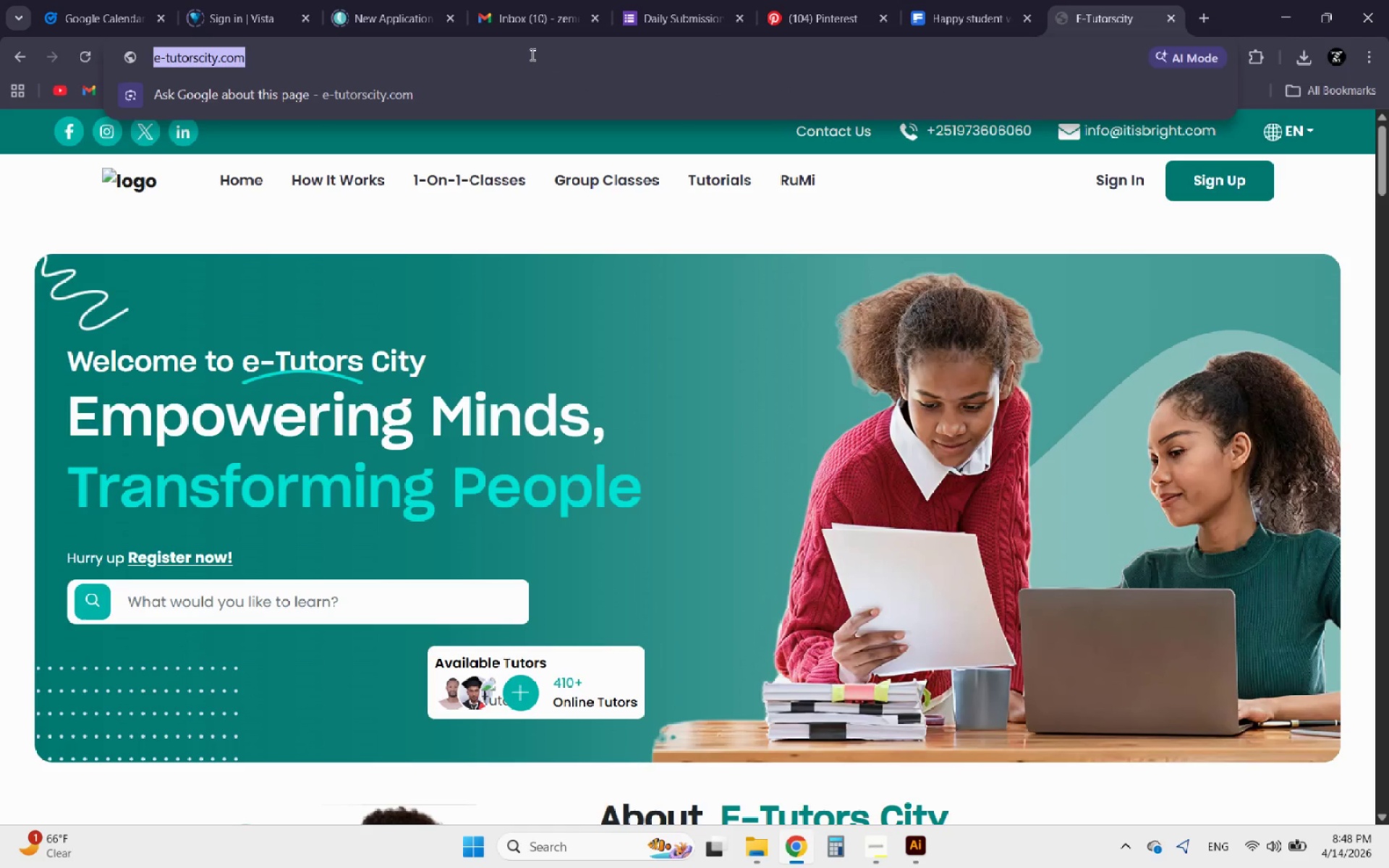 
key(Control+C)
 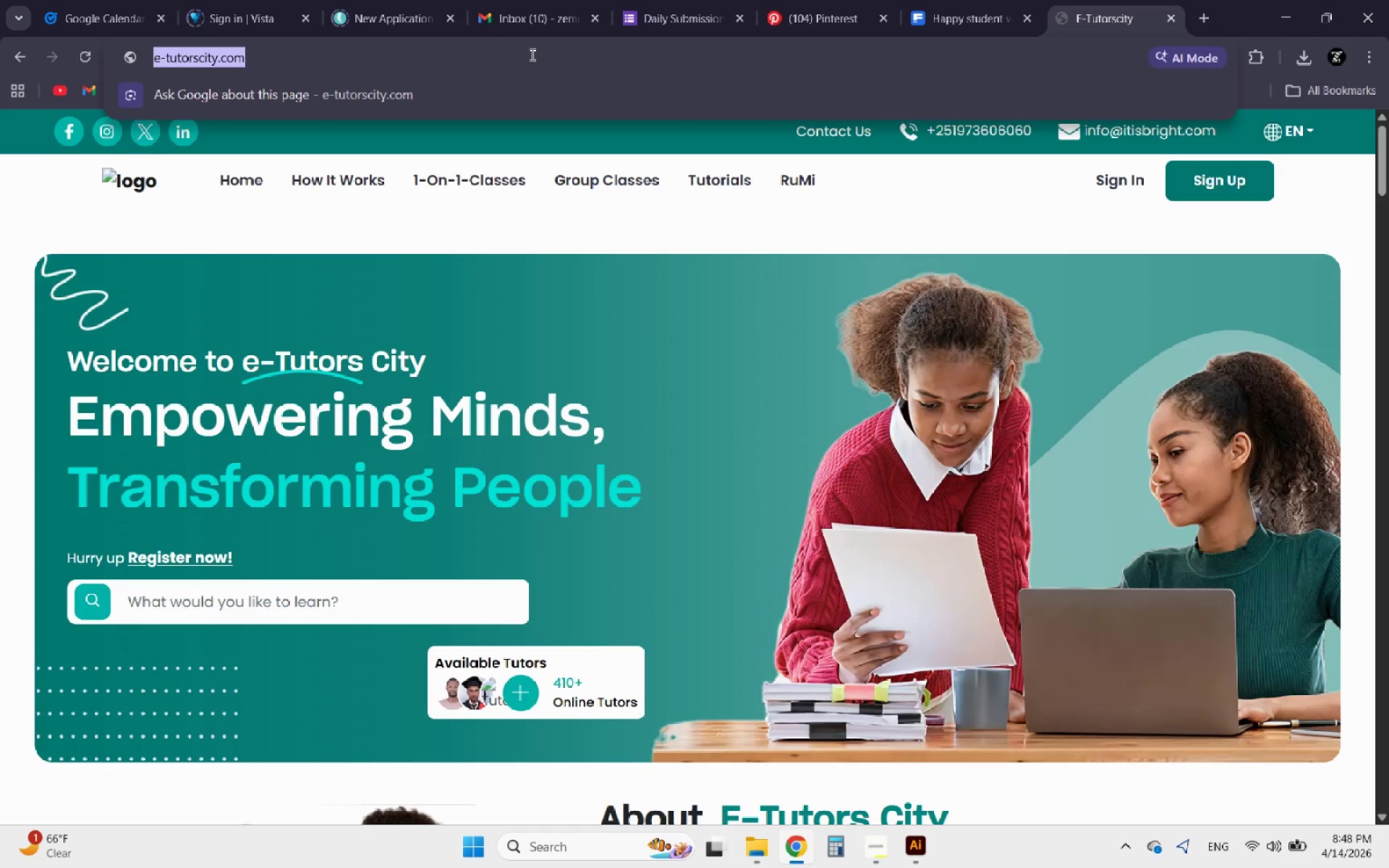 
key(Control+C)
 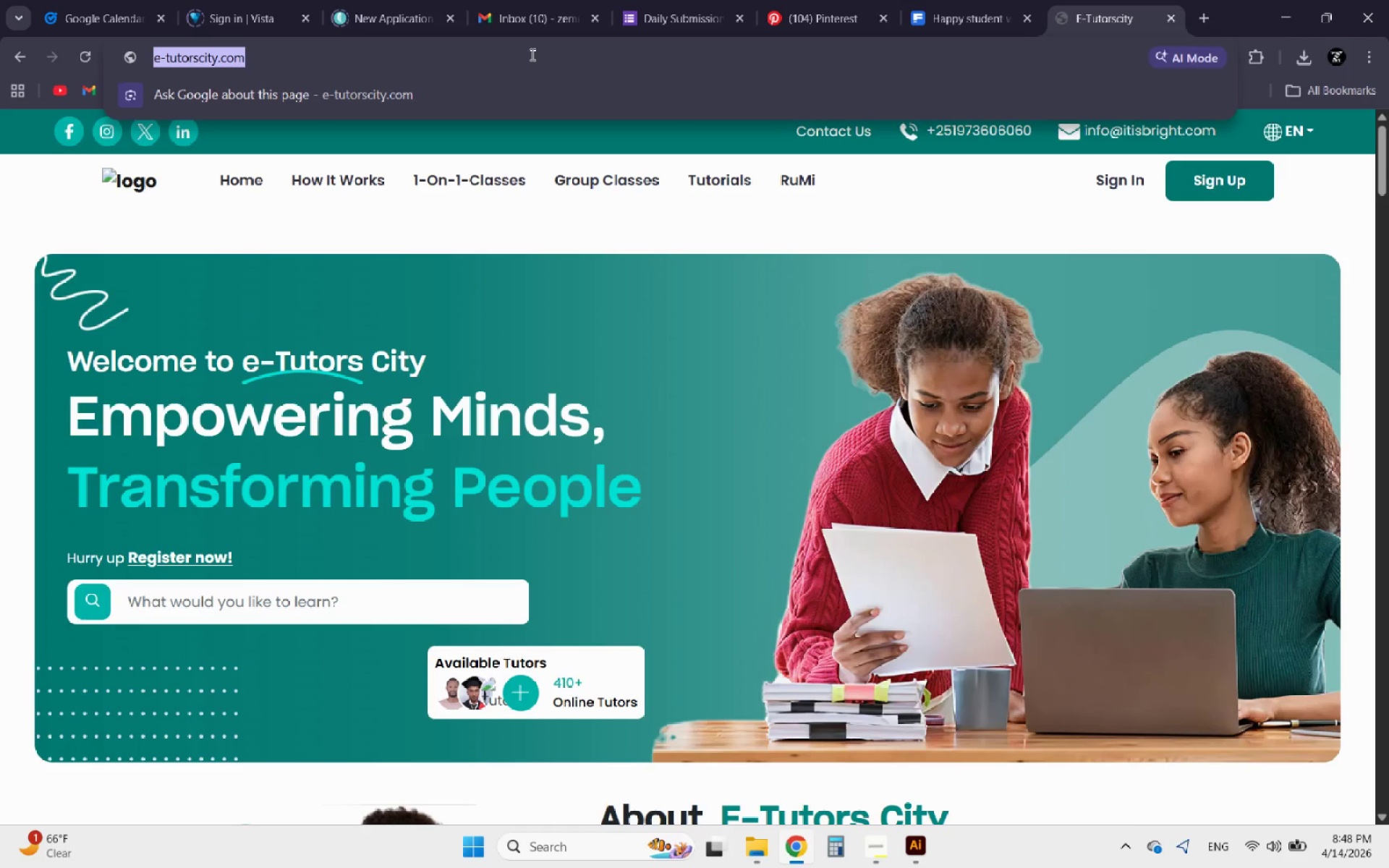 
key(Control+C)
 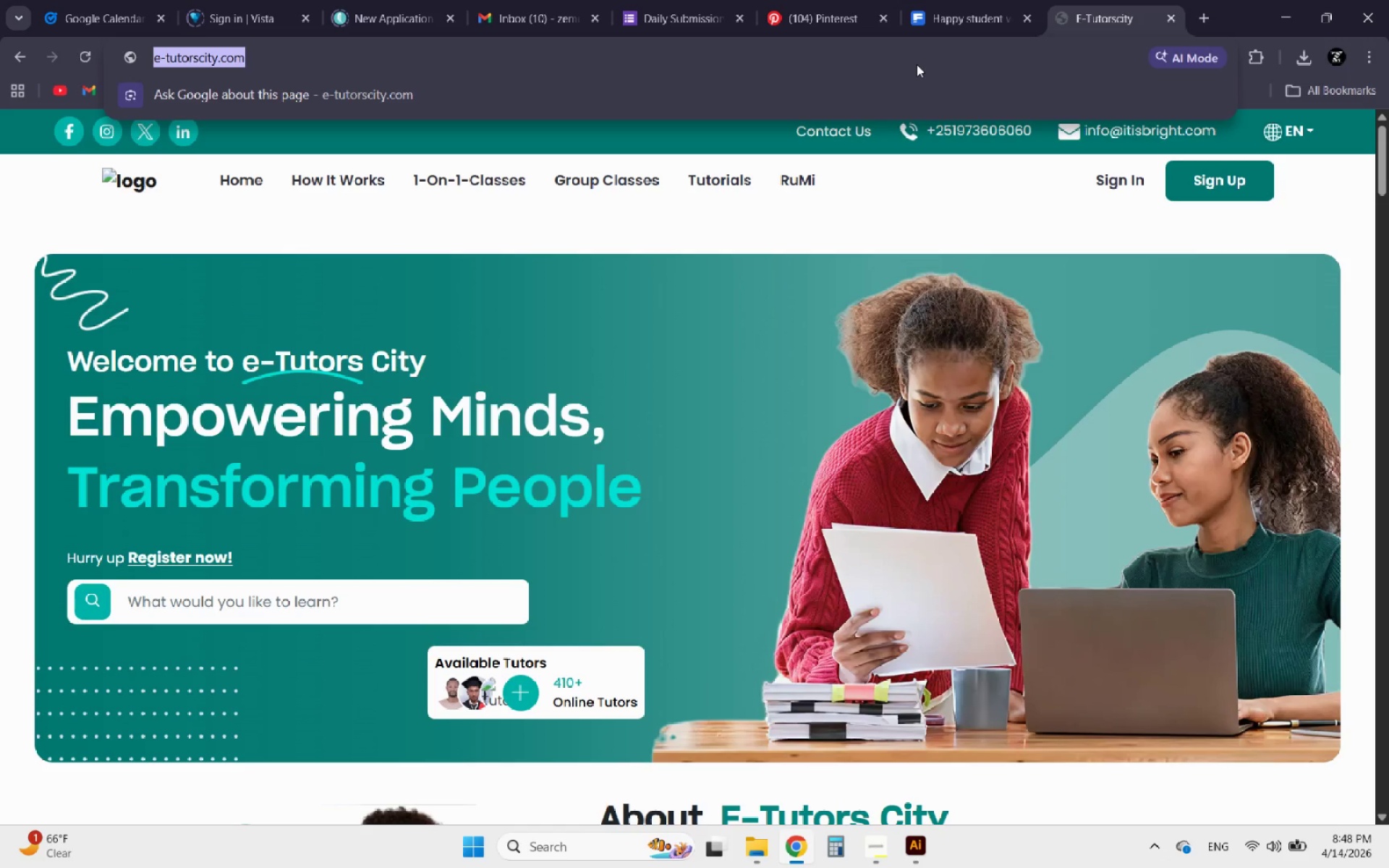 
type(adobe qr)
 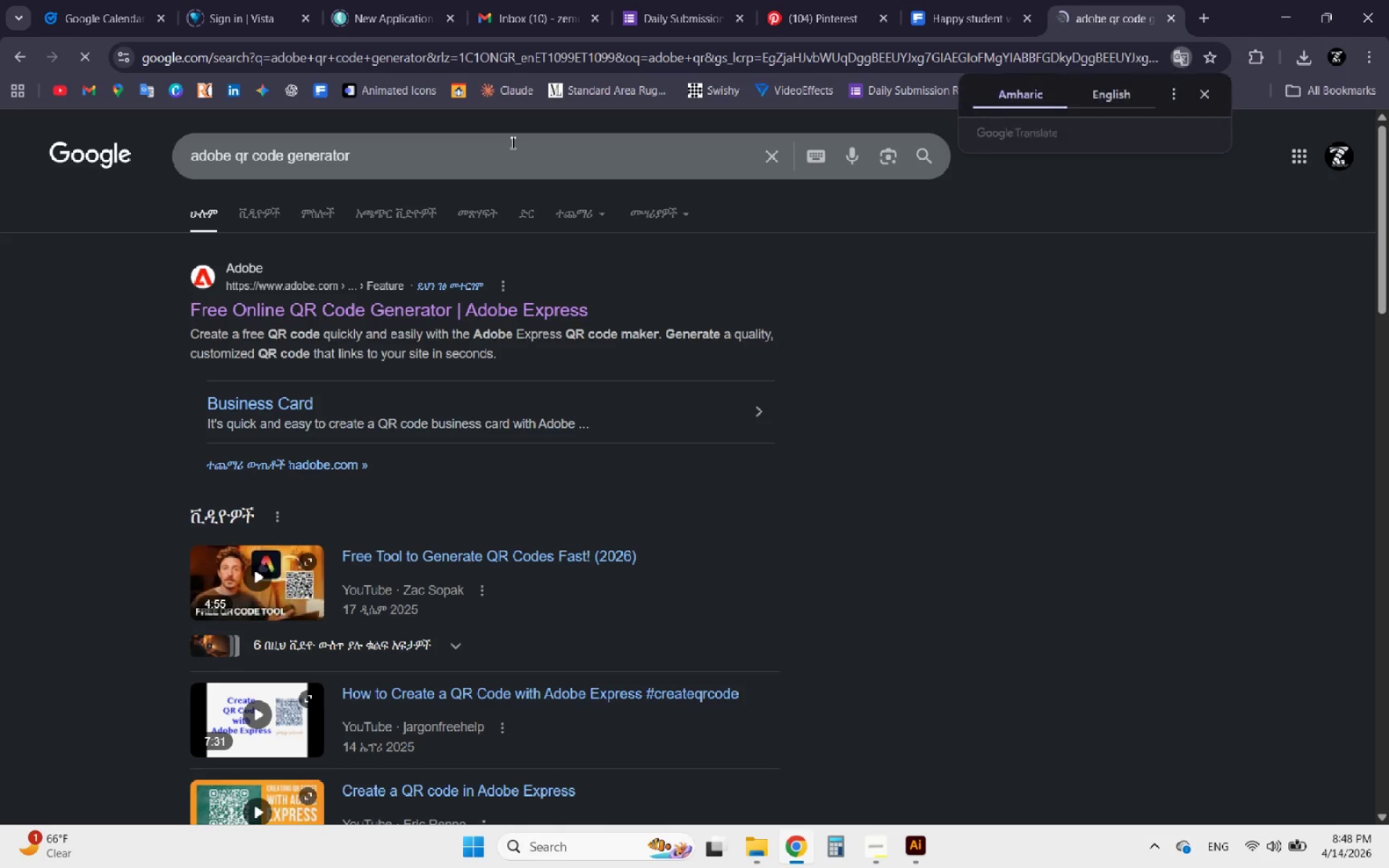 
left_click([369, 305])
 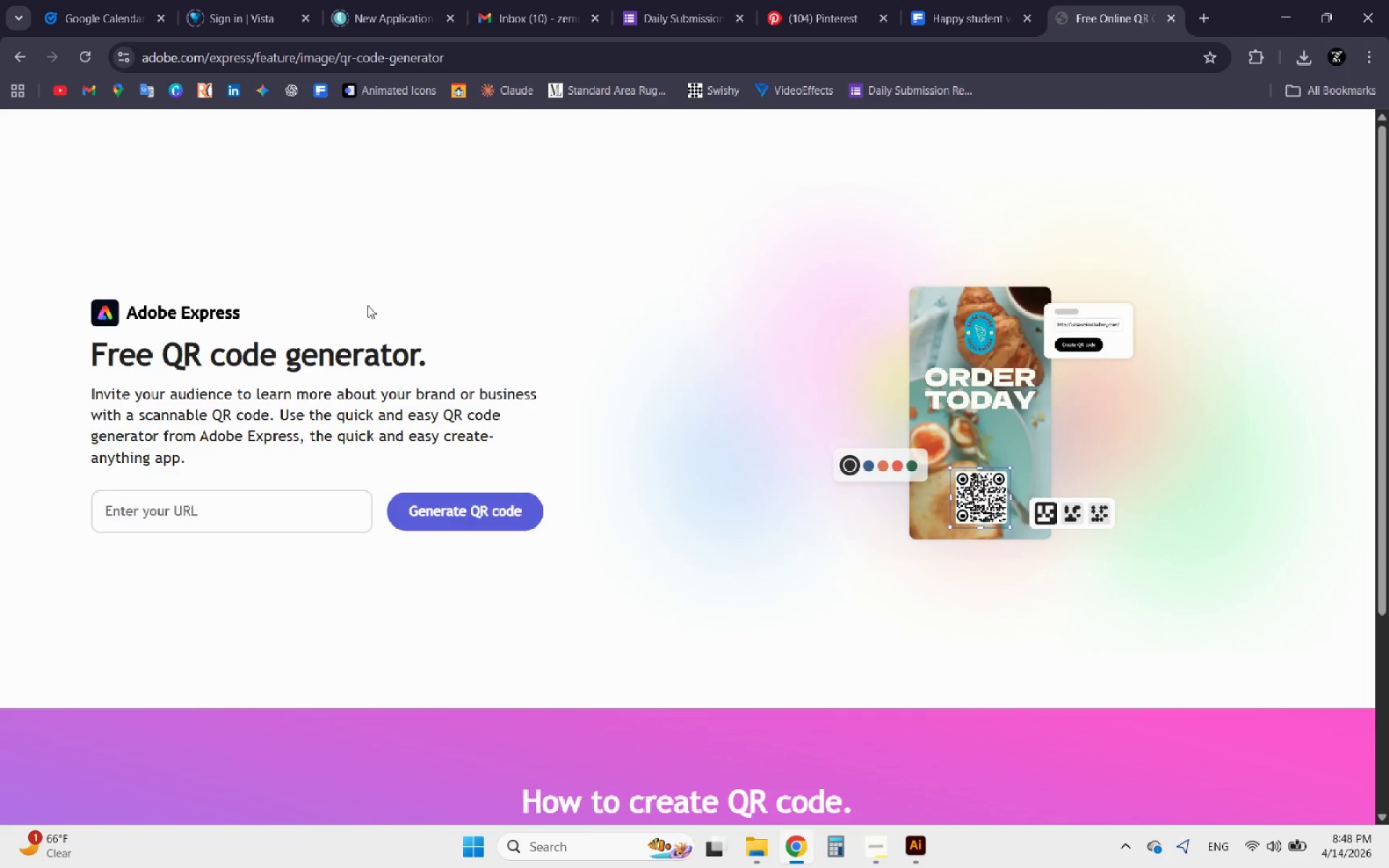 
left_click([243, 507])
 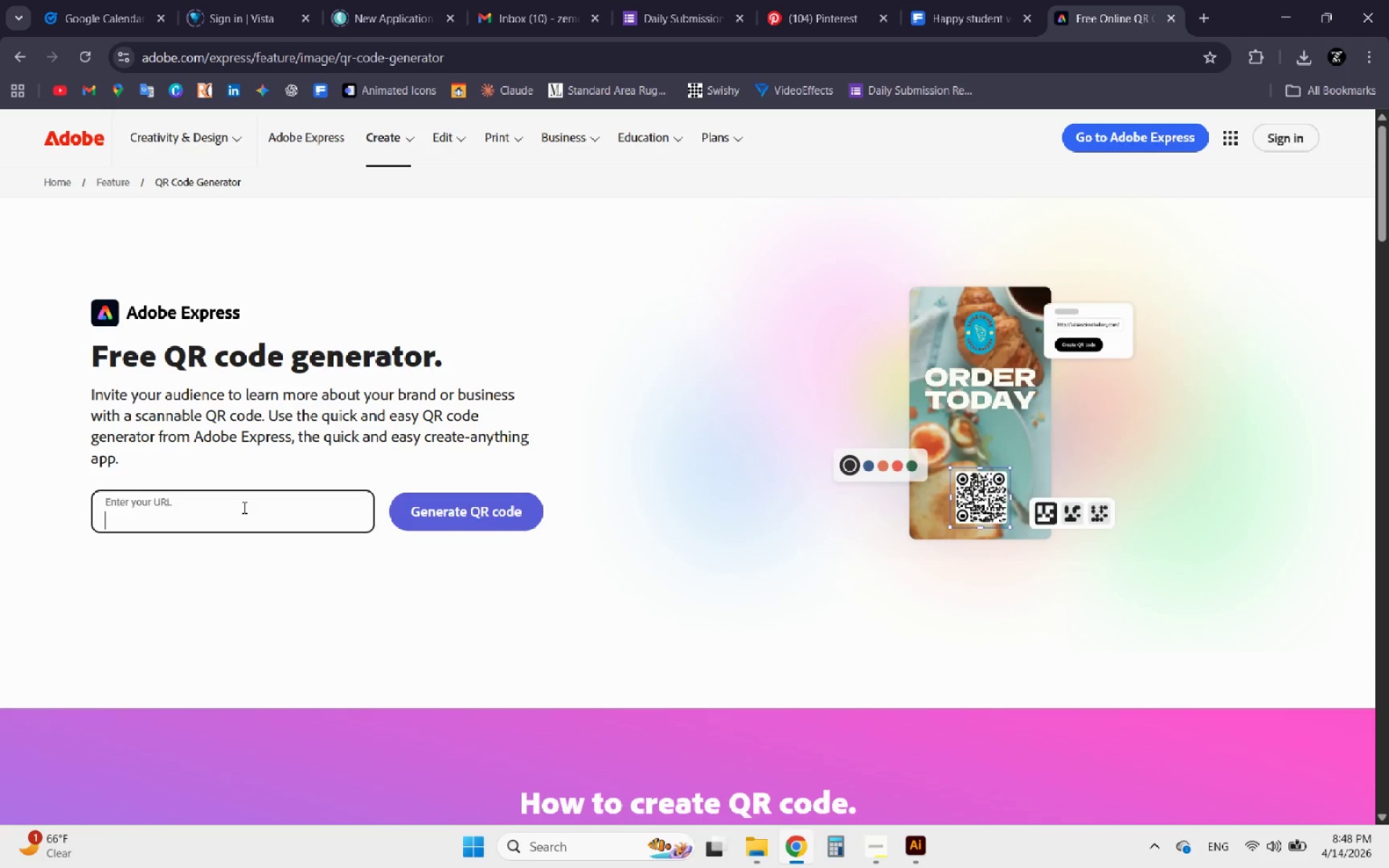 
right_click([243, 507])
 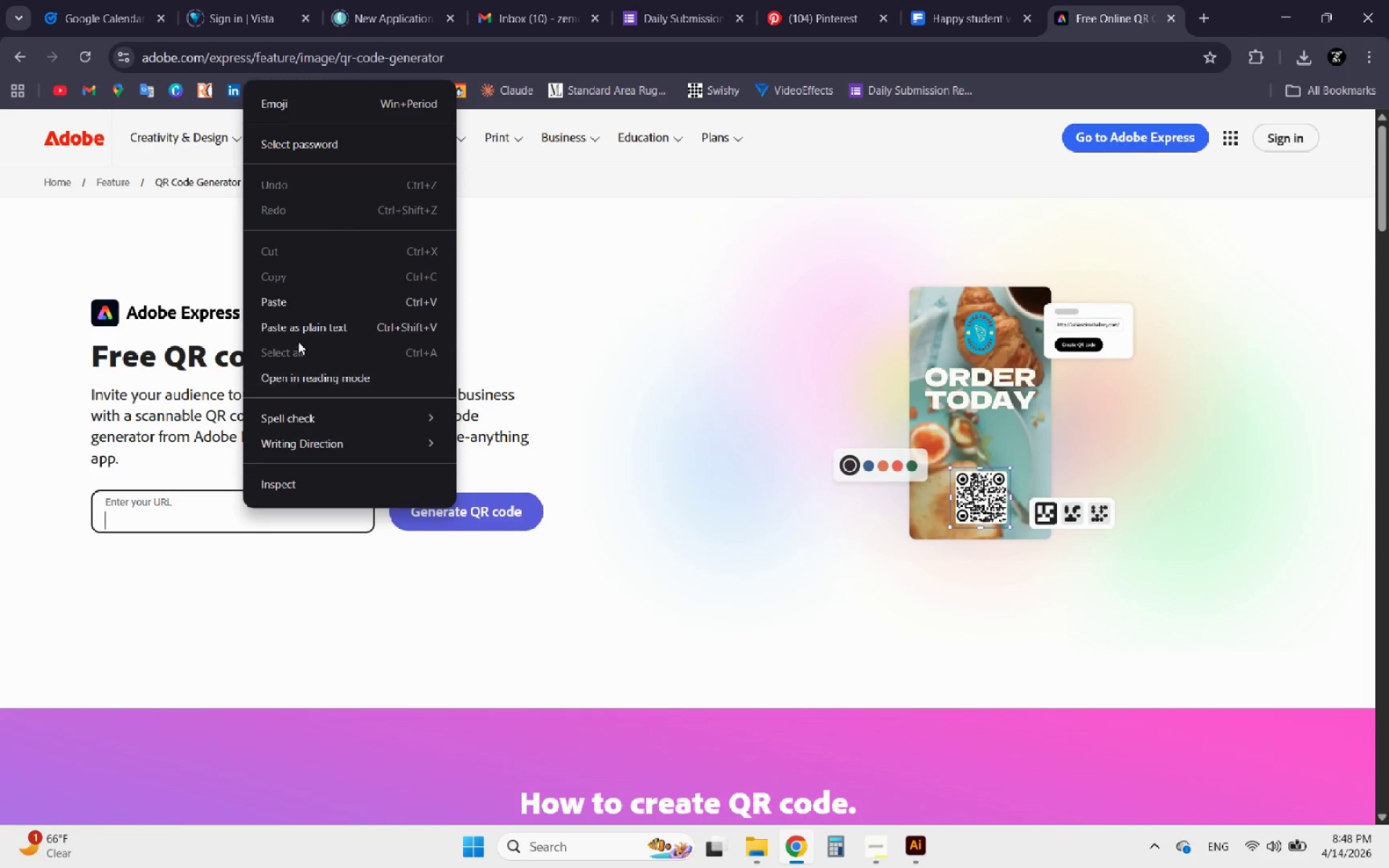 
left_click([284, 295])
 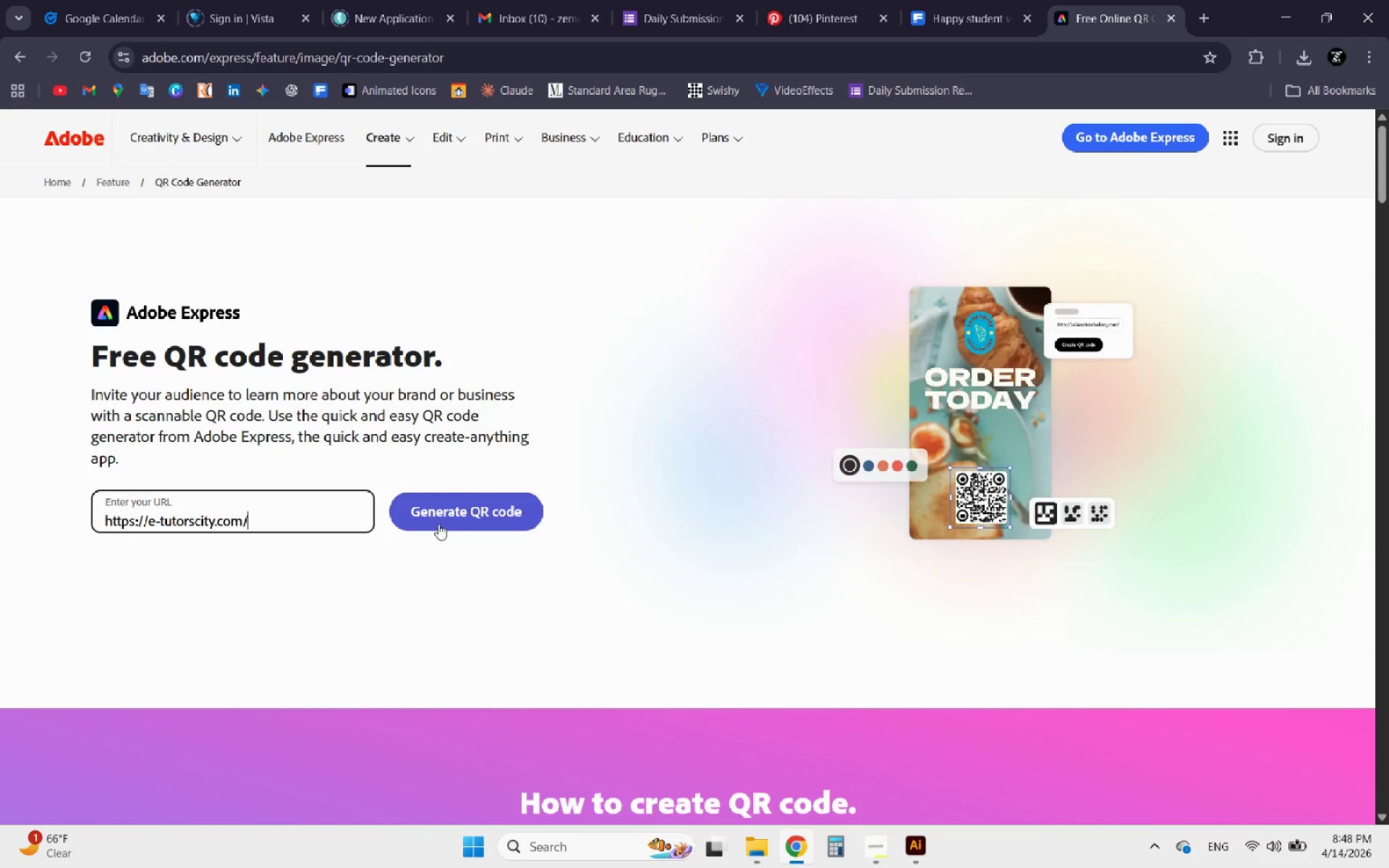 
left_click([442, 527])
 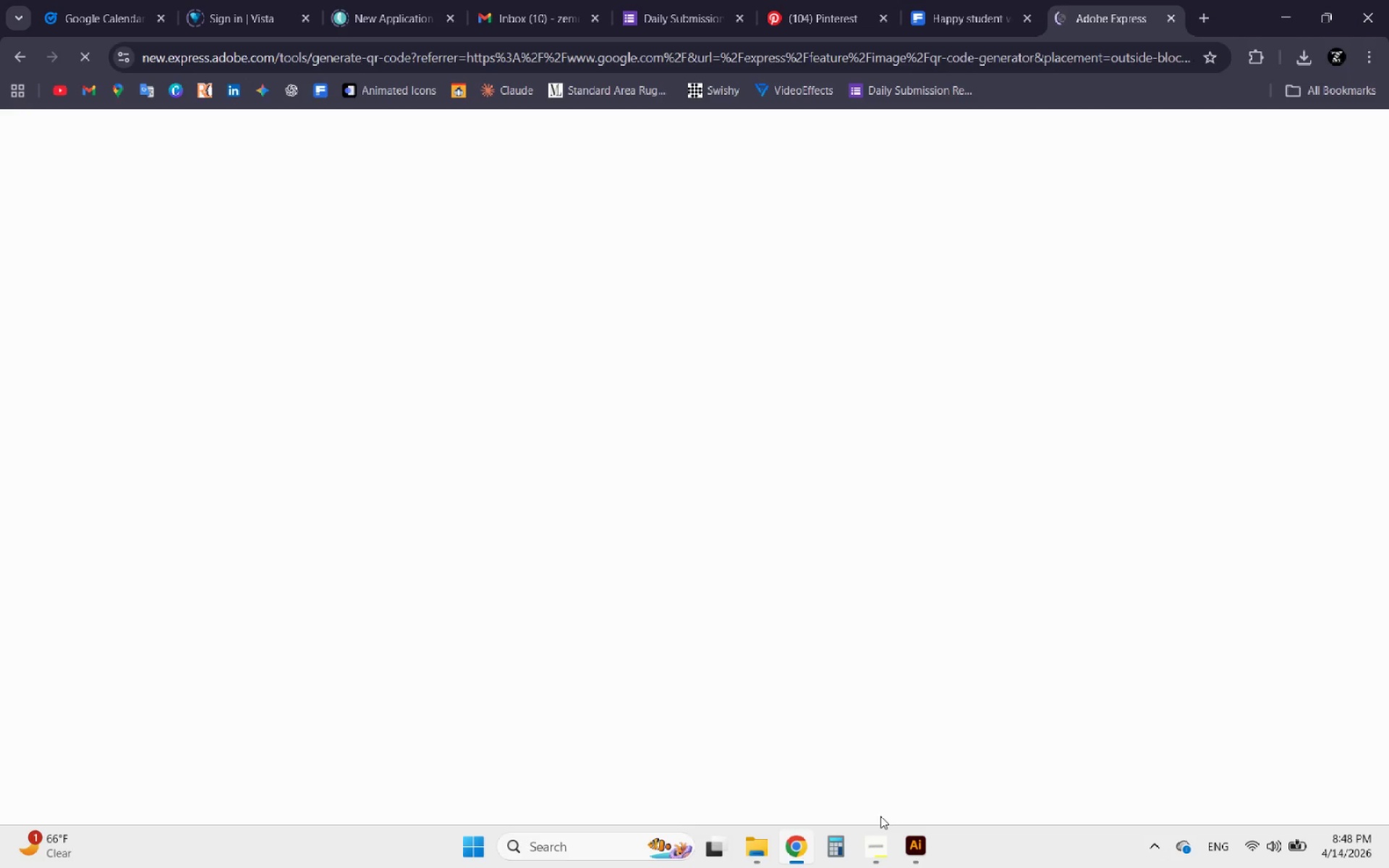 
wait(10.67)
 